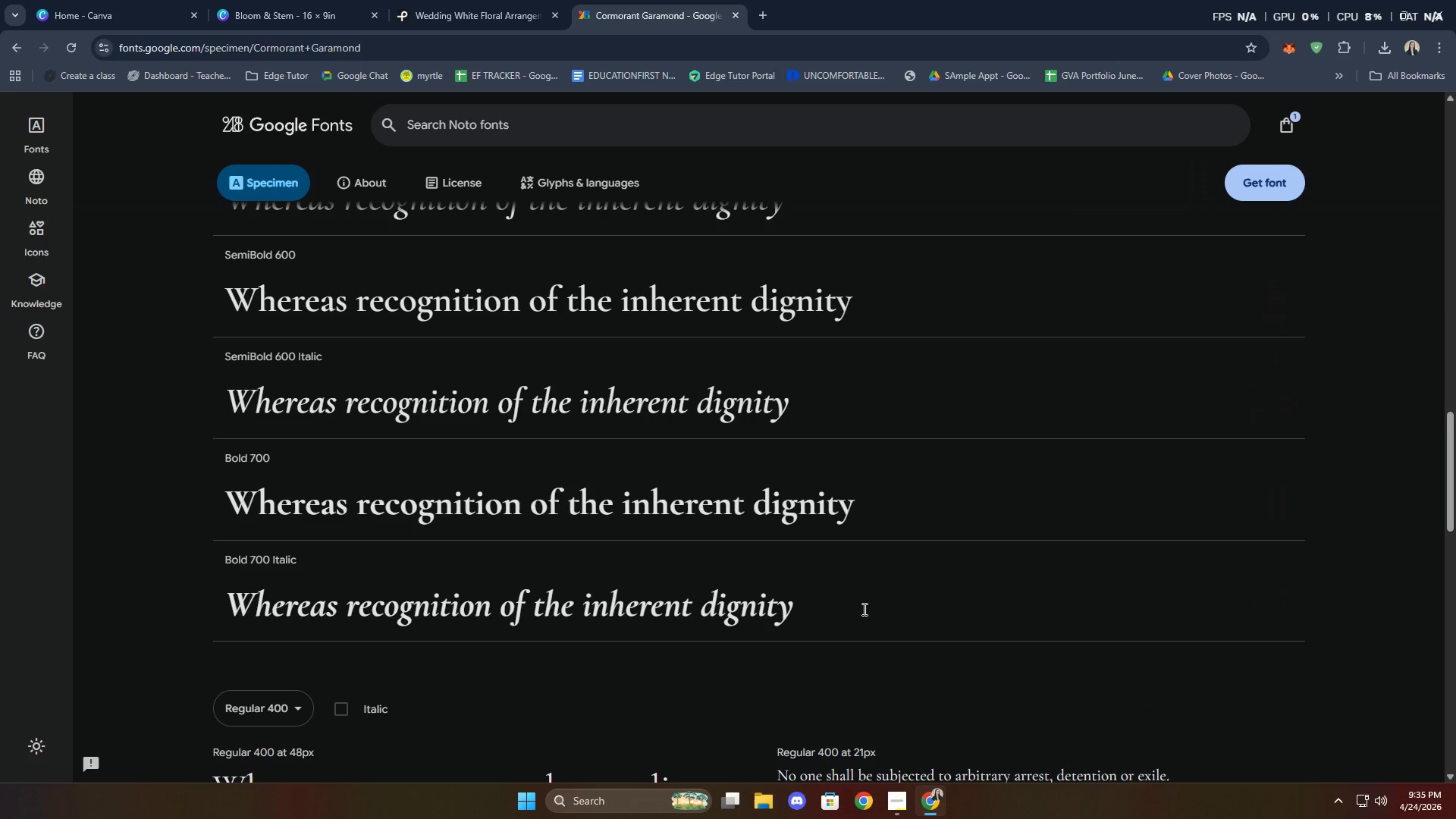 
scroll: coordinate [864, 609], scroll_direction: down, amount: 6.0
 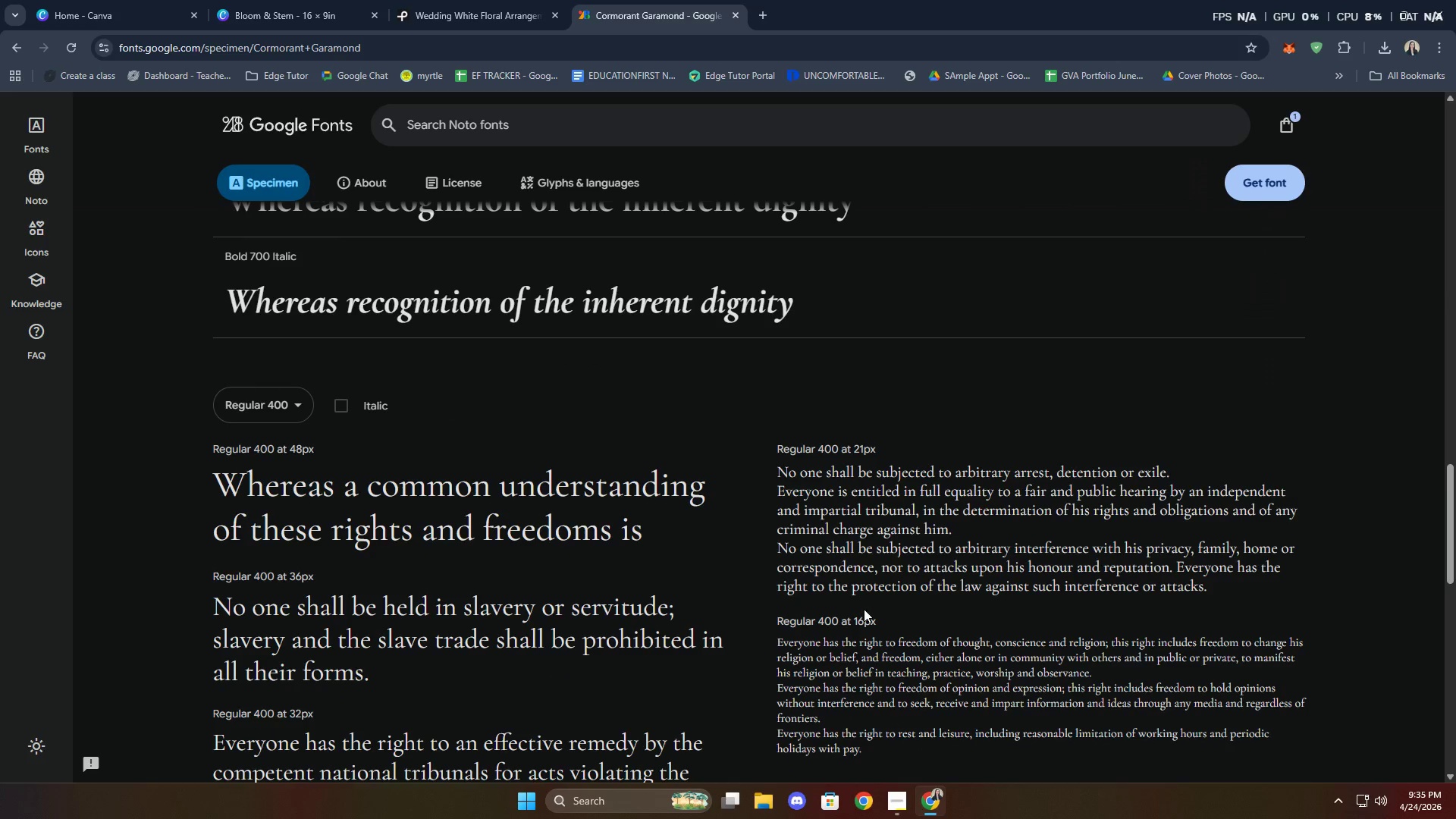 
scroll: coordinate [758, 528], scroll_direction: up, amount: 45.0
 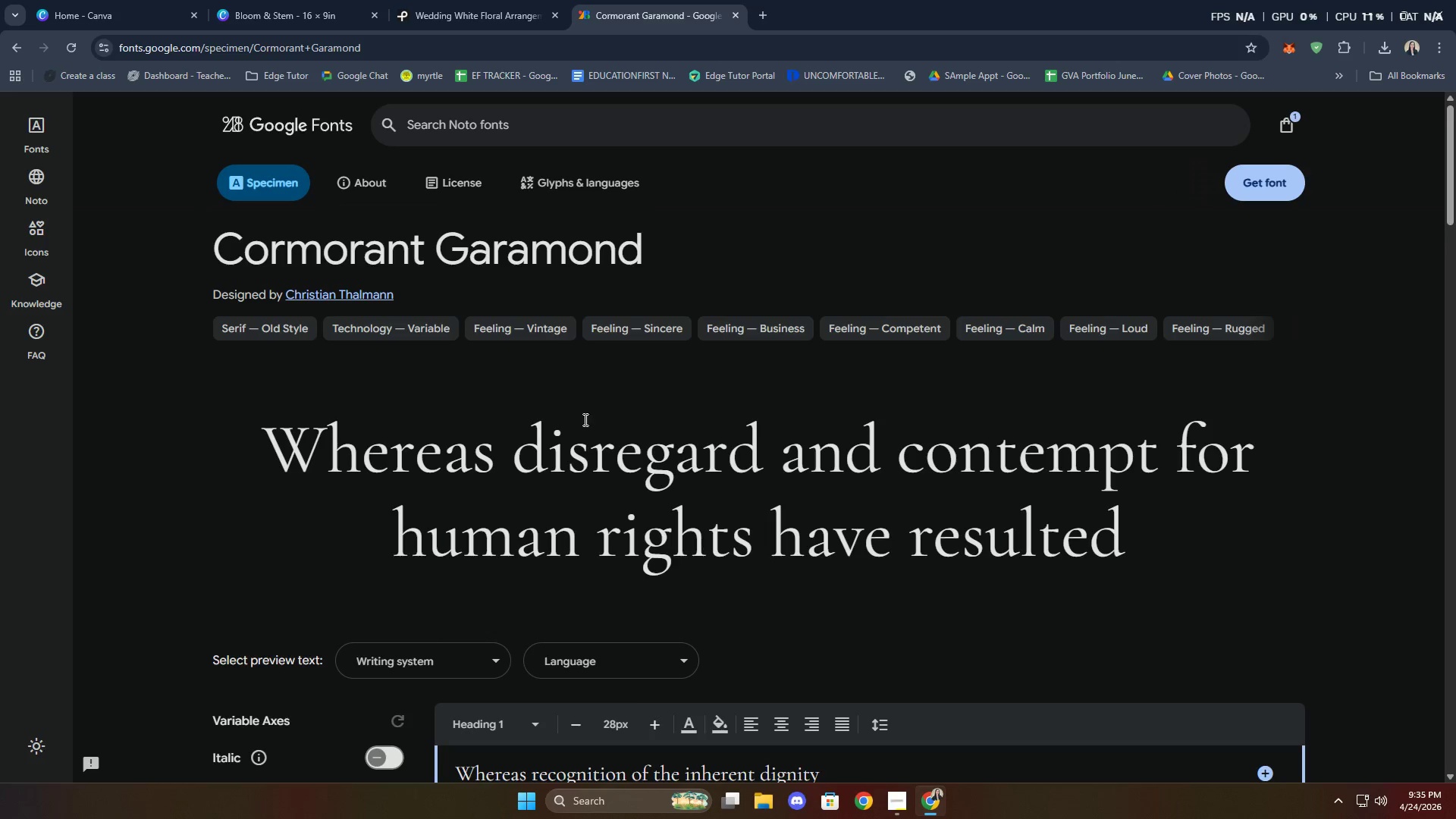 
scroll: coordinate [484, 645], scroll_direction: down, amount: 4.0
 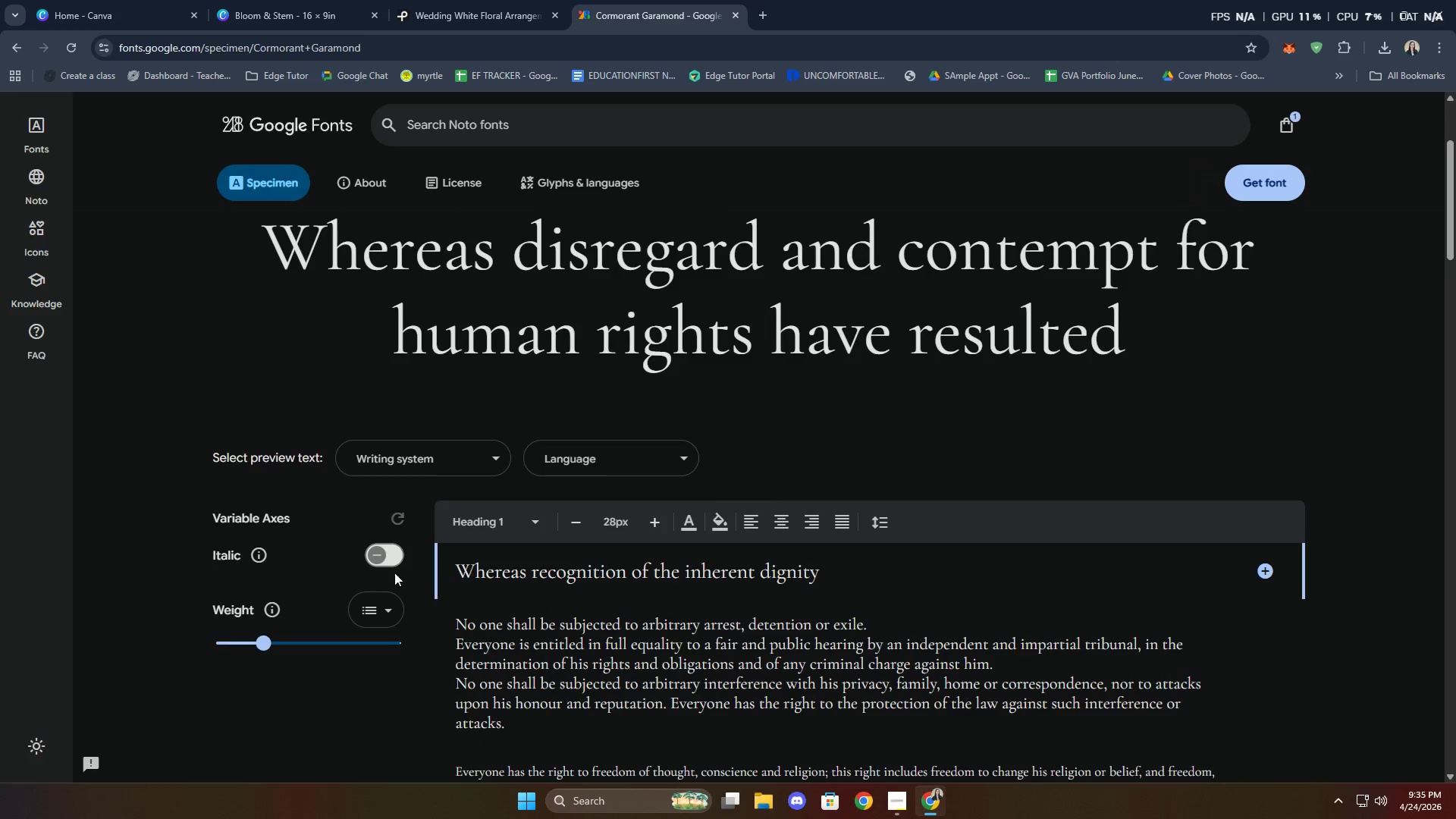 
left_click([375, 557])
 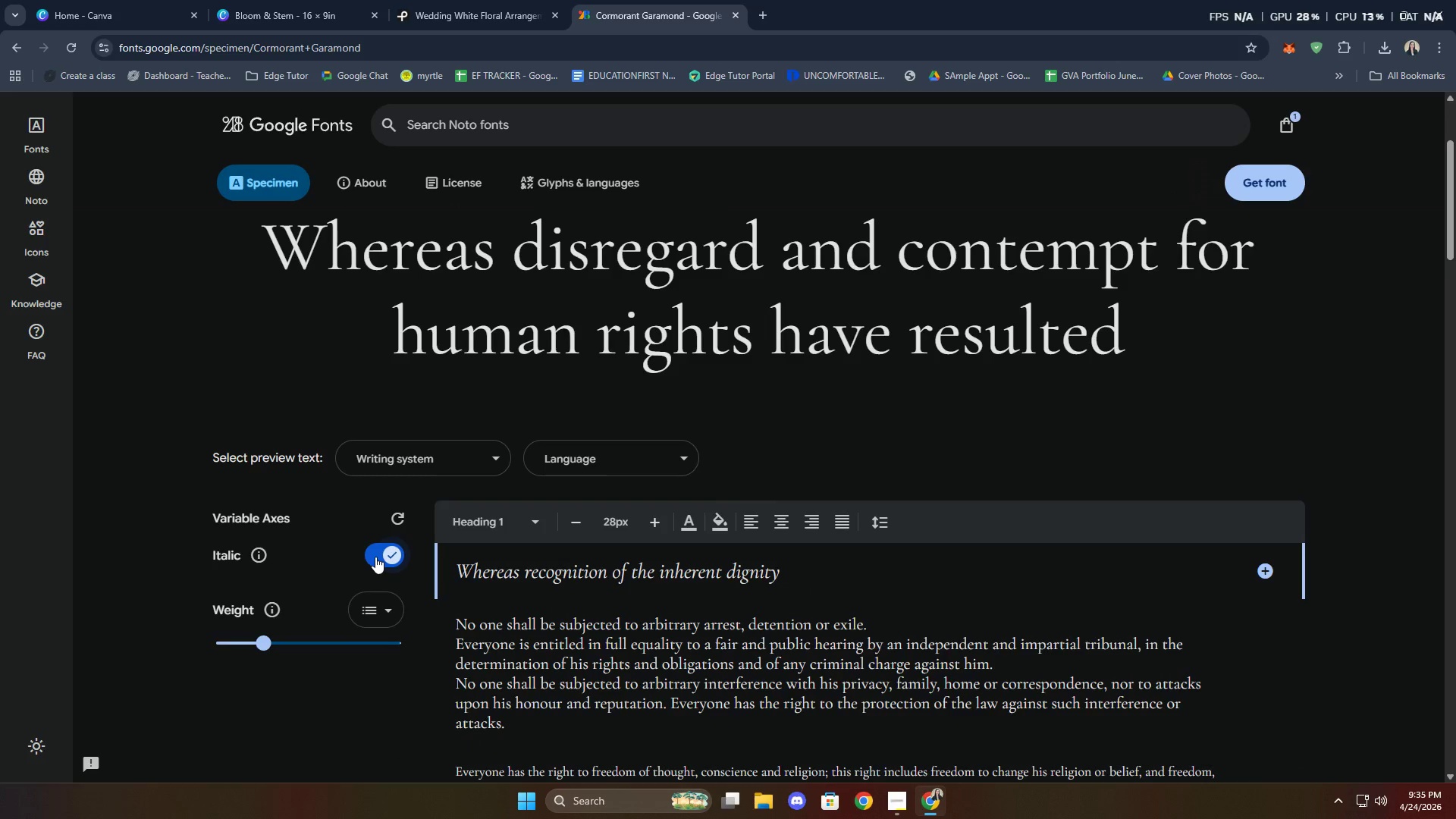 
left_click([375, 557])
 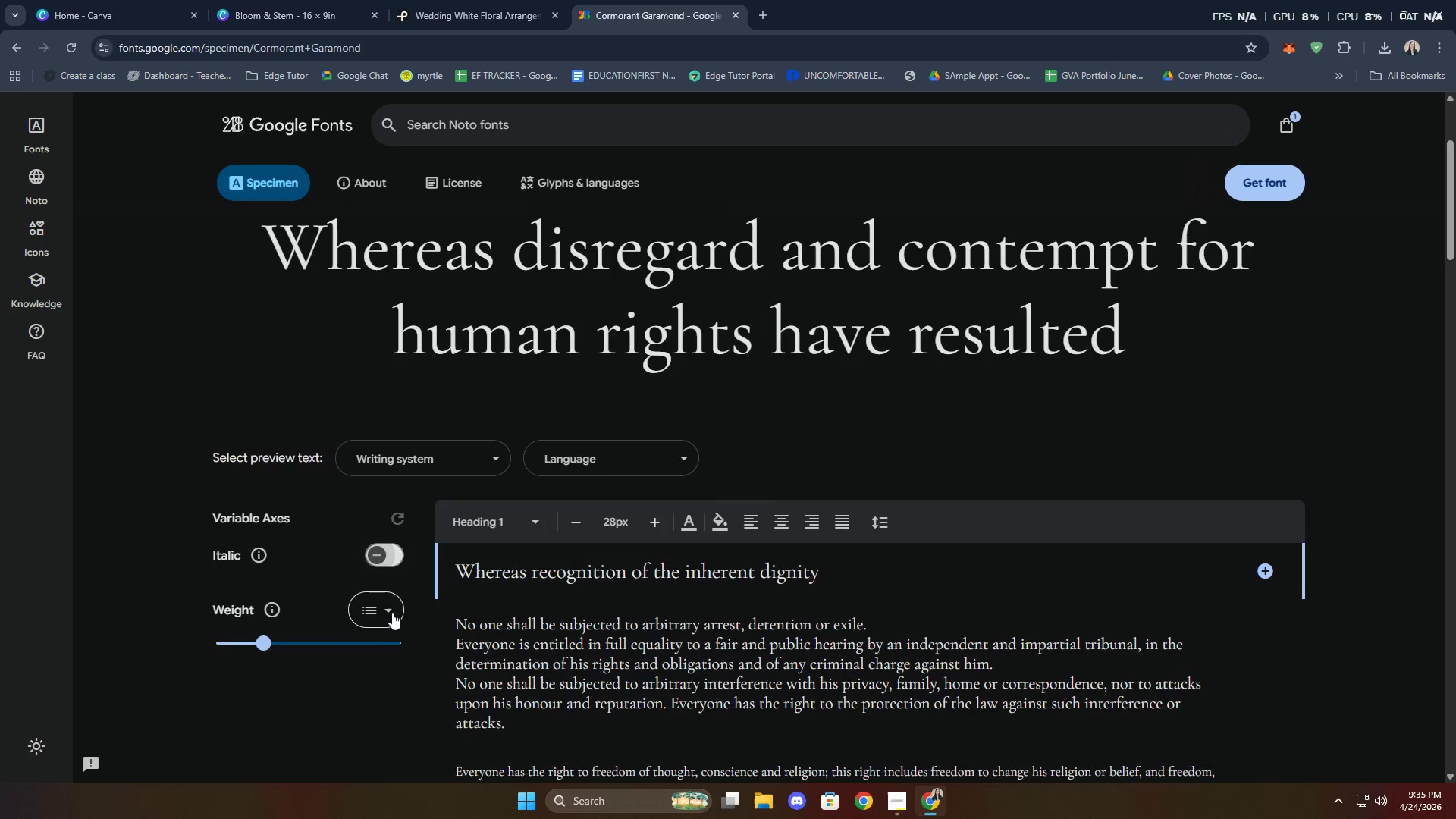 
left_click([392, 613])
 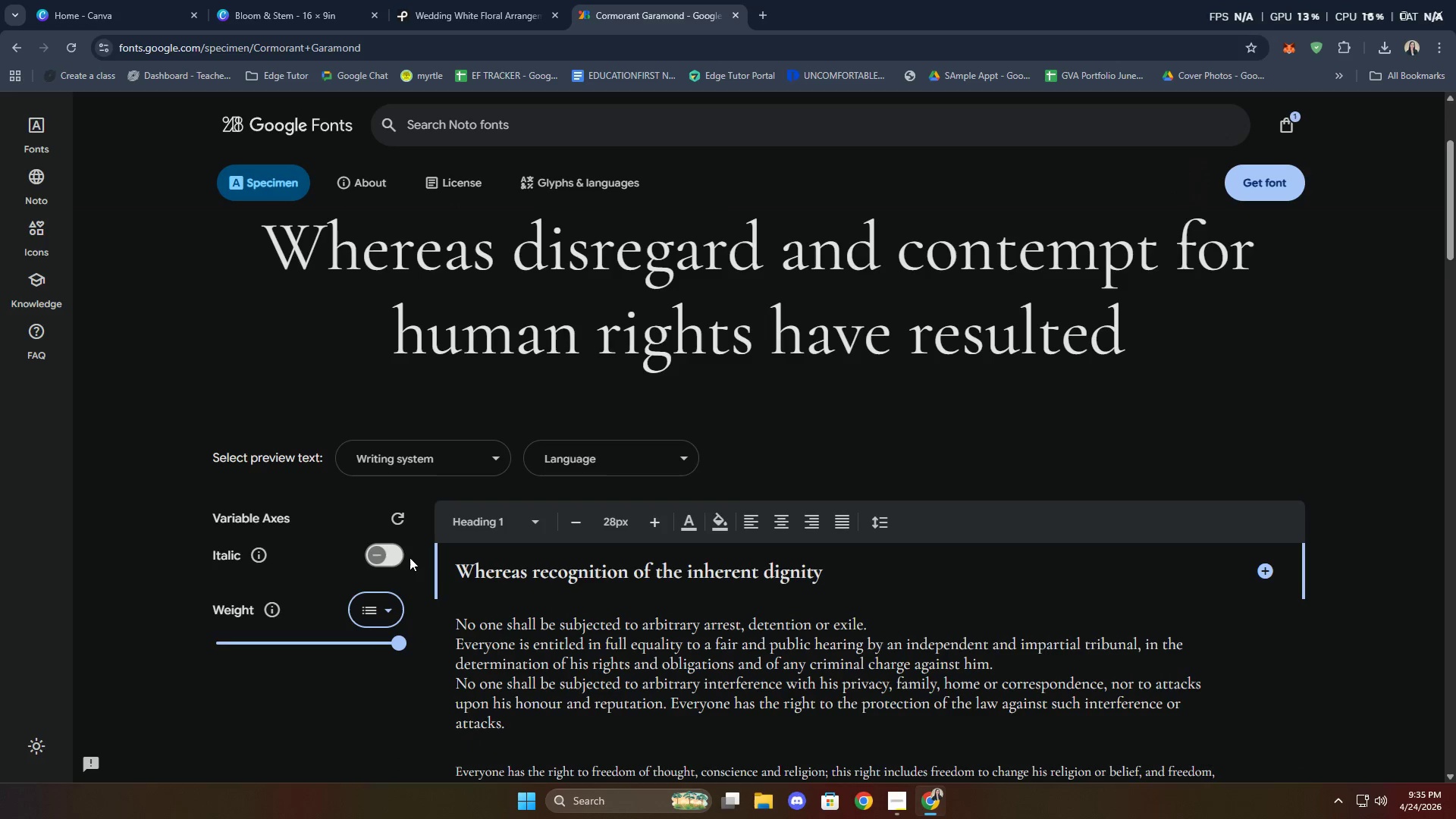 
scroll: coordinate [673, 664], scroll_direction: down, amount: 3.0
 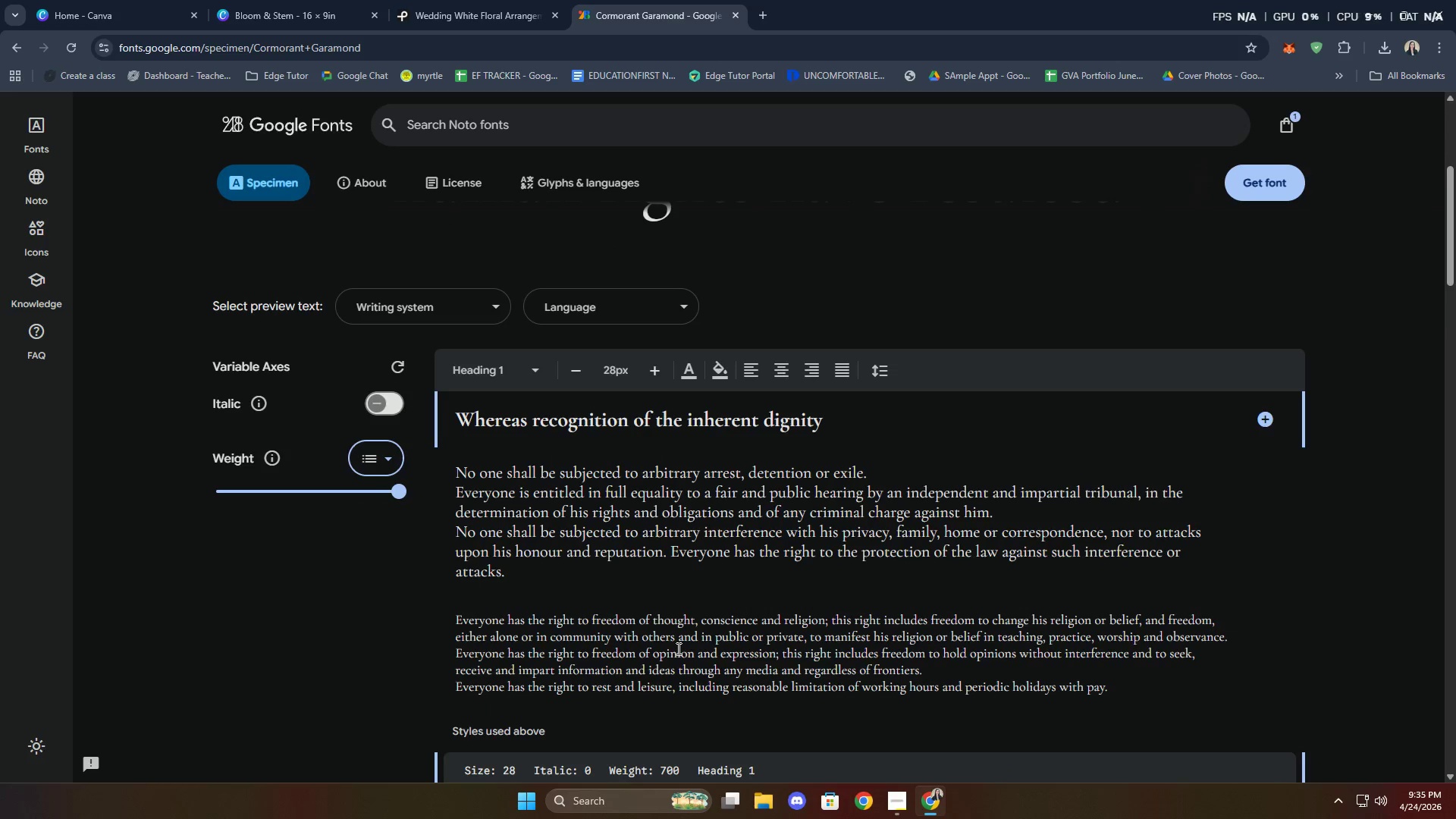 
scroll: coordinate [677, 648], scroll_direction: up, amount: 2.0
 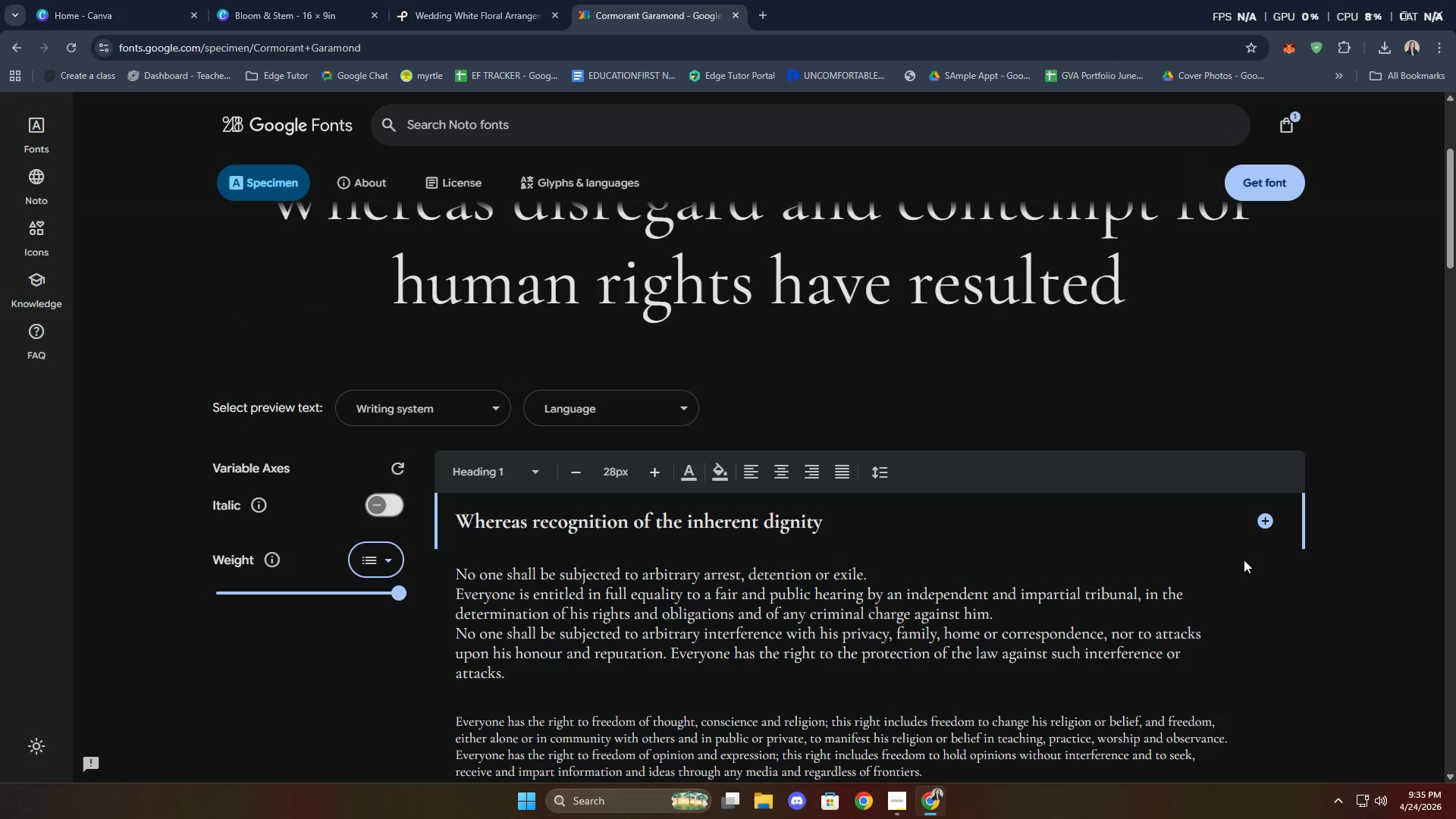 
left_click([1266, 517])
 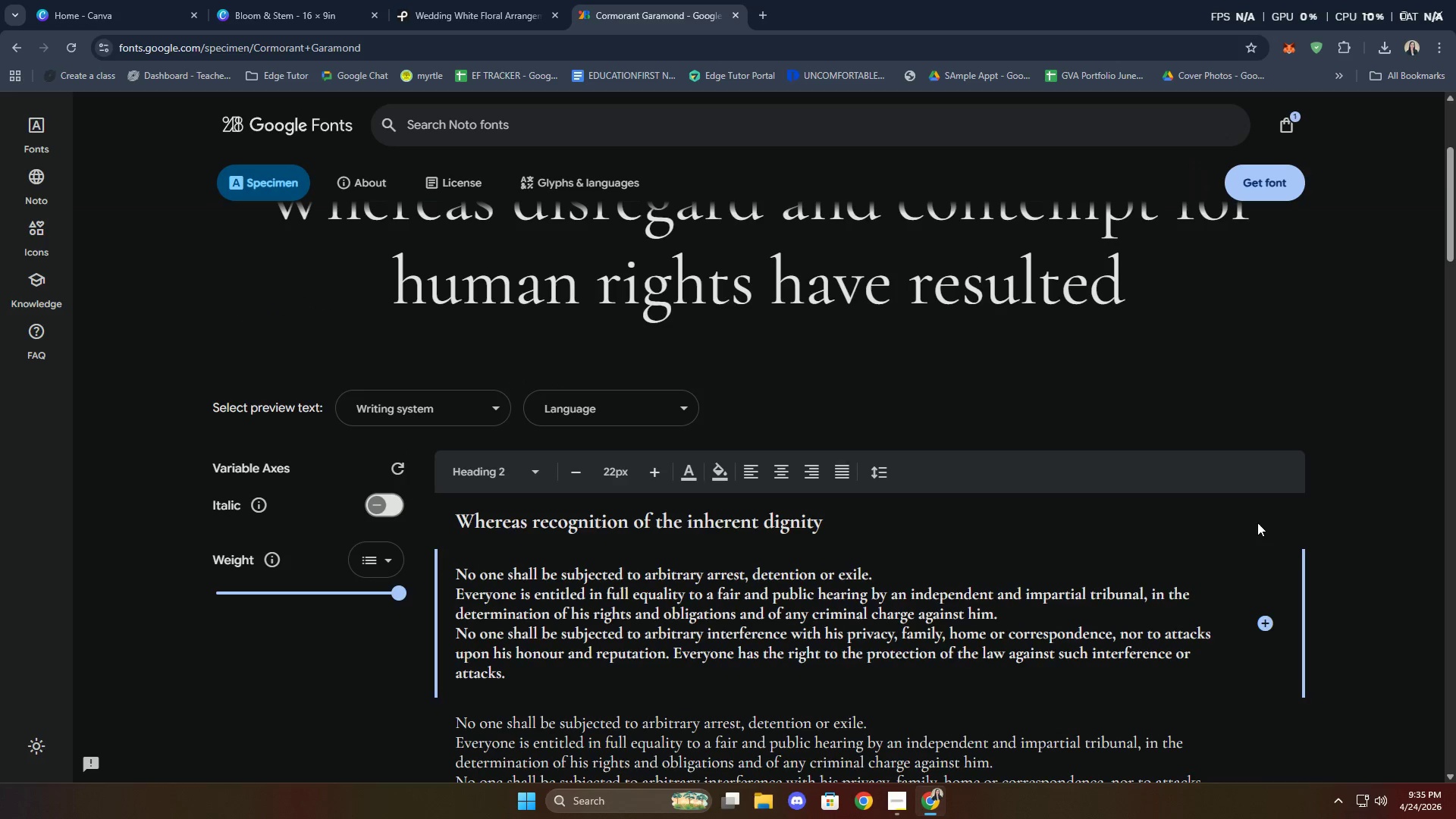 
scroll: coordinate [1249, 526], scroll_direction: down, amount: 2.0
 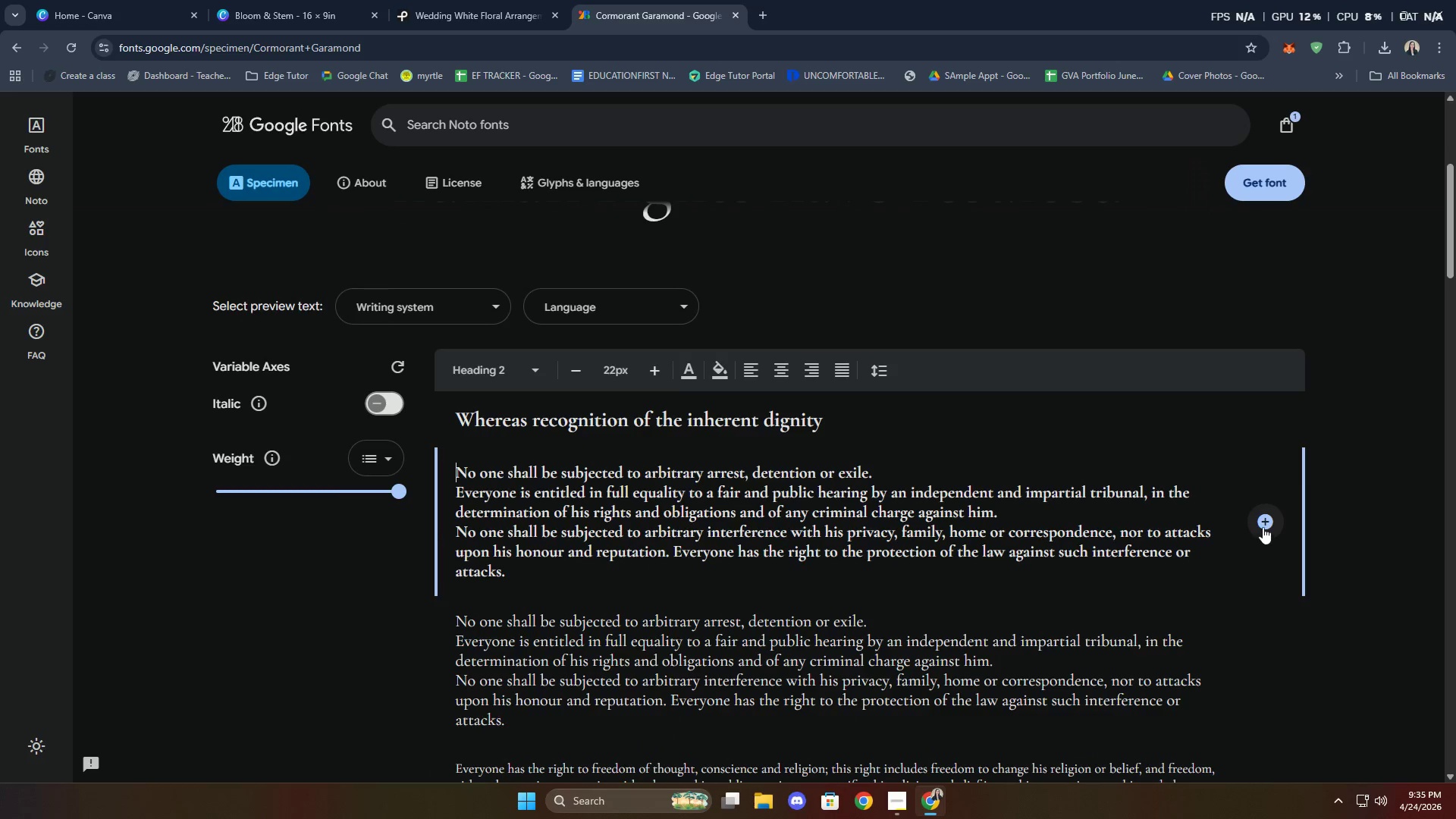 
left_click([1264, 526])
 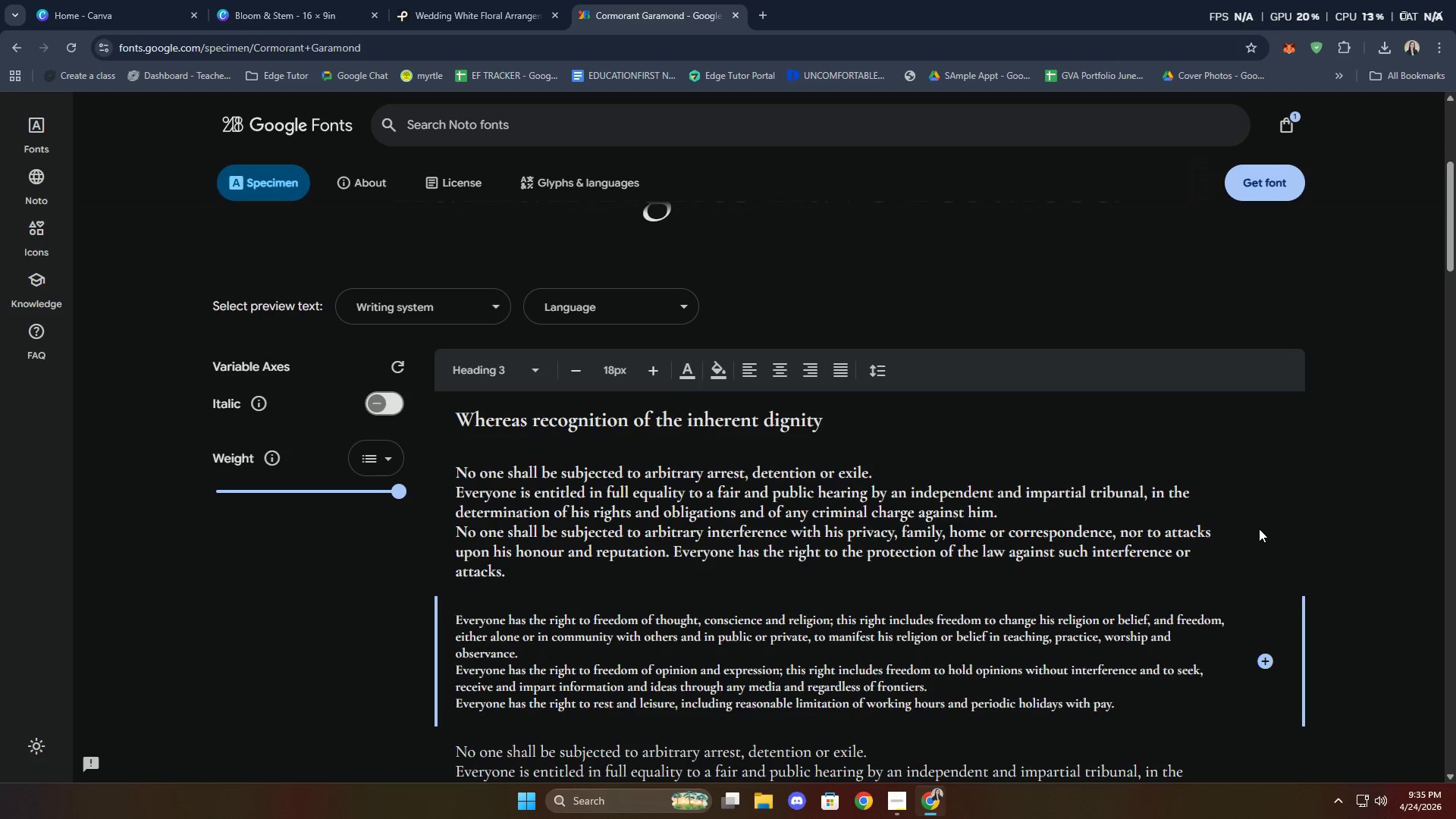 
scroll: coordinate [1166, 594], scroll_direction: down, amount: 8.0
 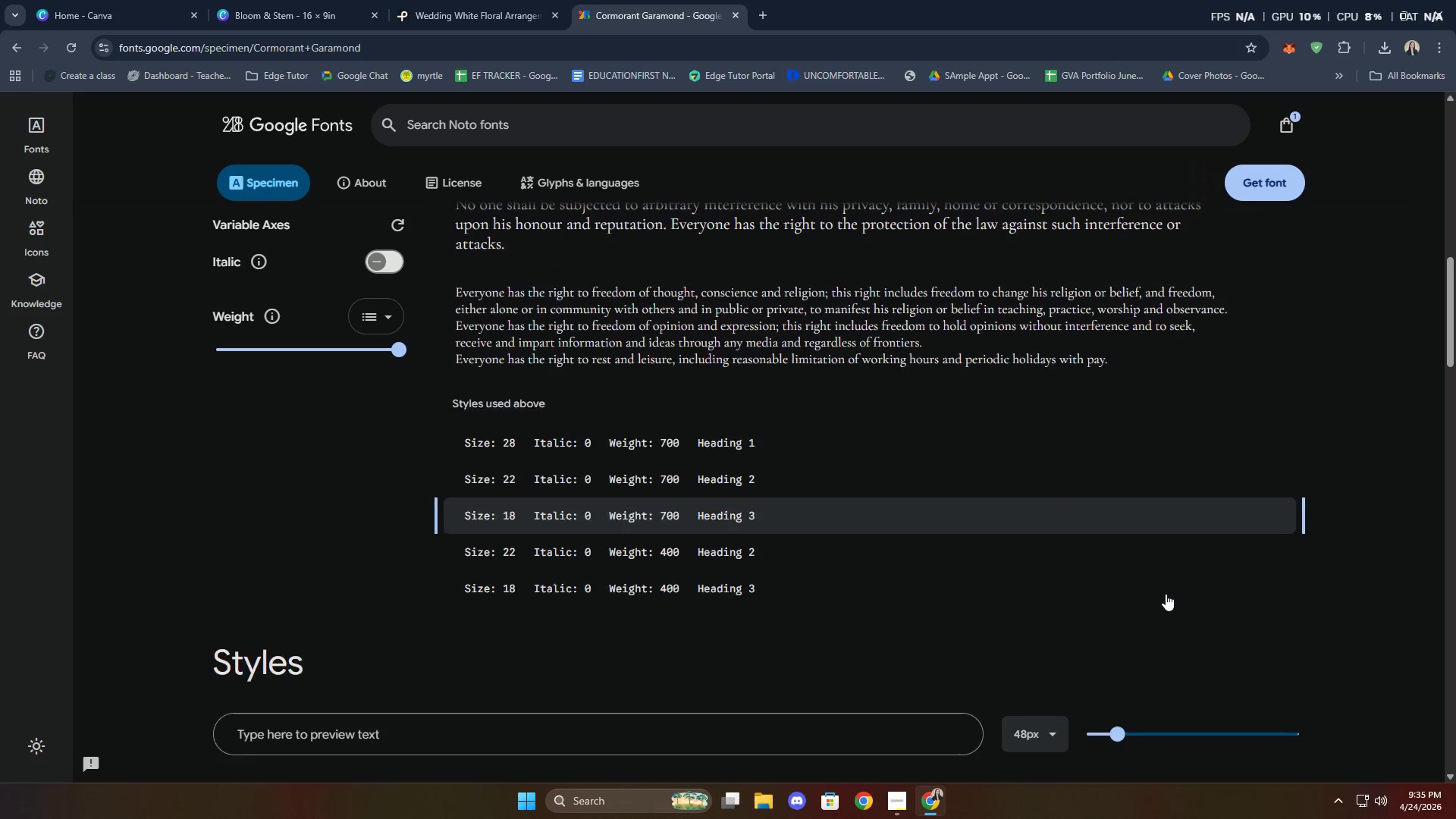 
scroll: coordinate [630, 437], scroll_direction: up, amount: 7.0
 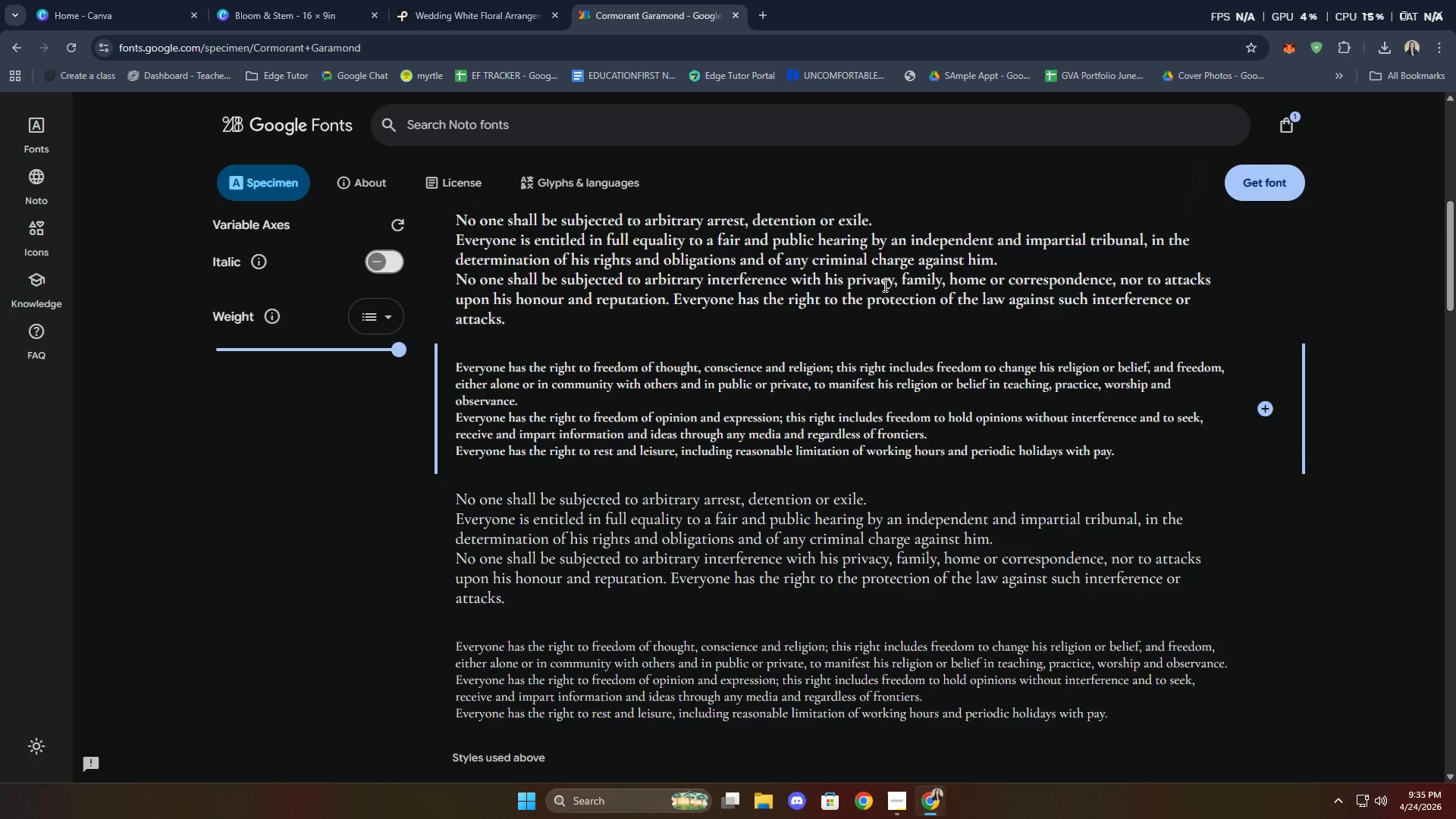 
mouse_move([1225, 197])
 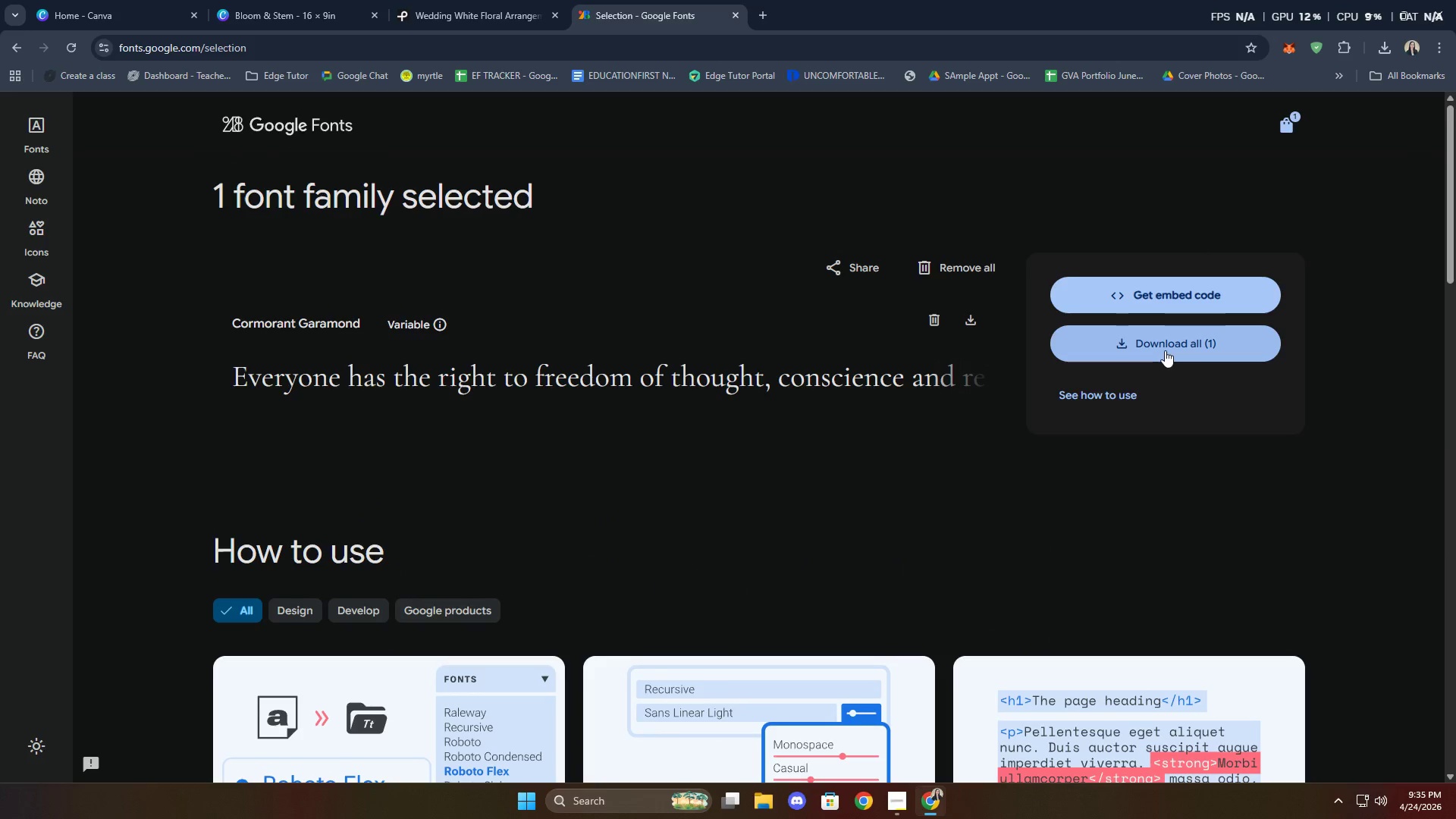 
wait(5.34)
 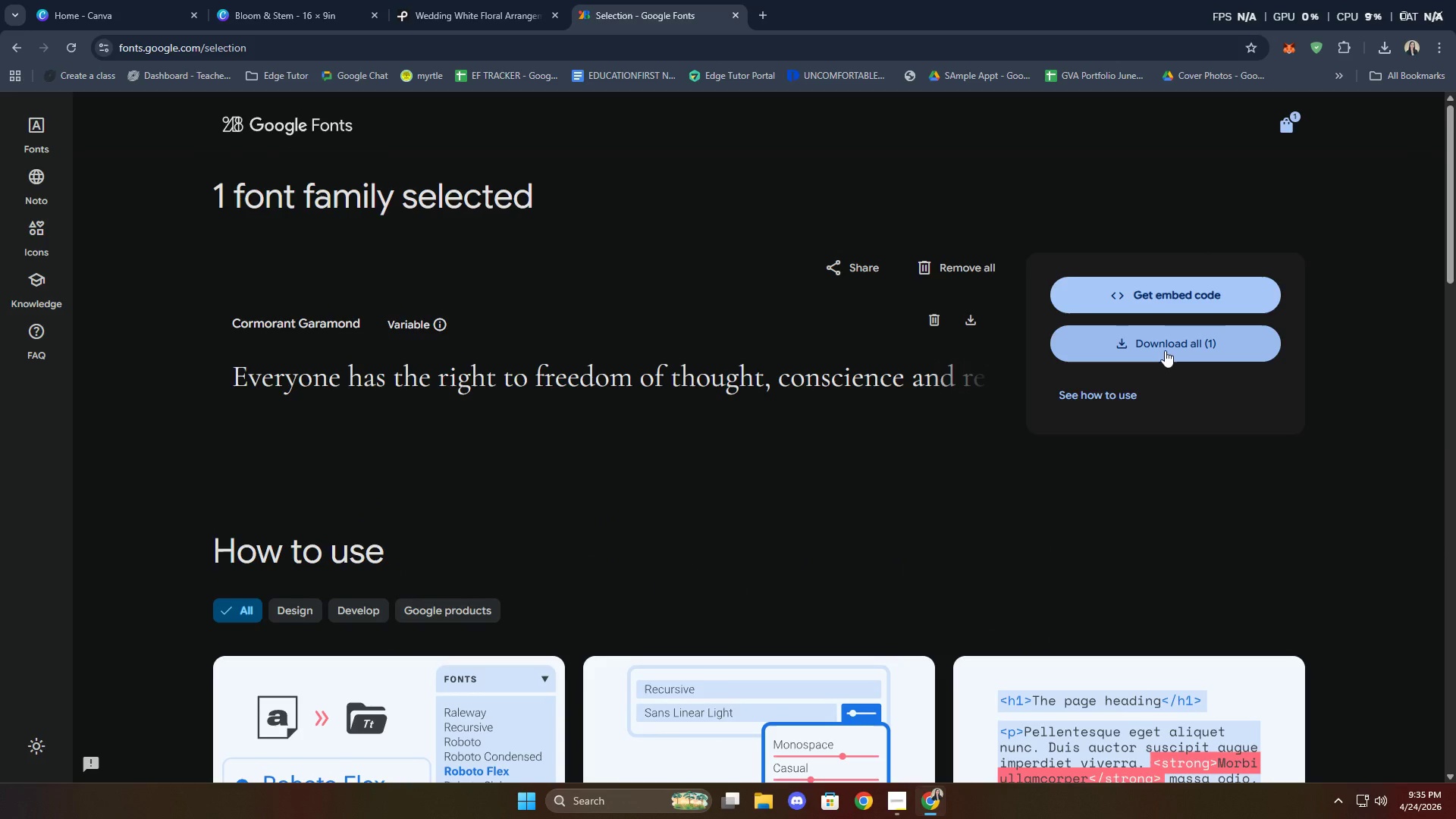 
scroll: coordinate [971, 436], scroll_direction: down, amount: 9.0
 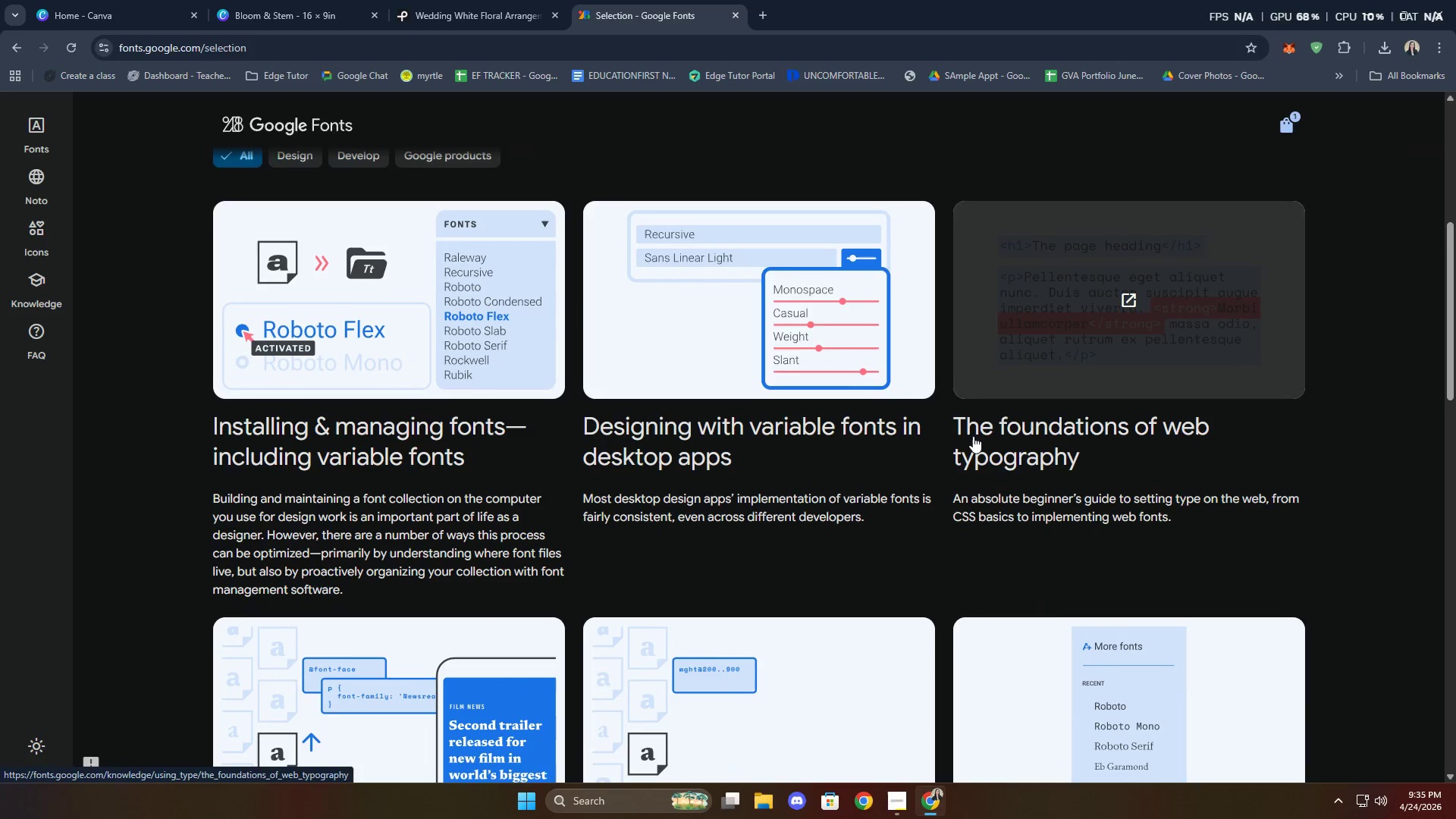 
scroll: coordinate [975, 436], scroll_direction: up, amount: 5.0
 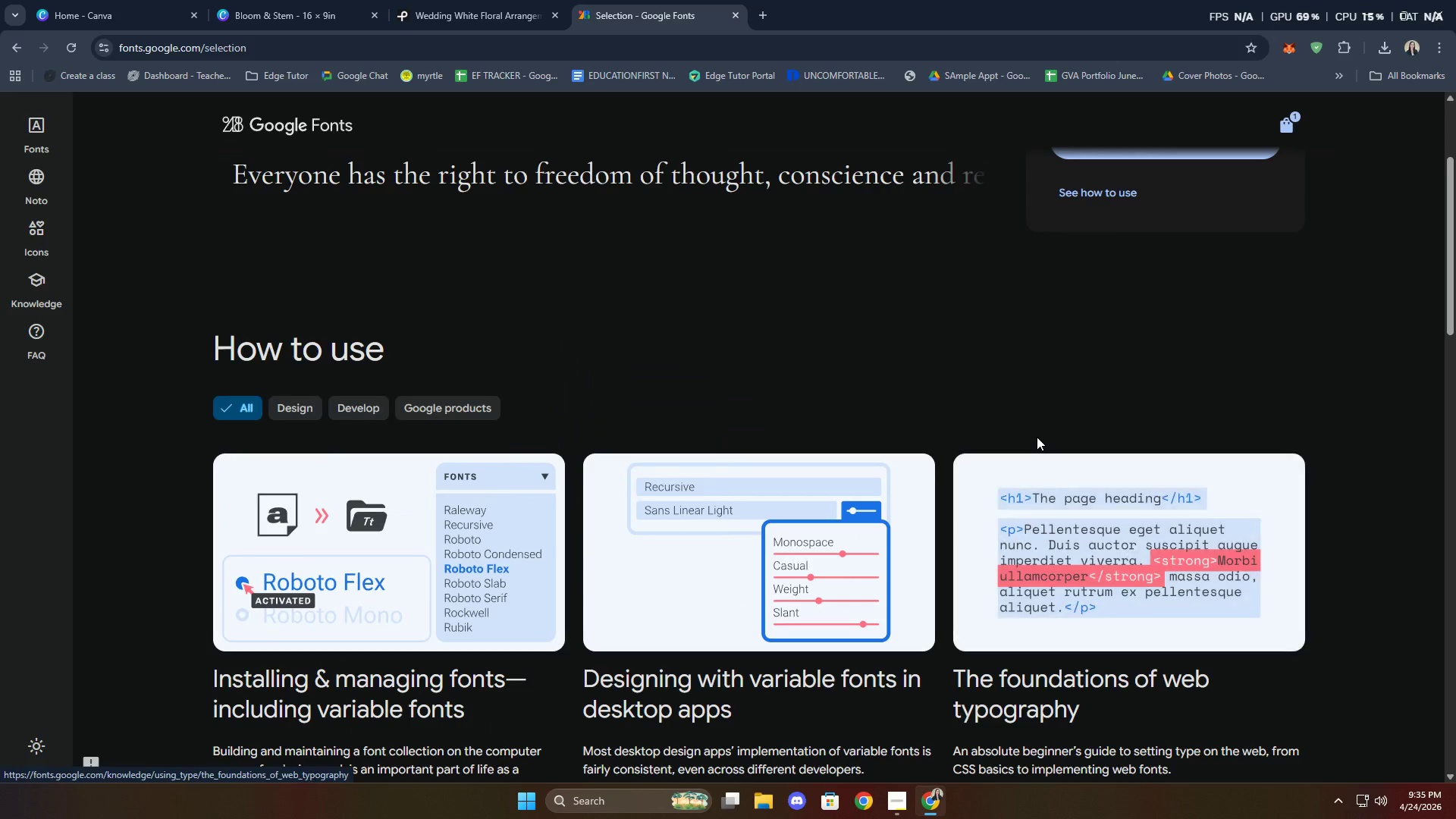 
scroll: coordinate [914, 412], scroll_direction: down, amount: 9.0
 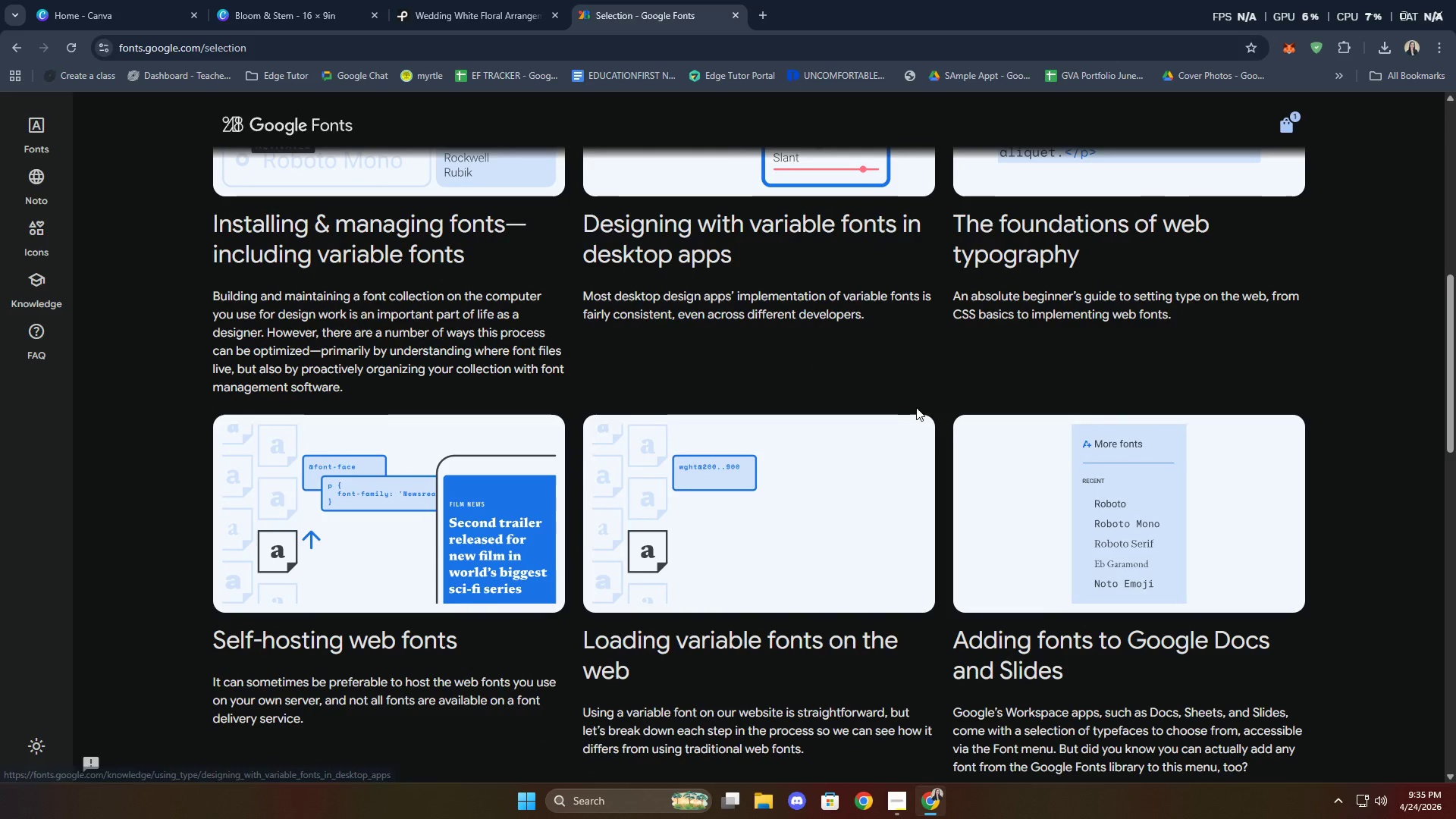 
scroll: coordinate [579, 214], scroll_direction: up, amount: 11.0
 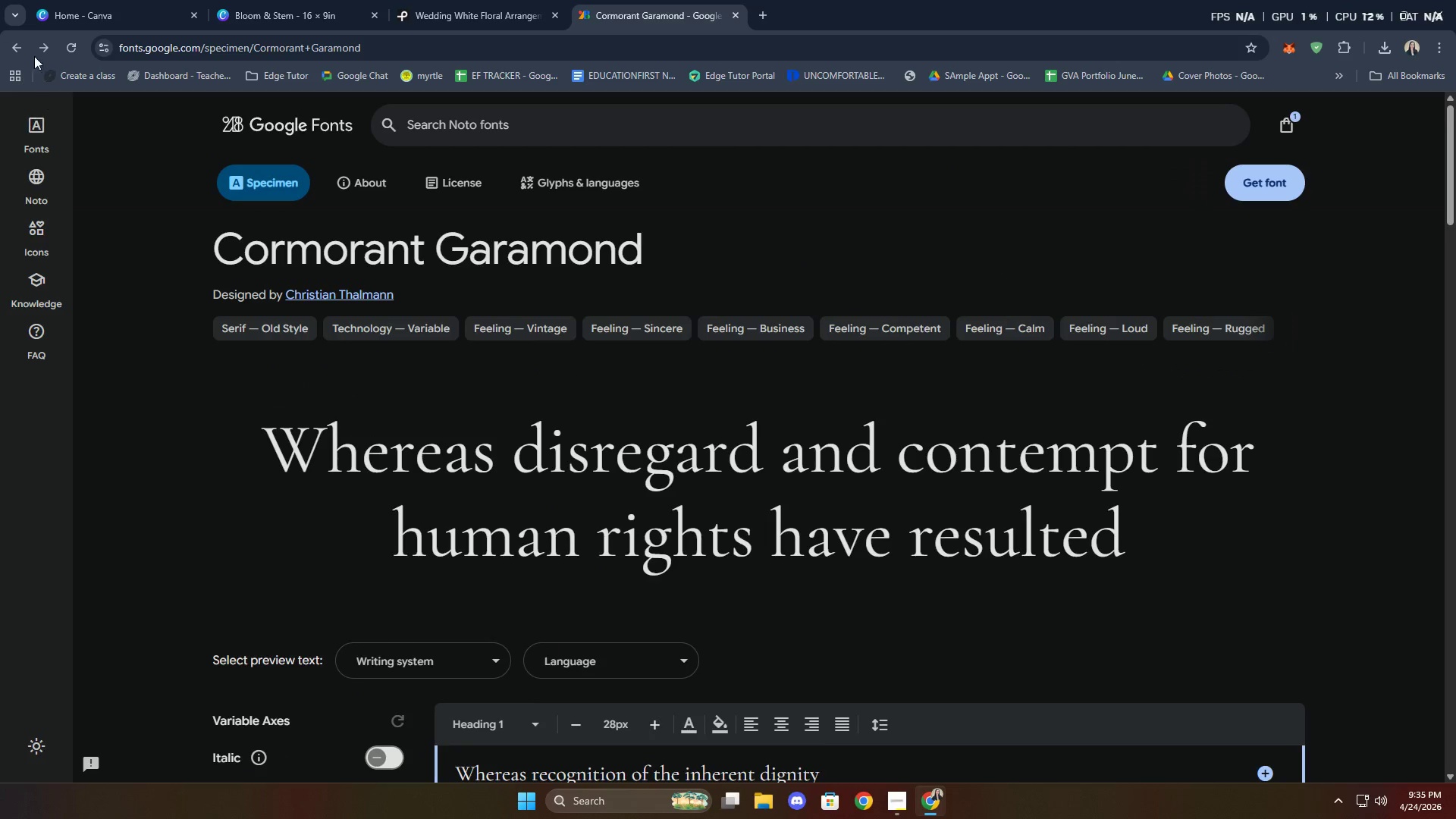 
left_click([14, 43])
 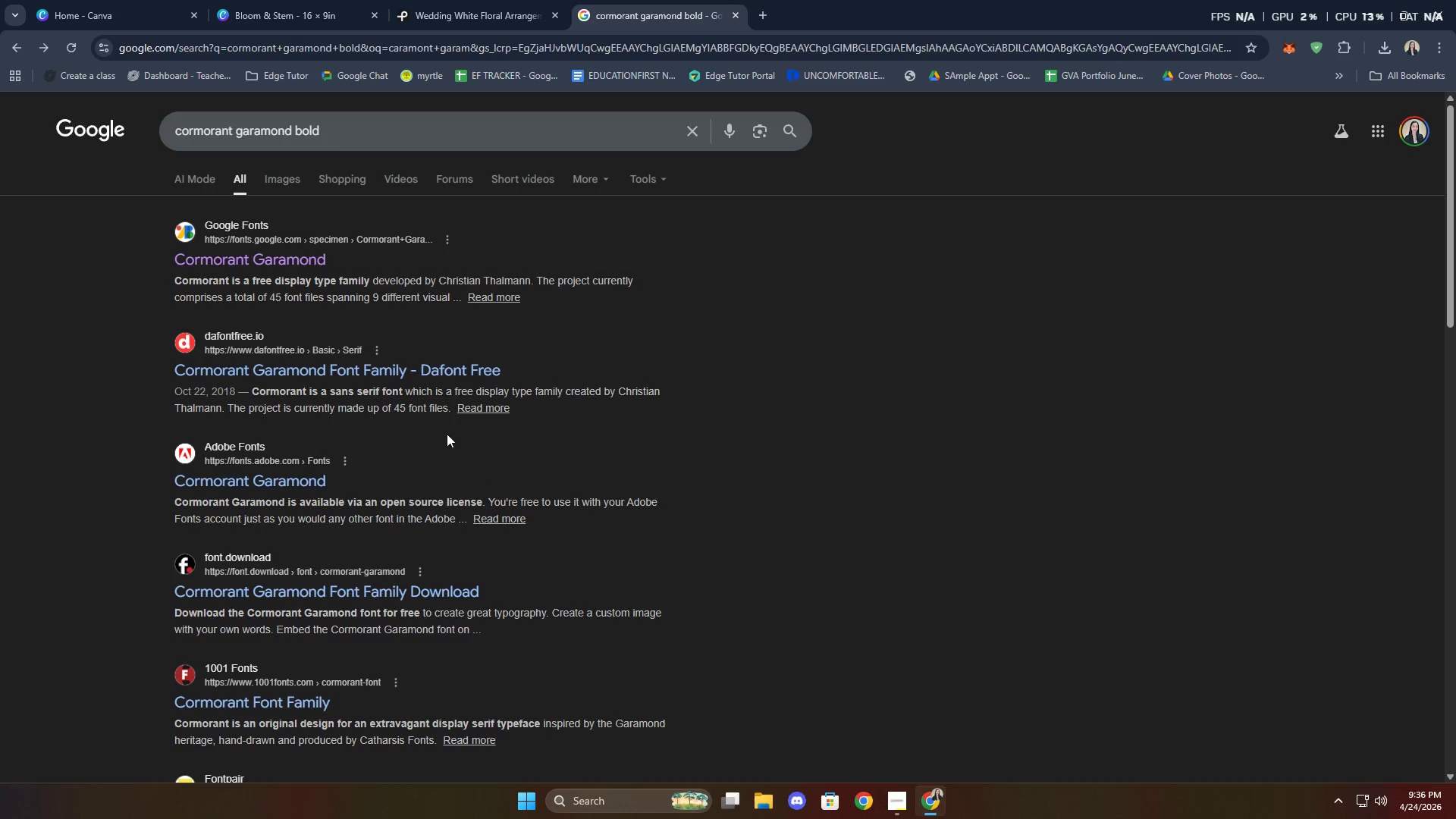 
left_click([372, 372])
 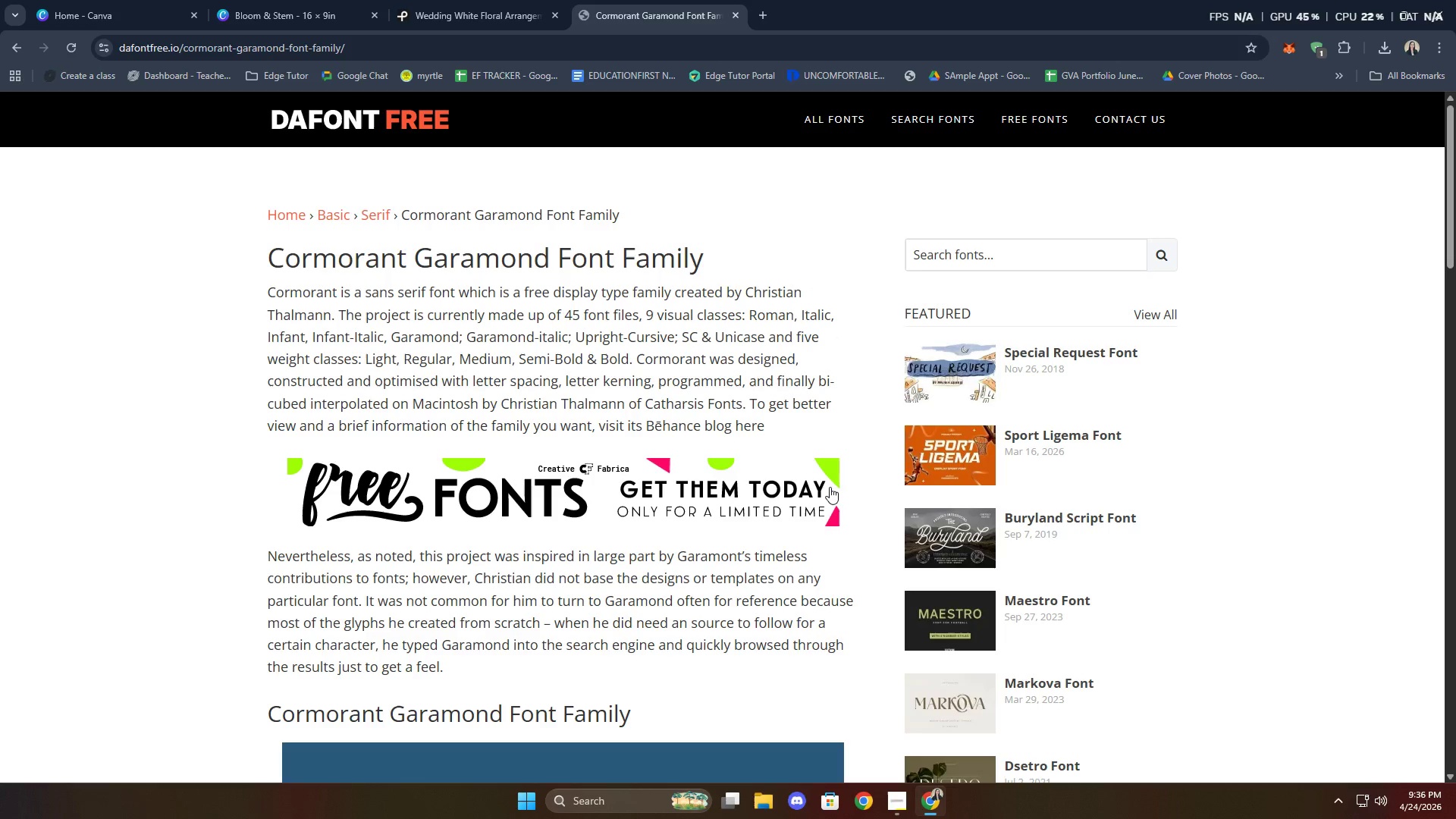 
scroll: coordinate [735, 453], scroll_direction: down, amount: 11.0
 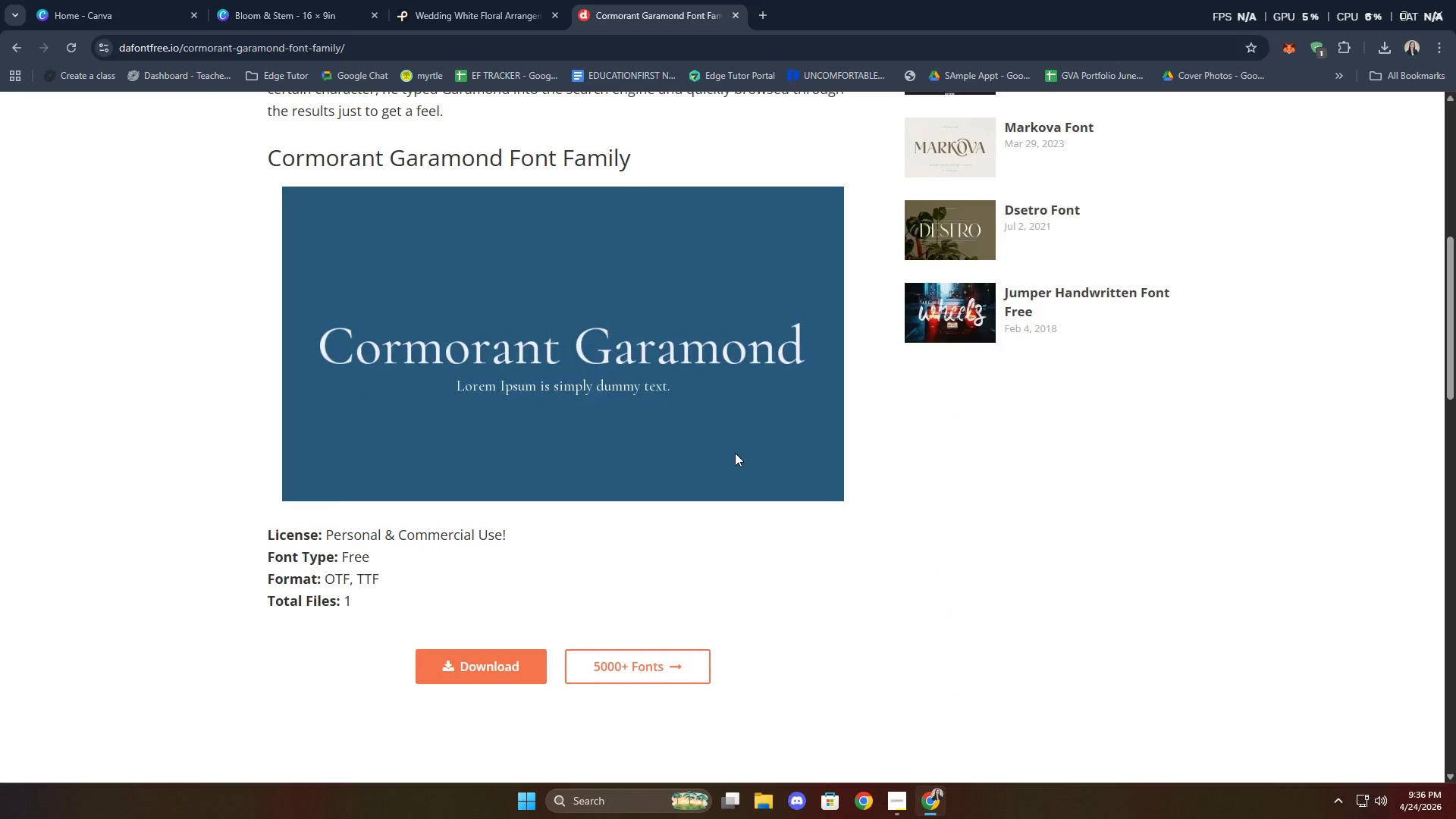 
scroll: coordinate [566, 433], scroll_direction: up, amount: 13.0
 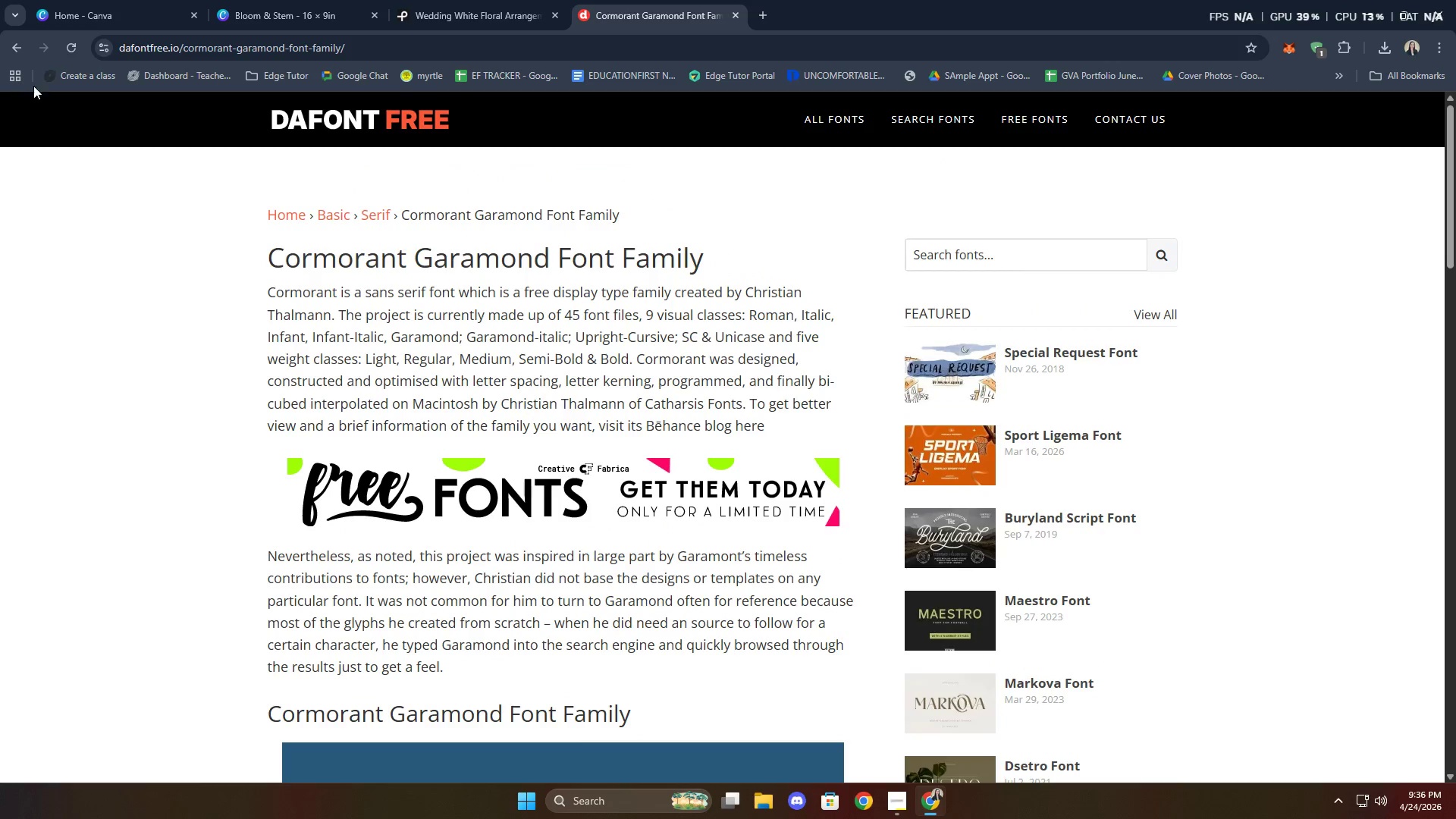 
left_click([18, 52])
 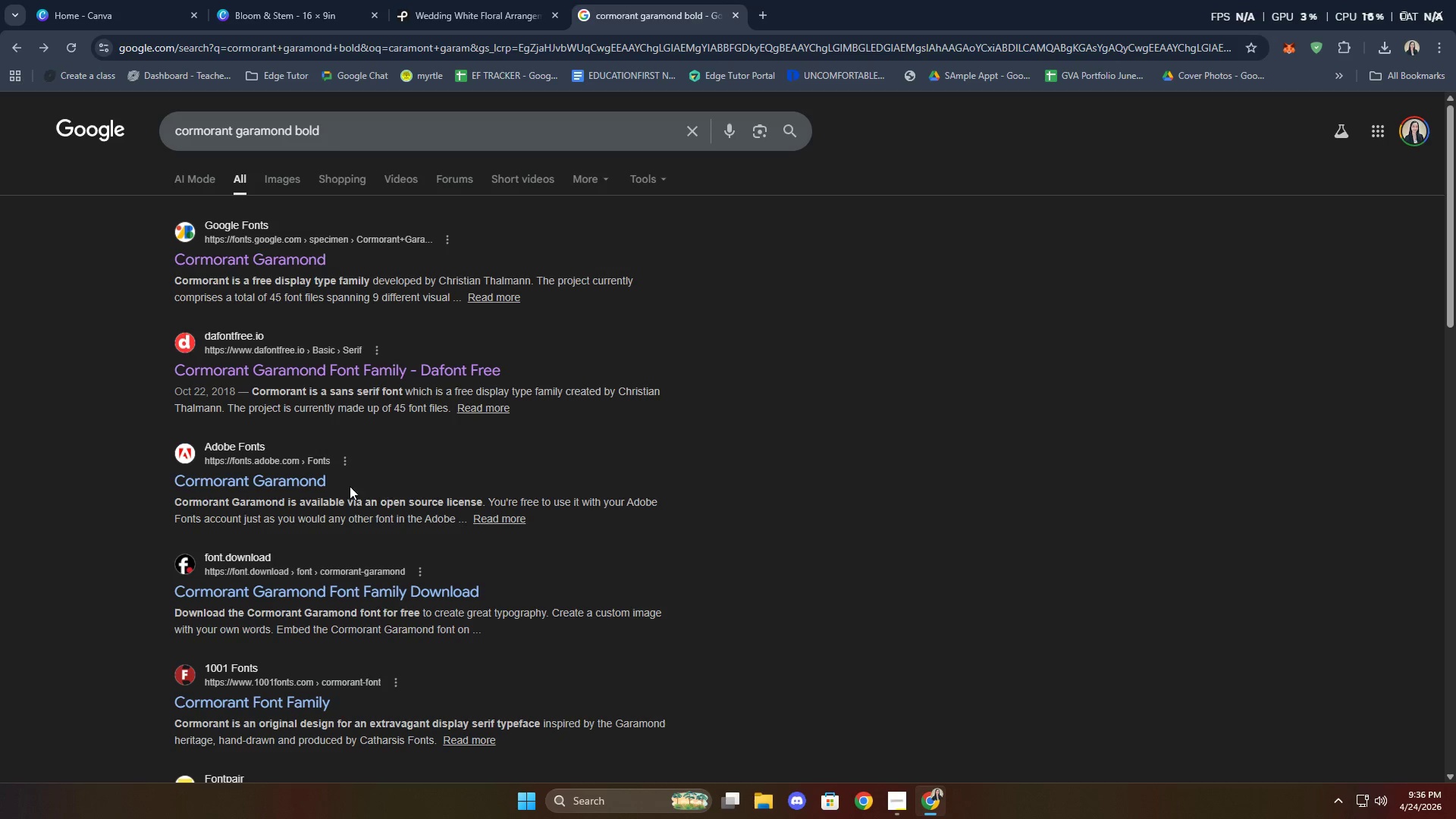 
left_click([294, 486])
 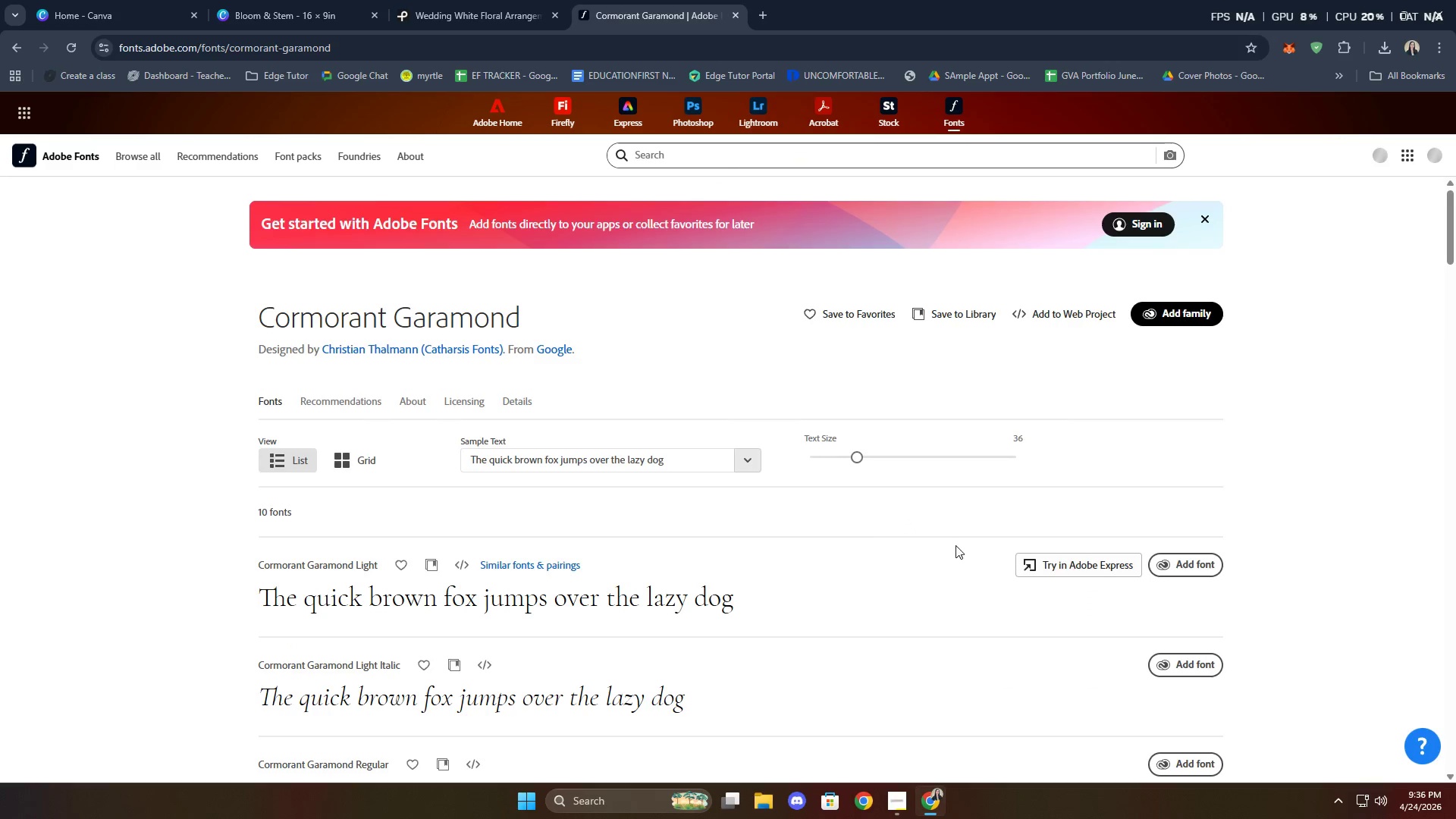 
wait(5.58)
 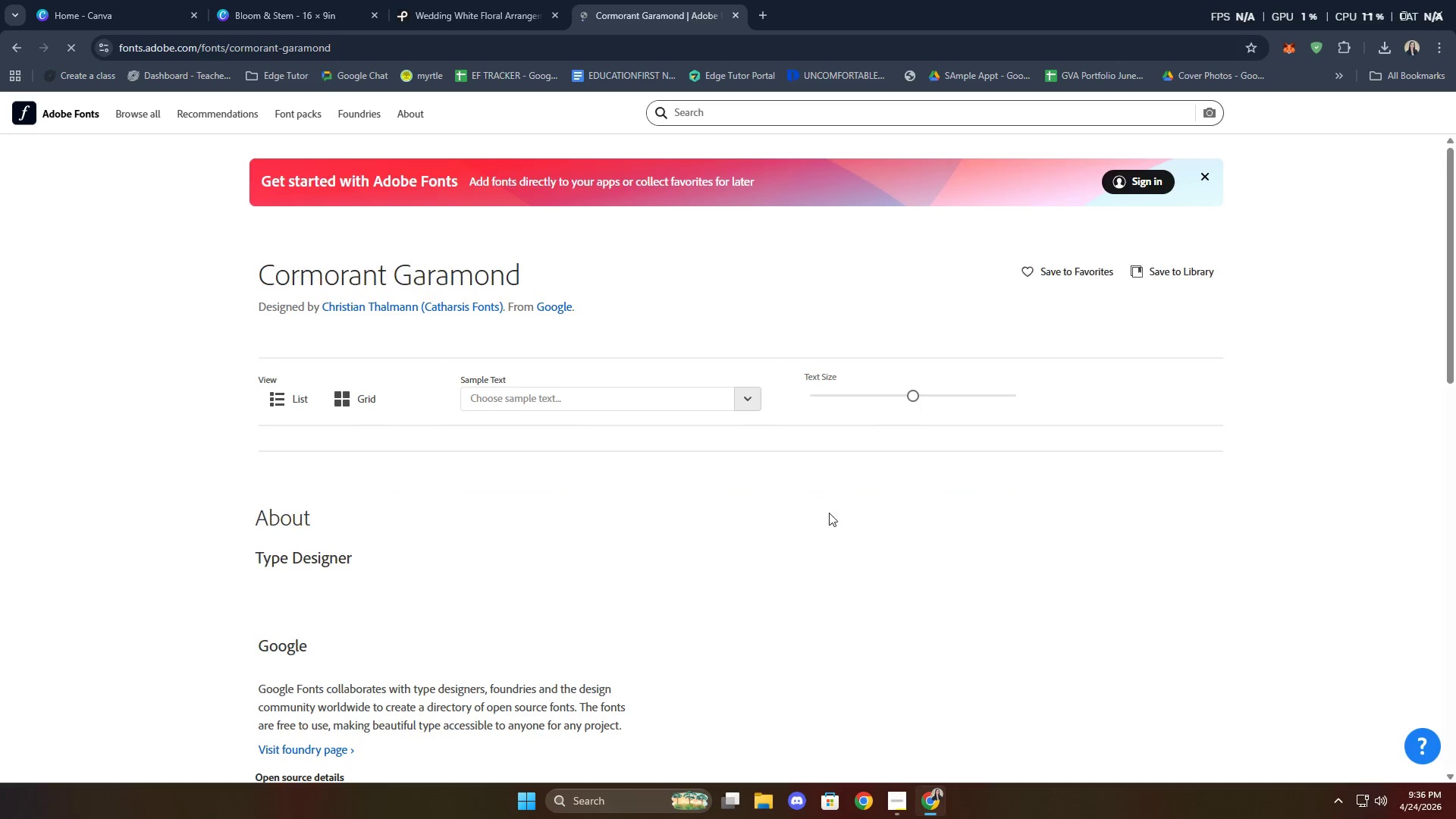 
scroll: coordinate [770, 551], scroll_direction: down, amount: 20.0
 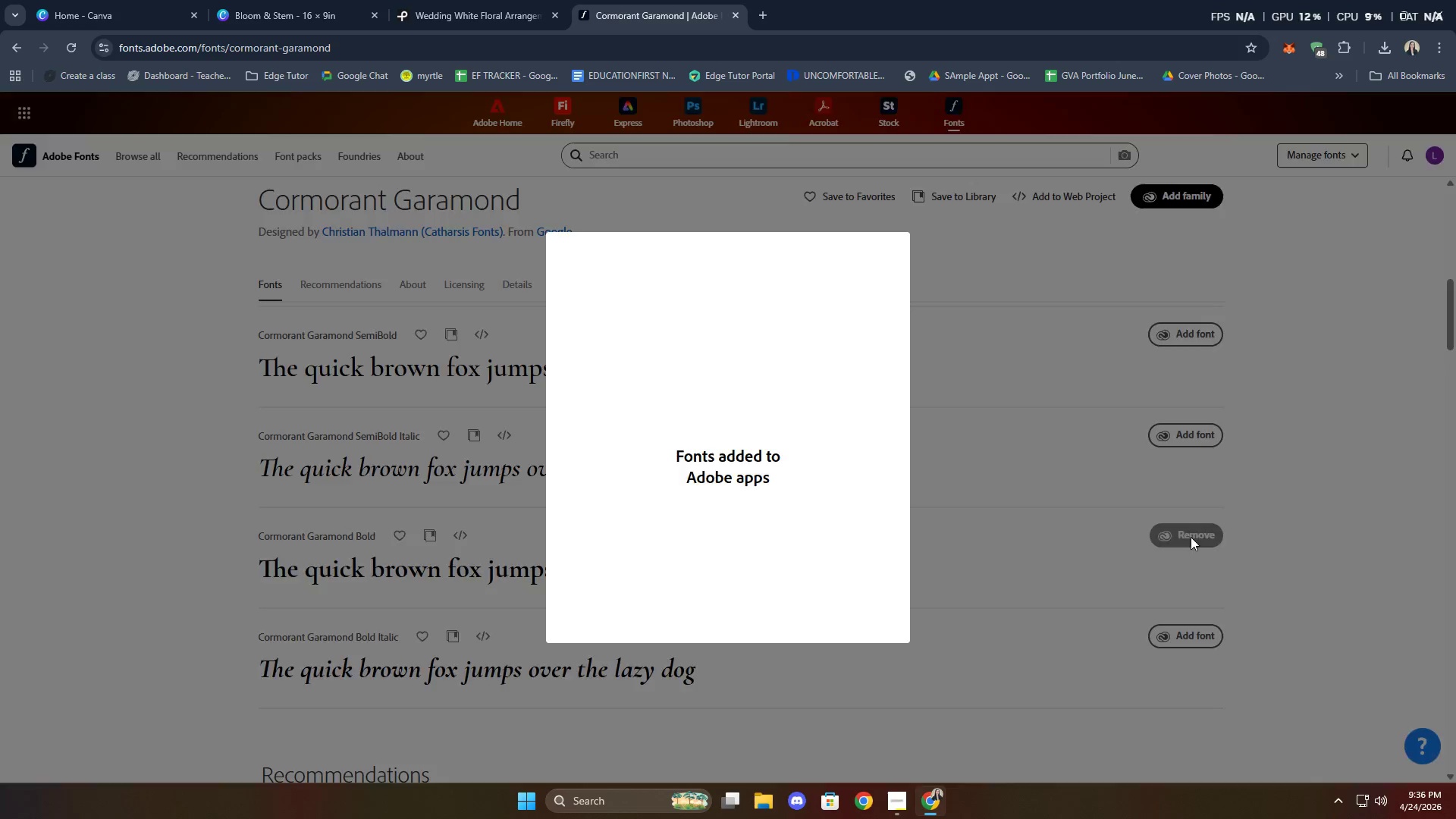 
wait(8.07)
 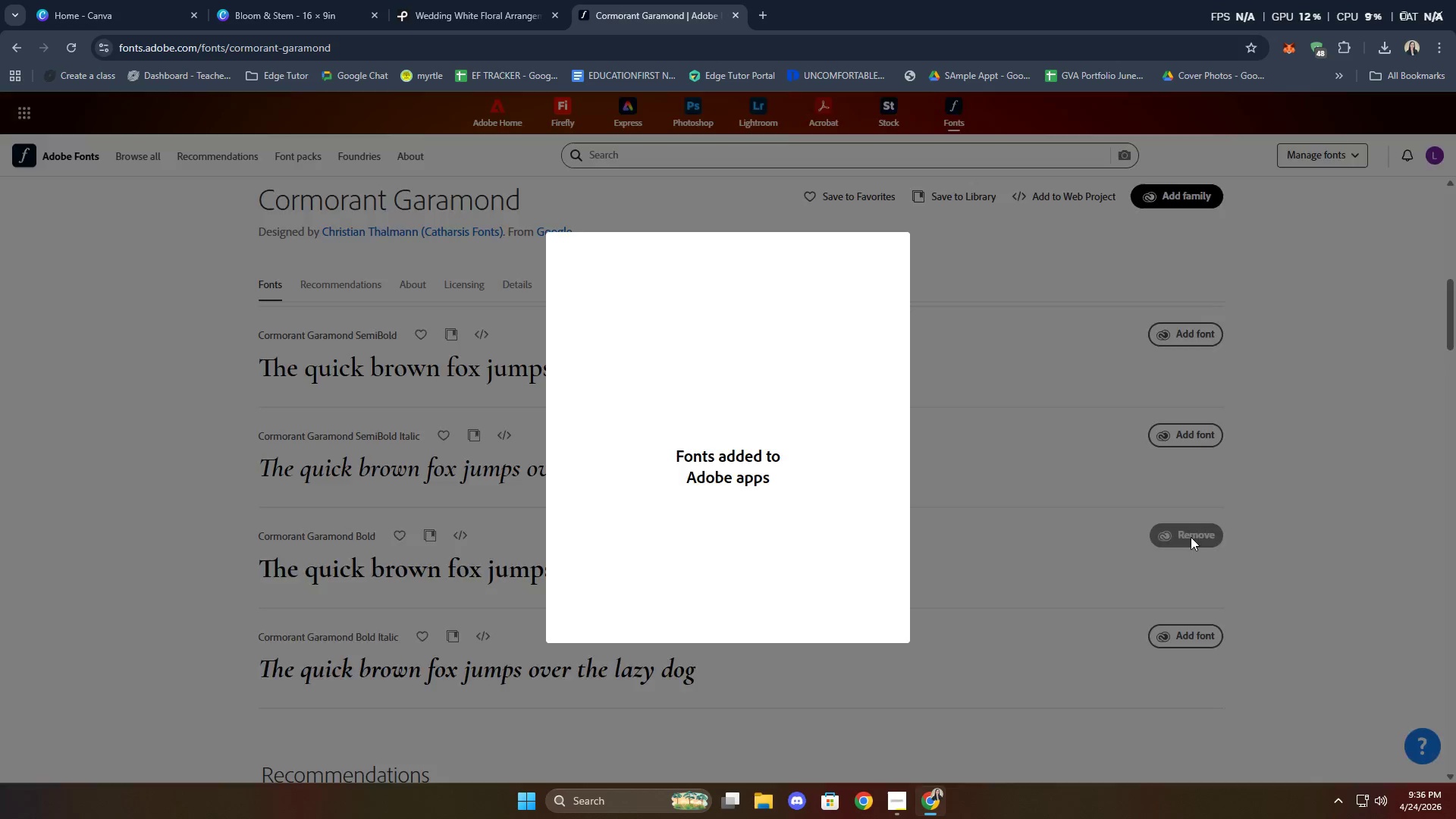 
left_click([711, 626])
 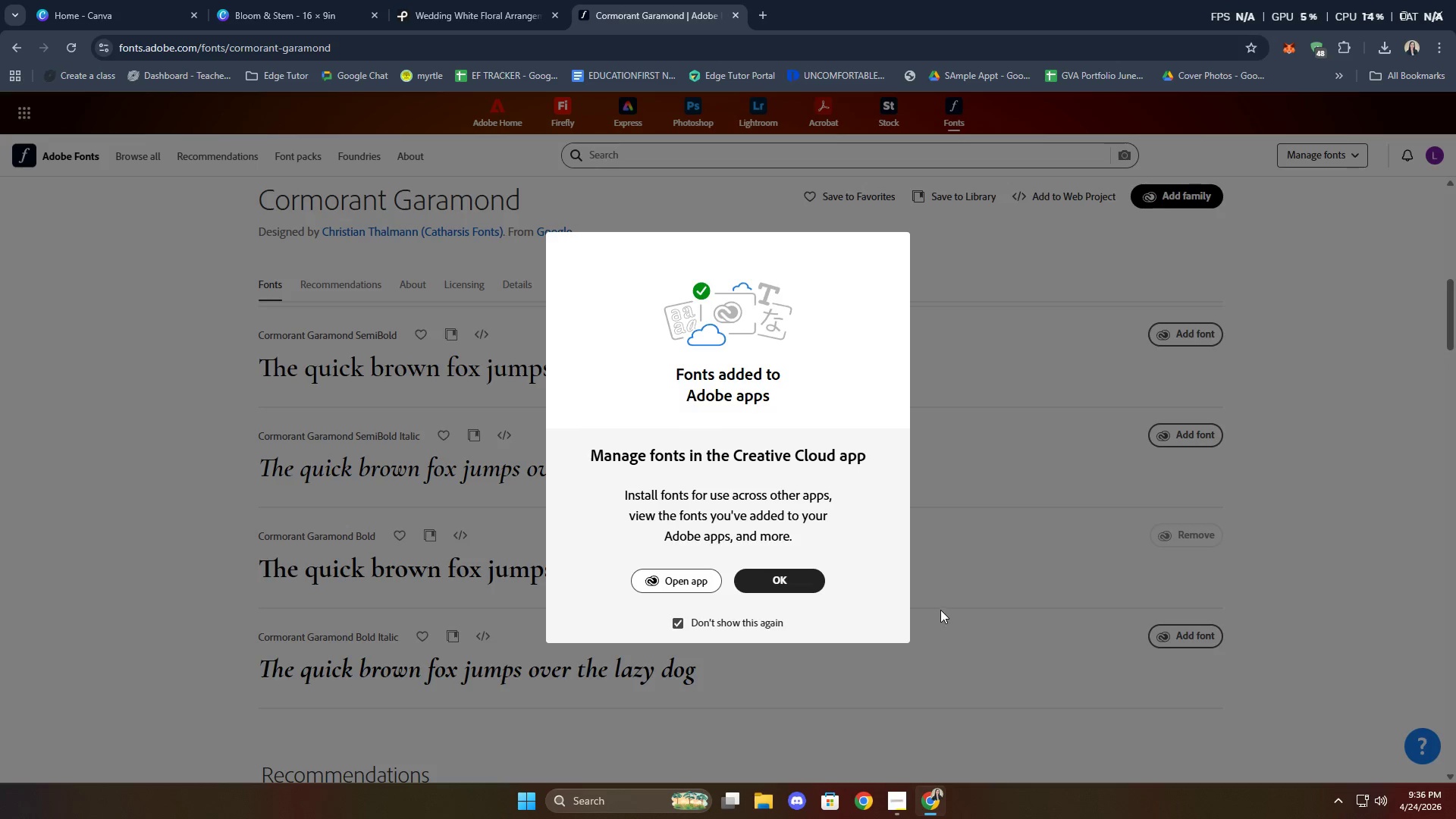 
left_click([789, 582])
 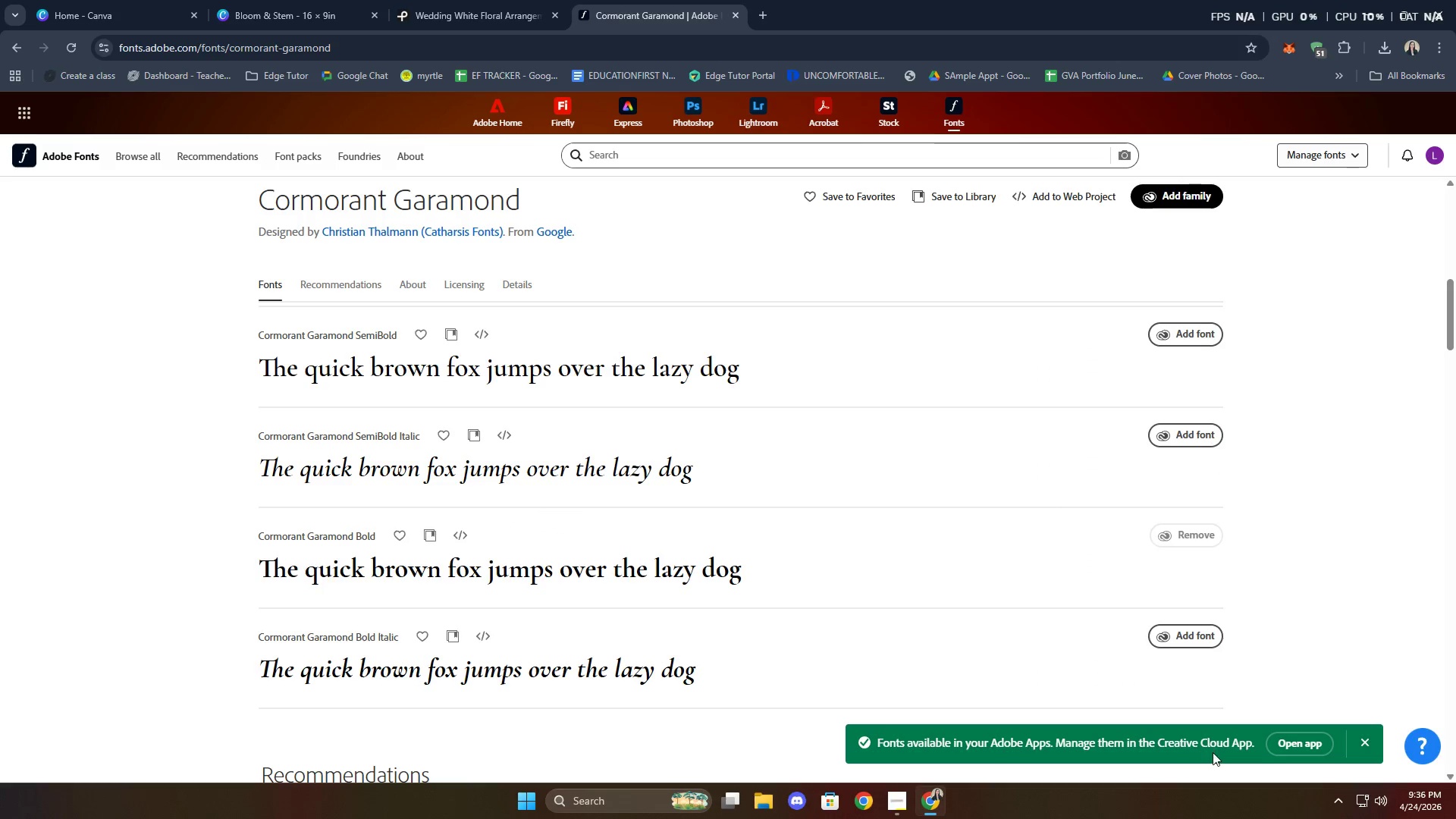 
scroll: coordinate [639, 660], scroll_direction: down, amount: 2.0
 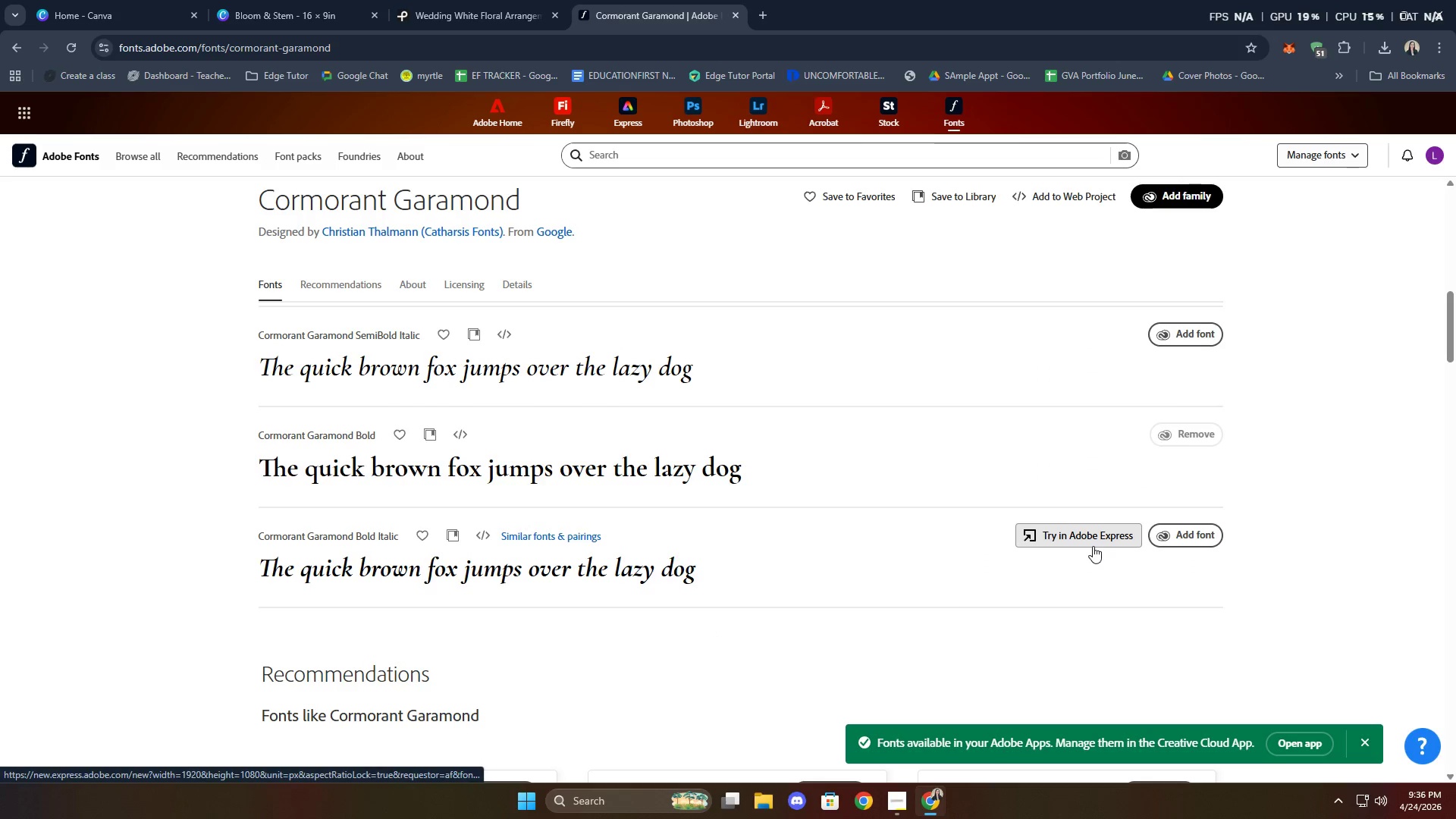 
scroll: coordinate [720, 507], scroll_direction: up, amount: 21.0
 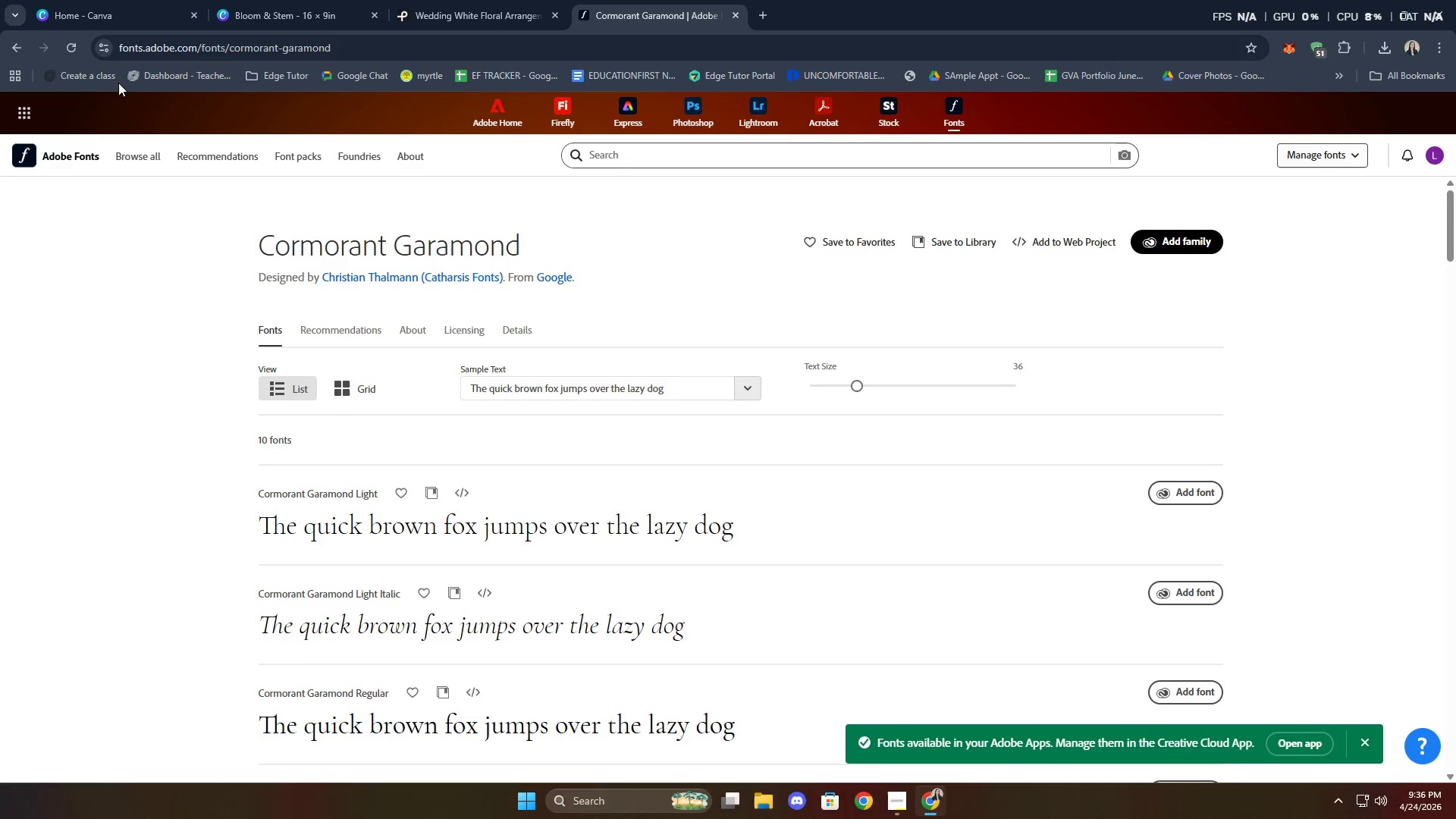 
left_click([16, 47])
 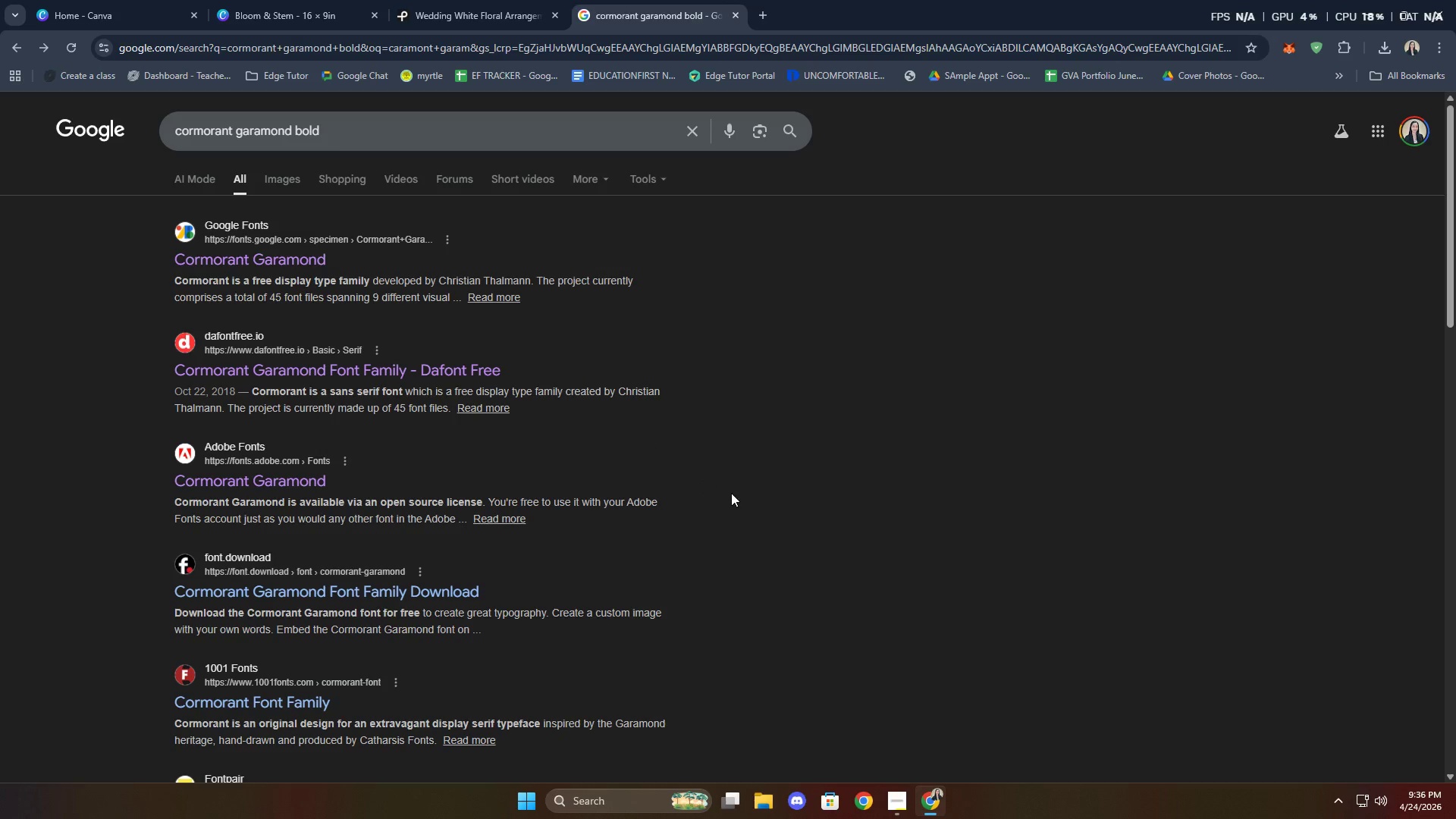 
scroll: coordinate [725, 495], scroll_direction: down, amount: 7.0
 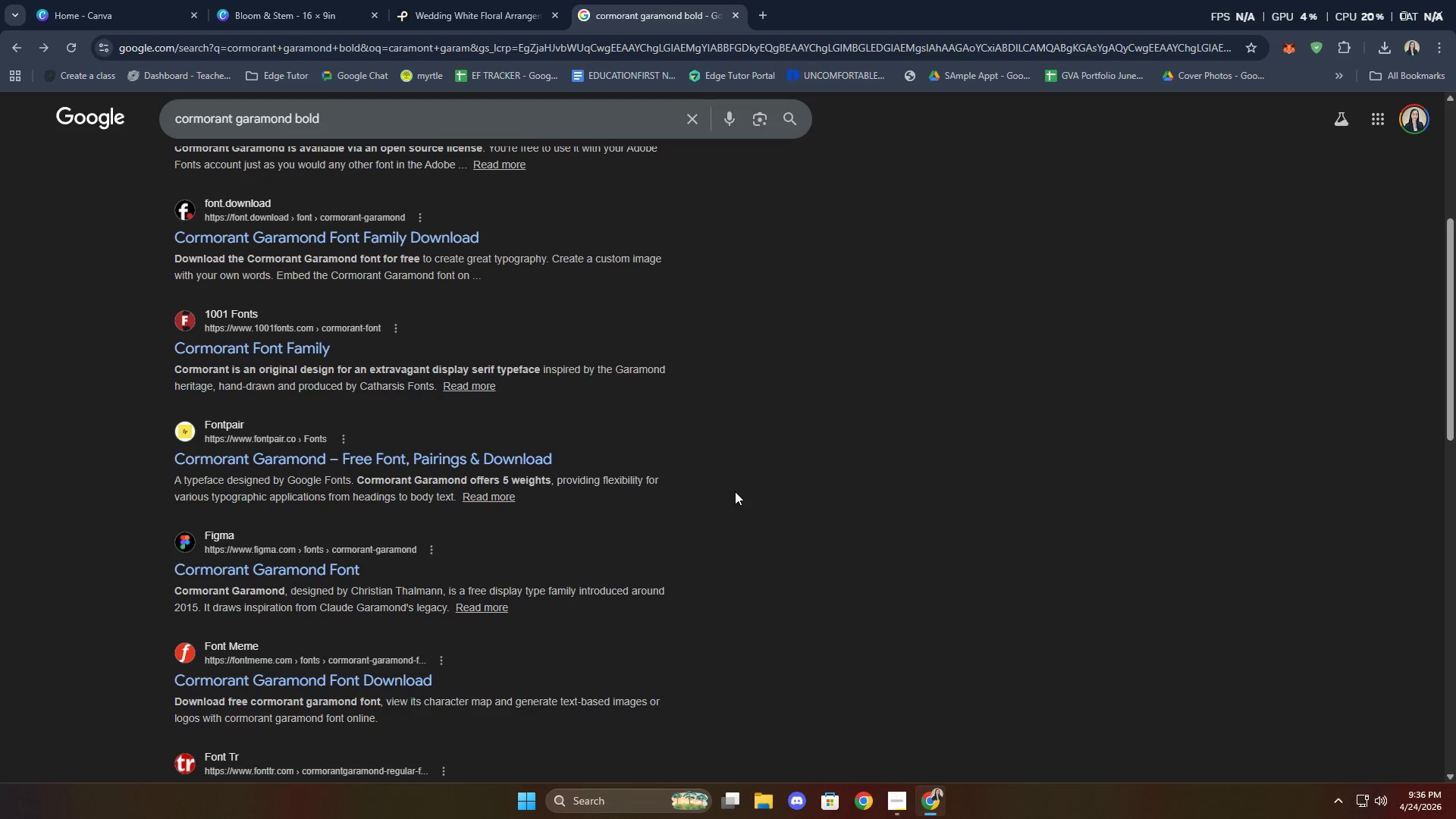 
scroll: coordinate [620, 444], scroll_direction: up, amount: 12.0
 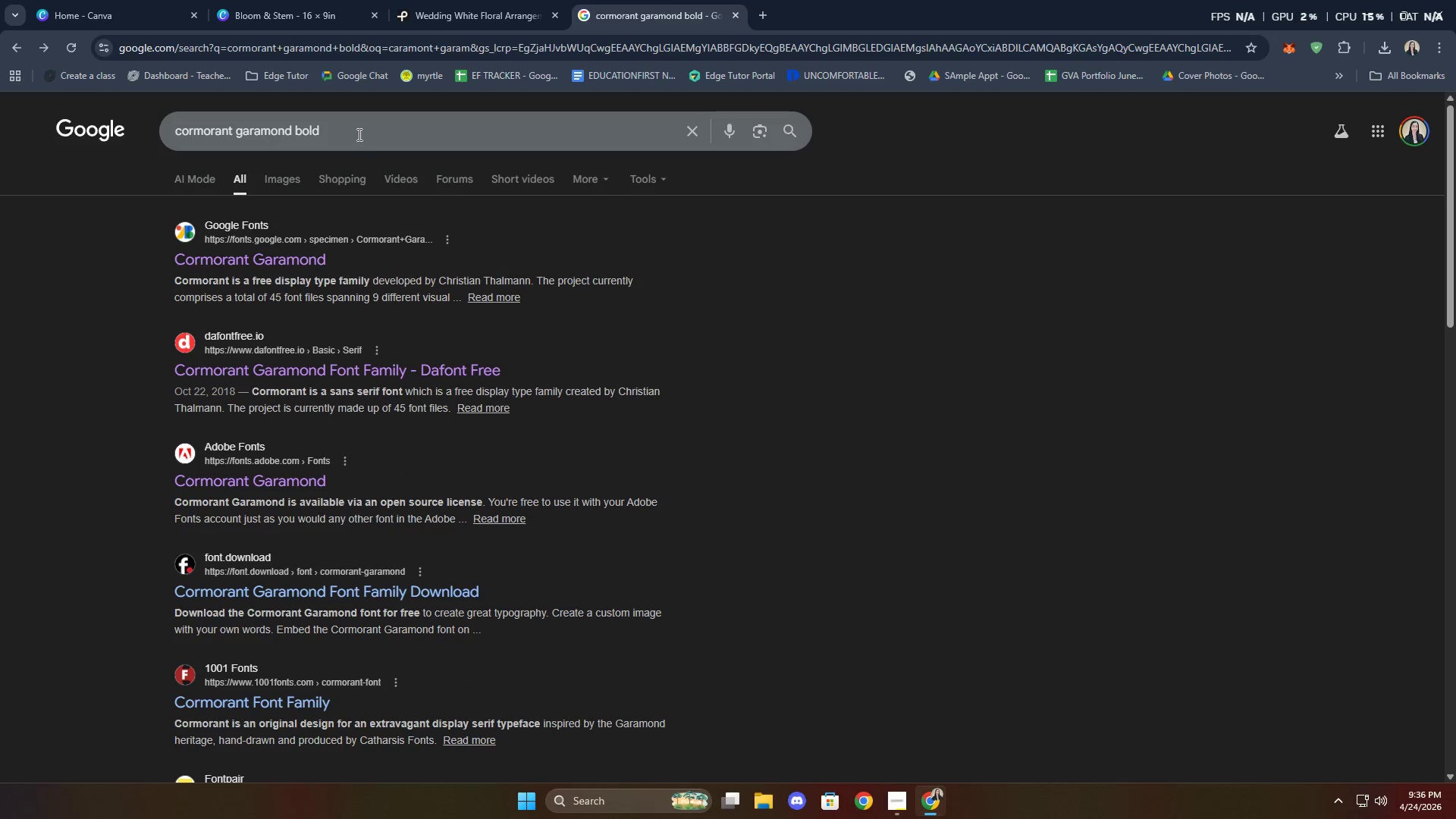 
left_click([358, 134])
 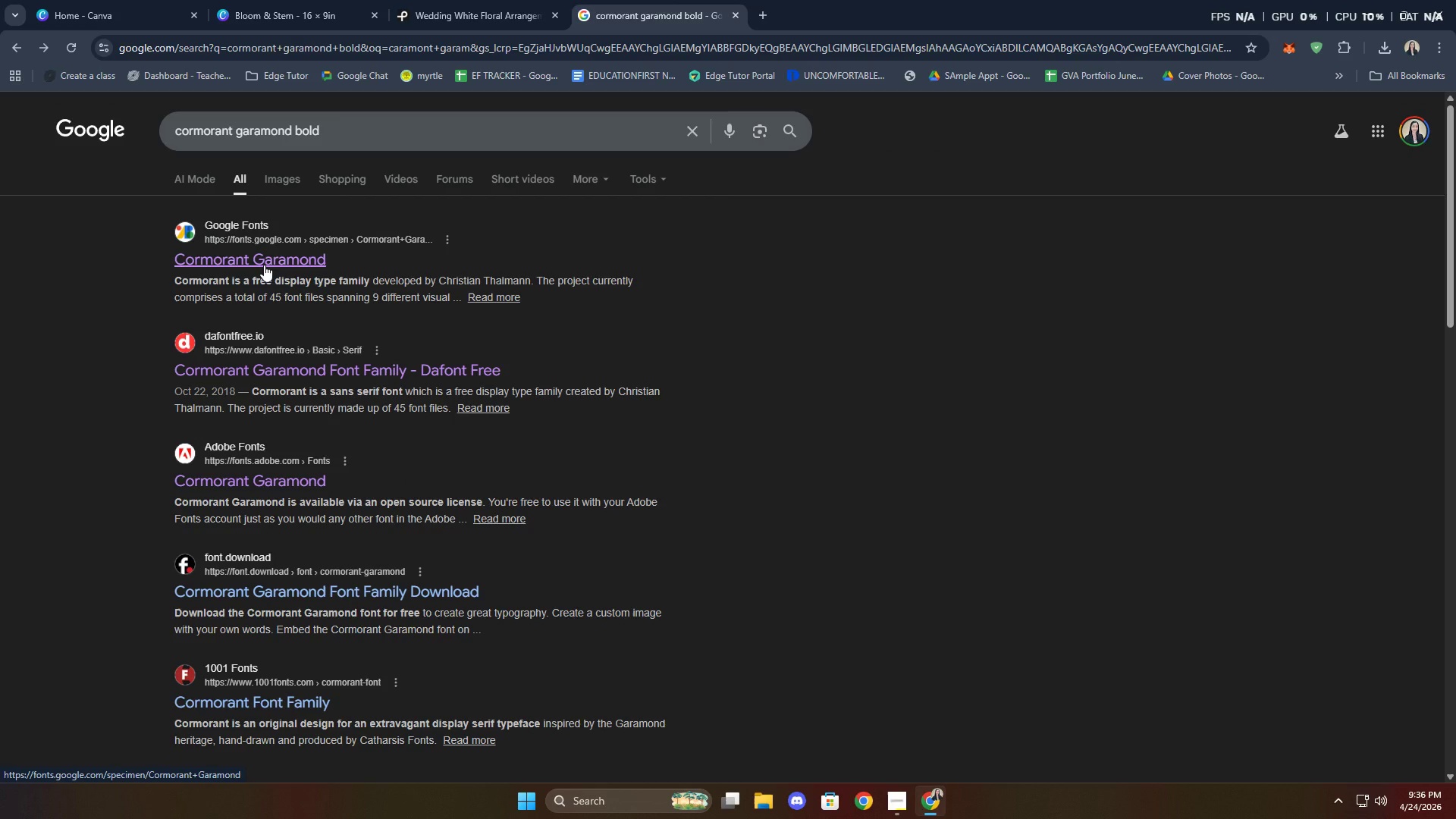 
left_click([264, 265])
 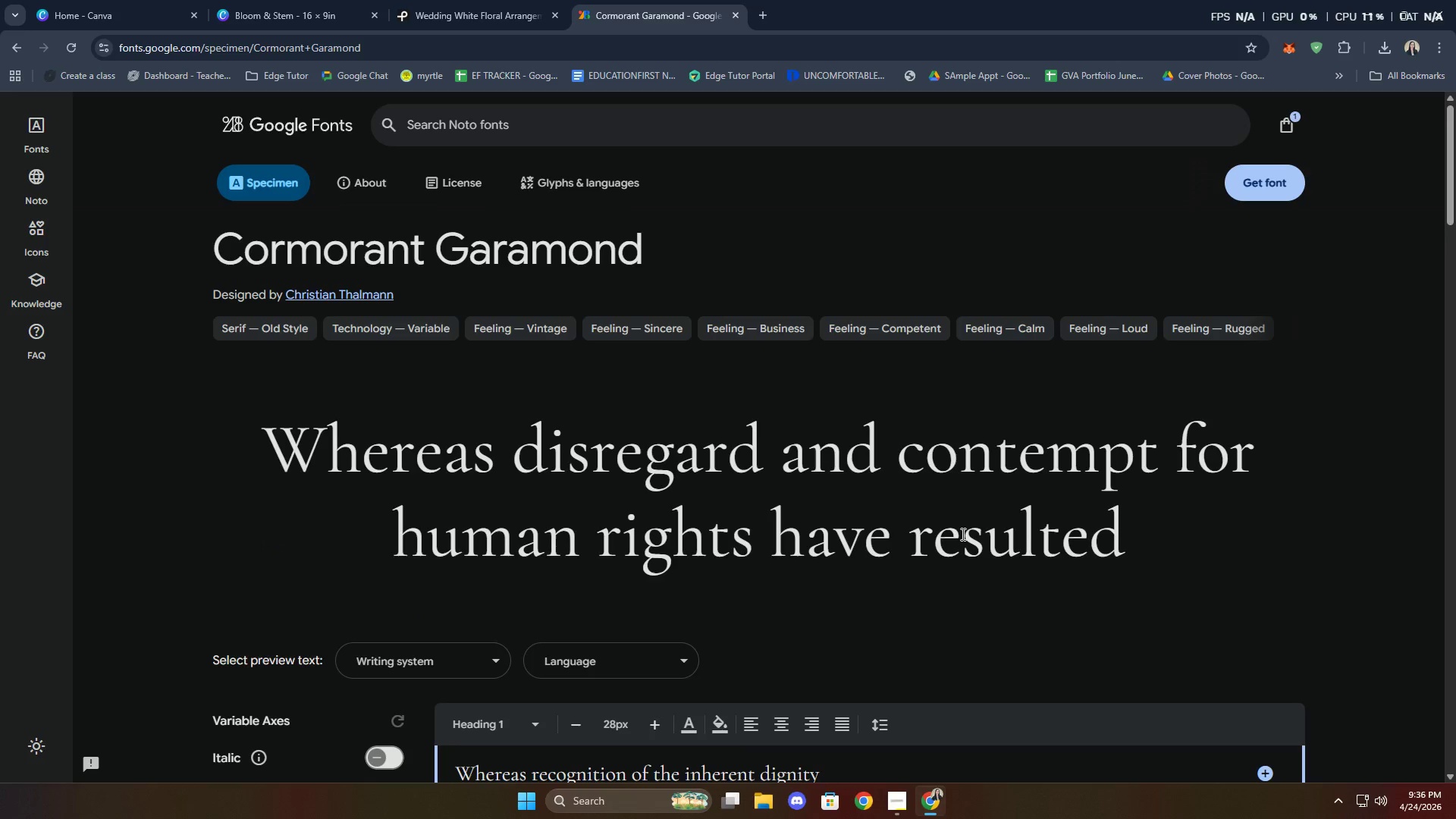 
scroll: coordinate [715, 568], scroll_direction: down, amount: 2.0
 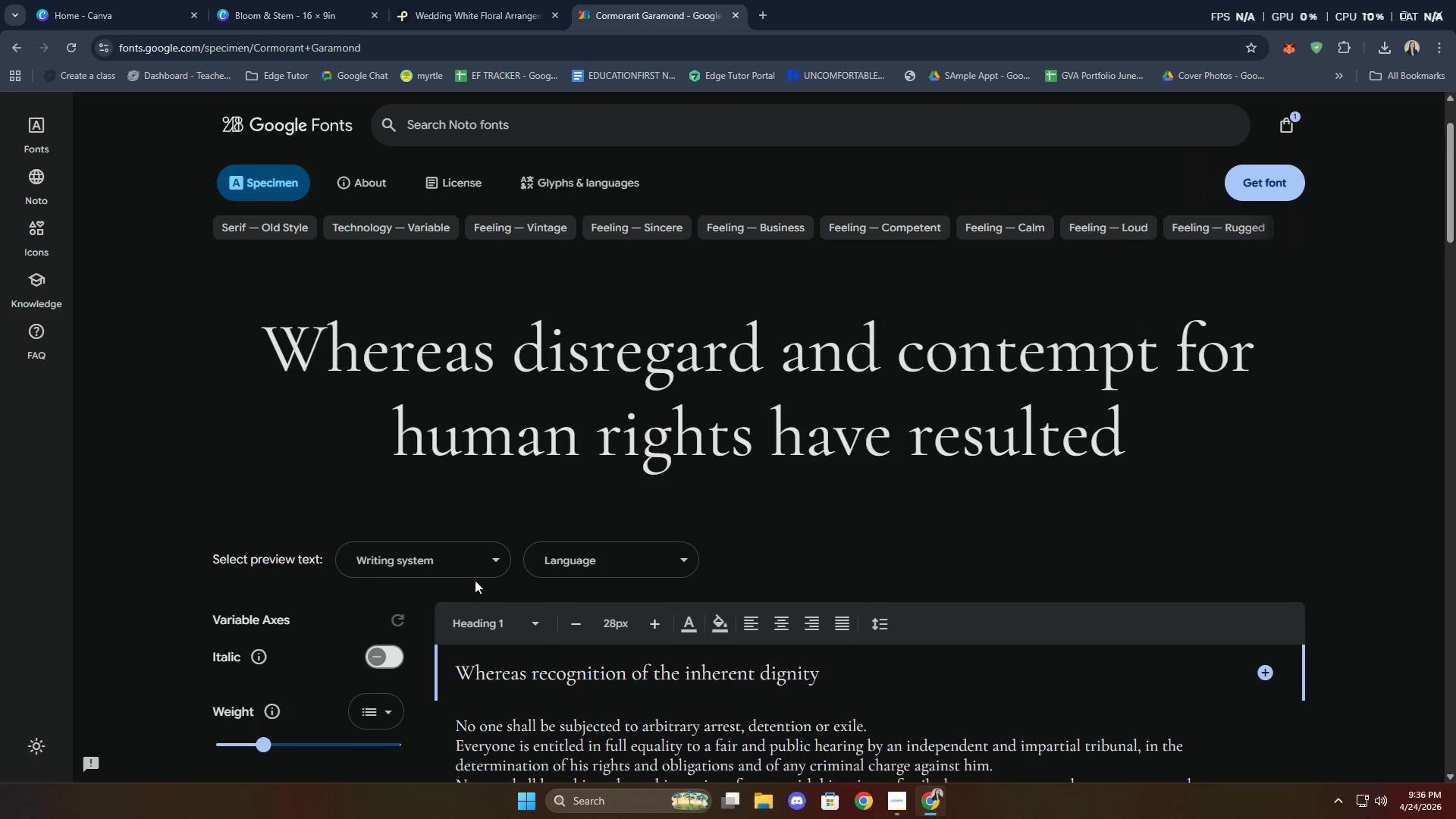 
left_click([479, 558])
 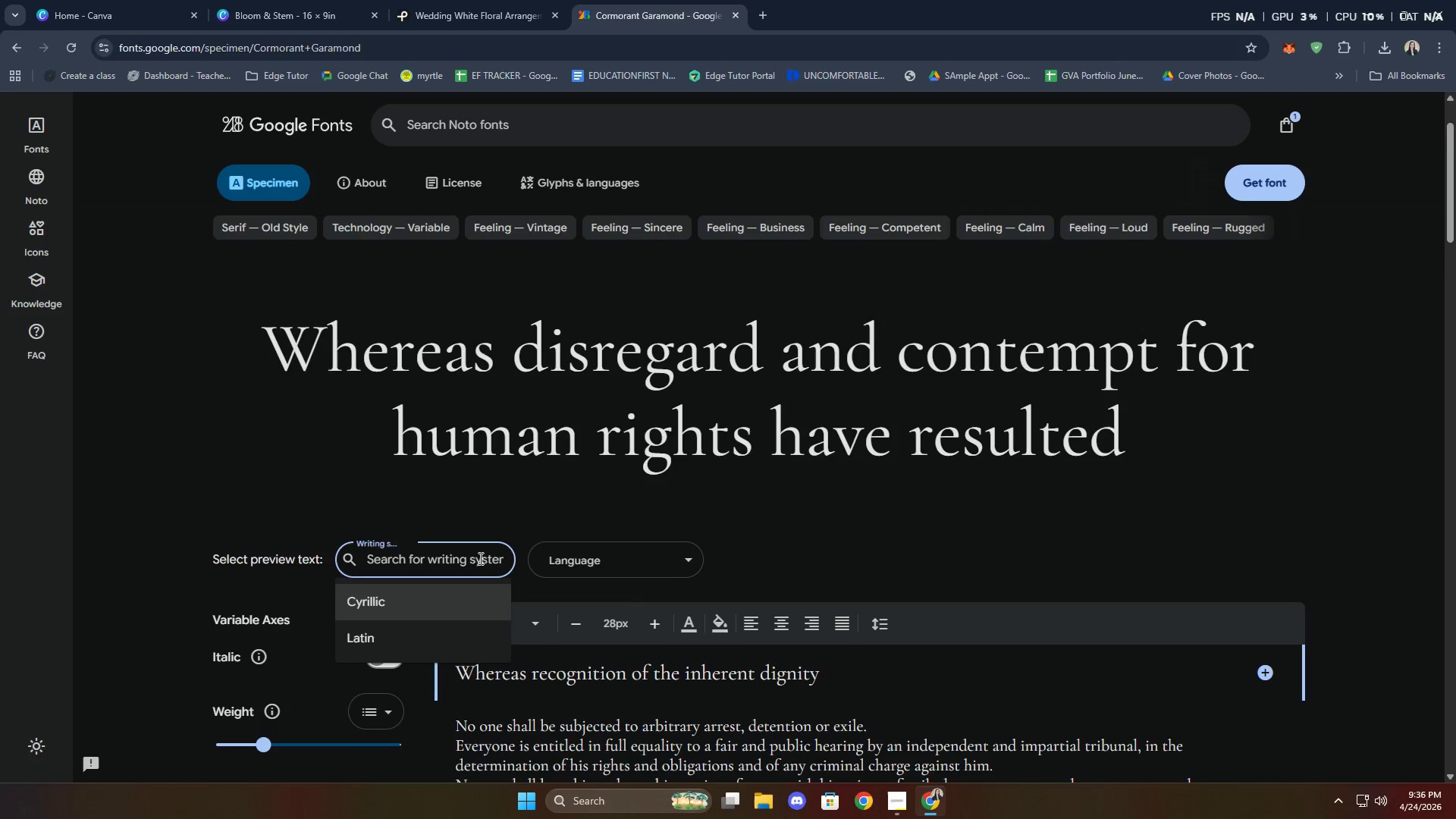 
left_click([479, 563])
 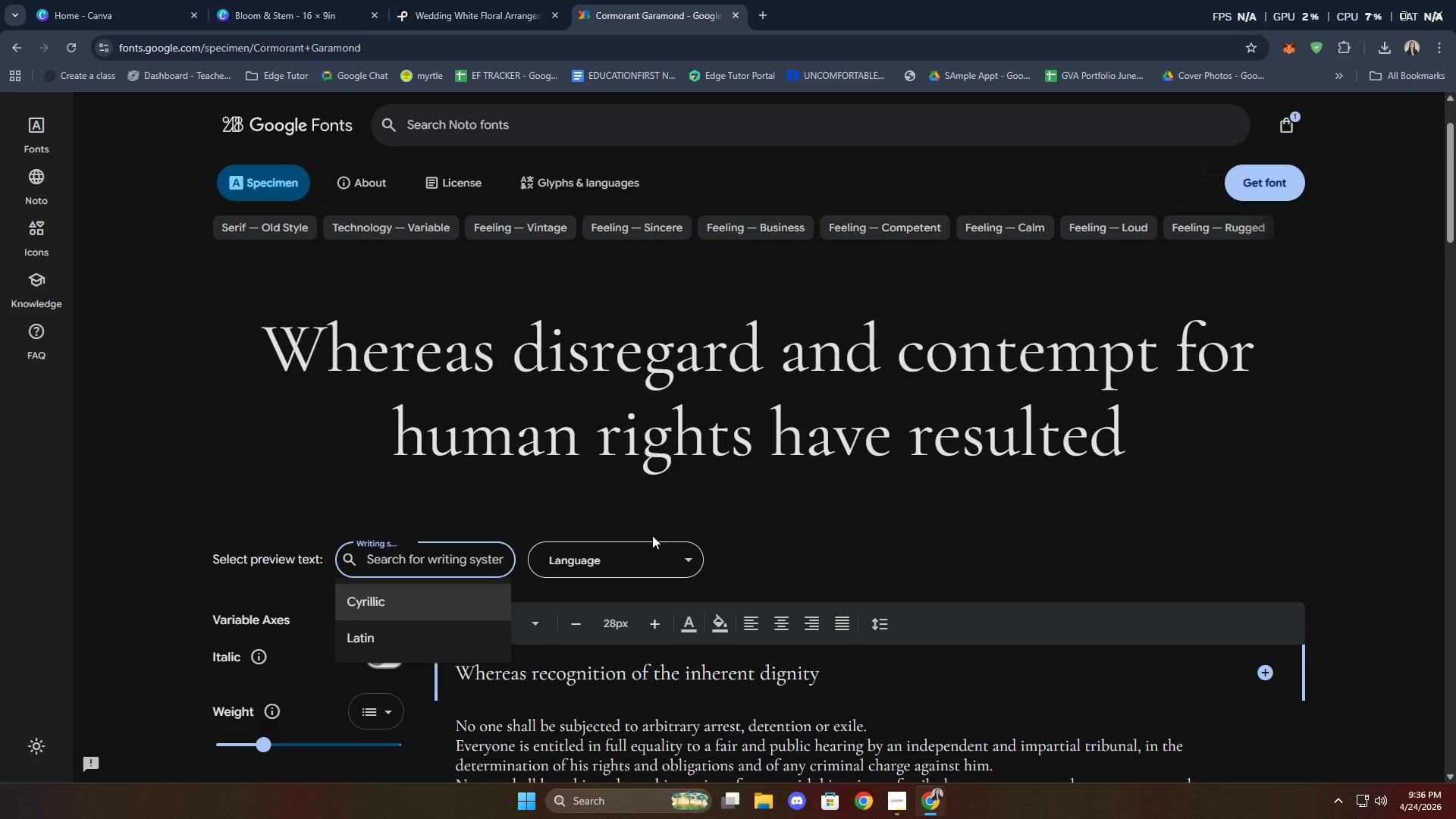 
double_click([726, 500])
 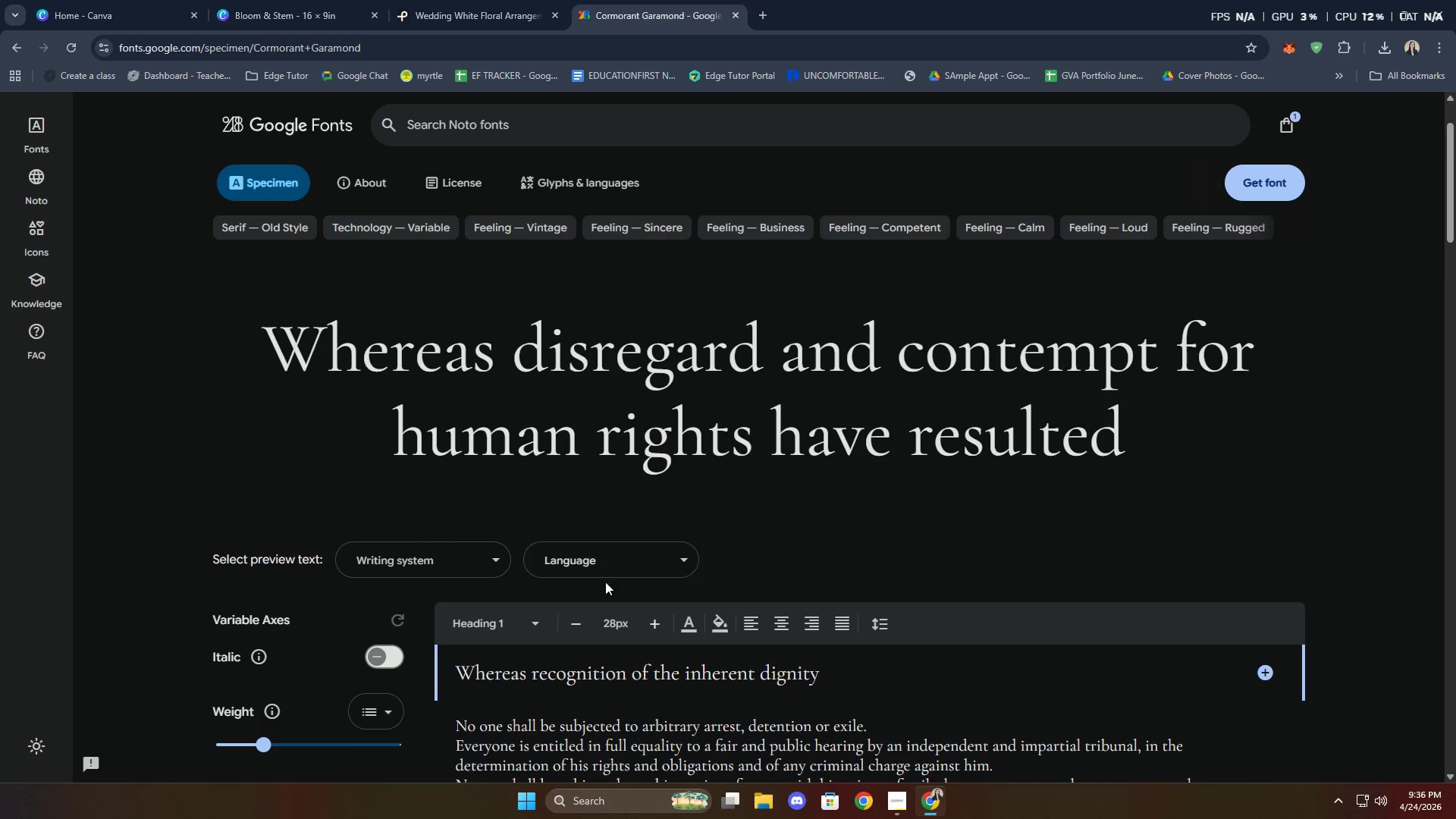 
scroll: coordinate [466, 568], scroll_direction: down, amount: 2.0
 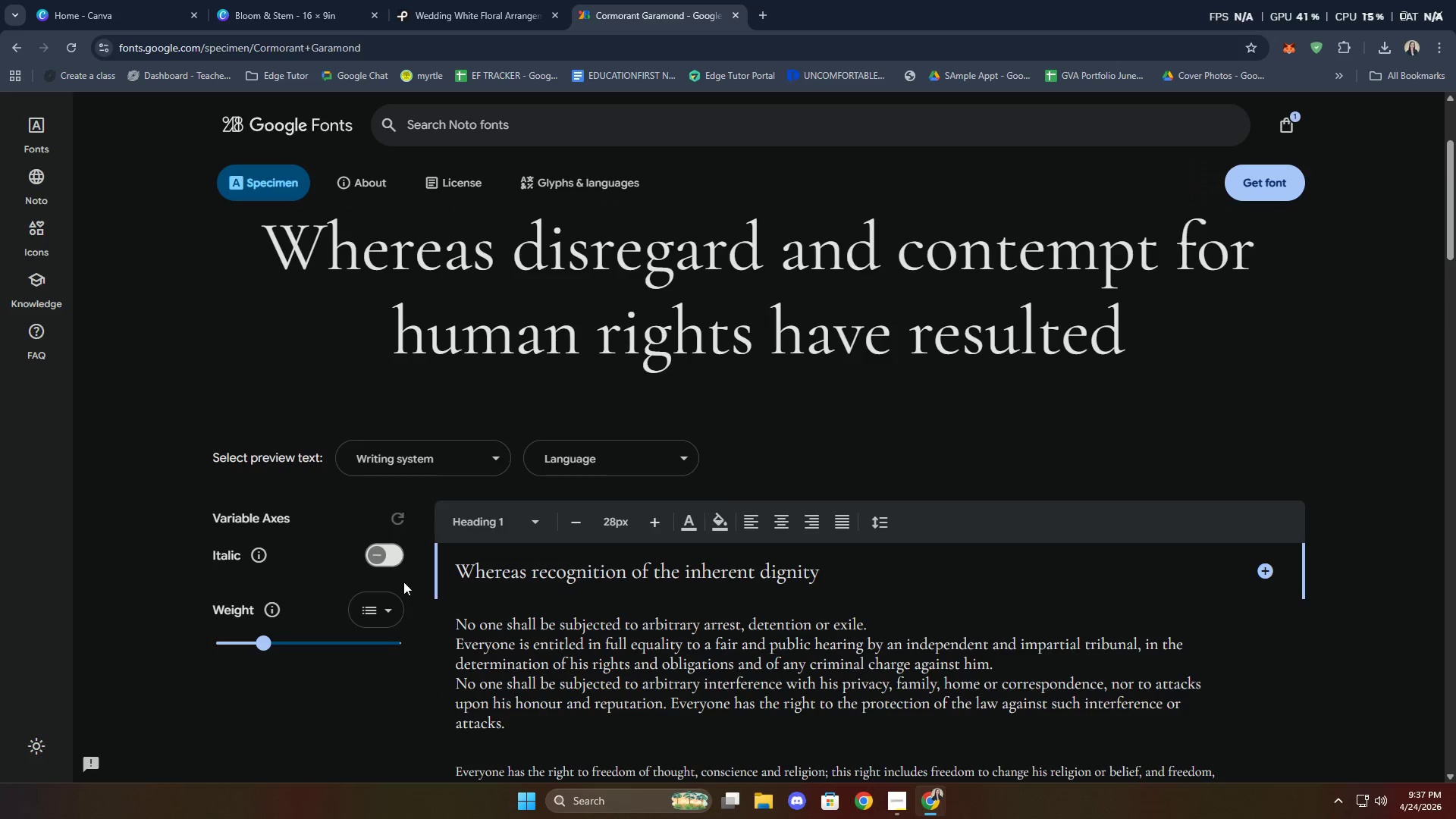 
left_click([384, 551])
 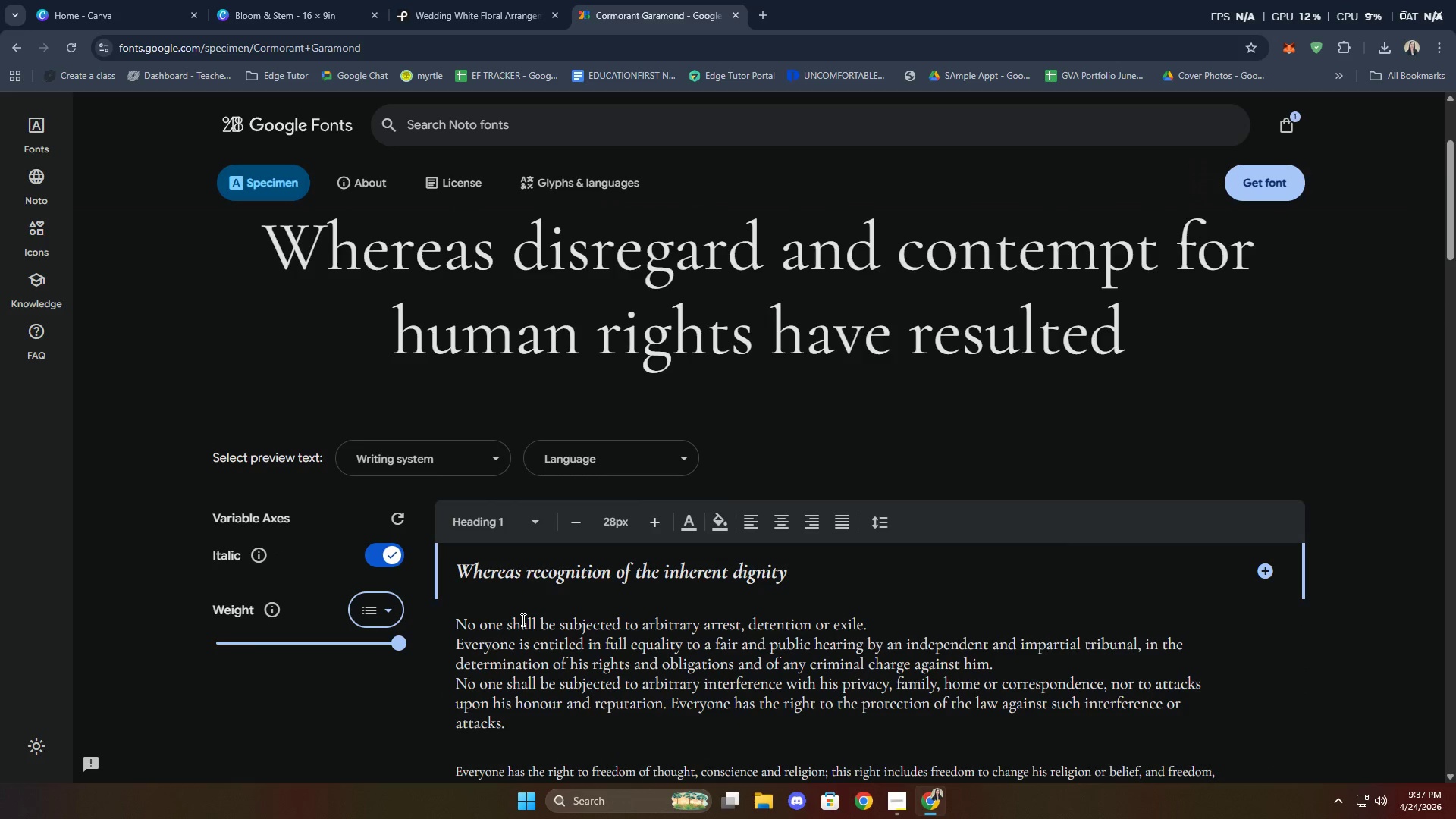 
left_click([1262, 193])
 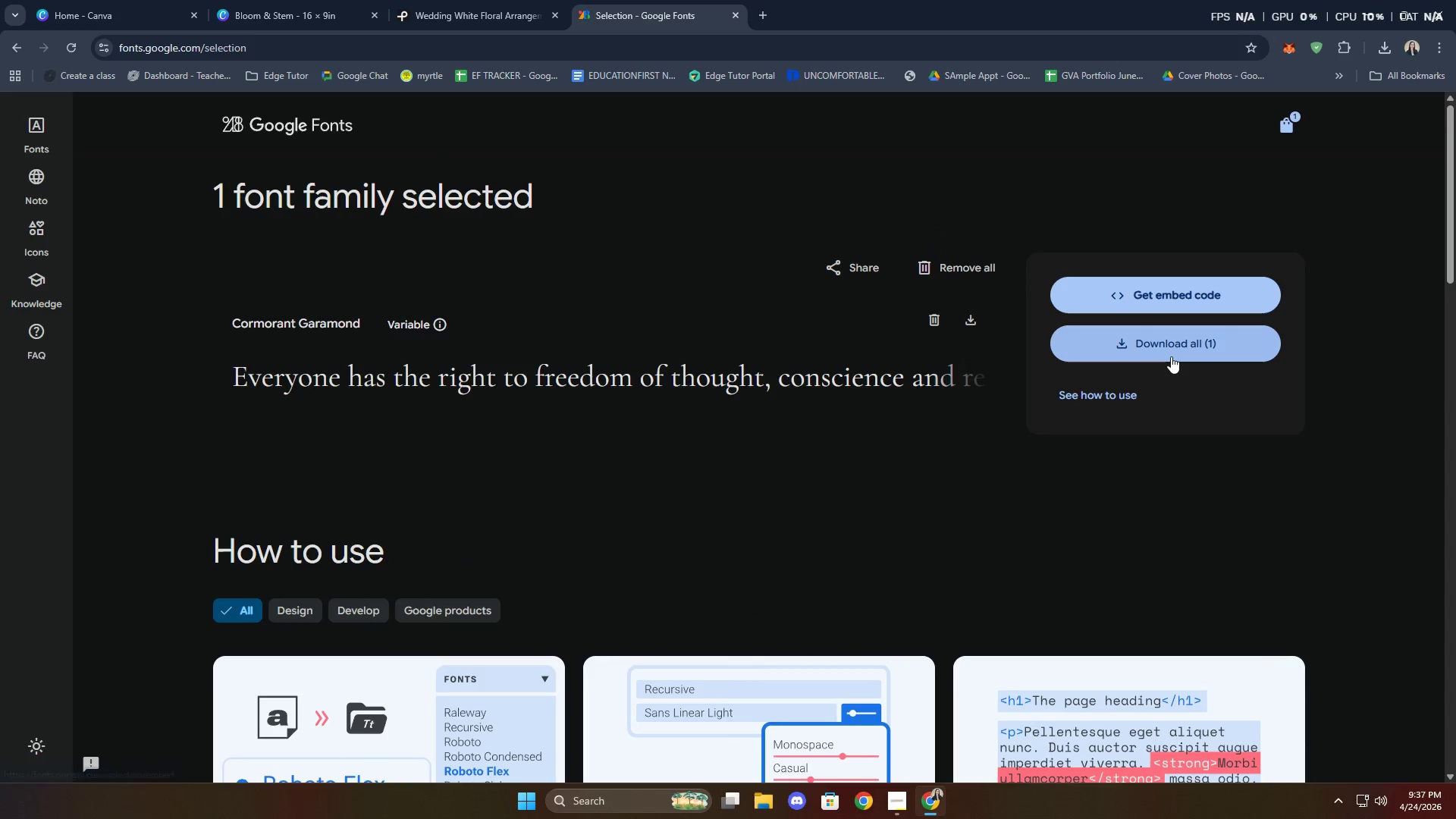 
left_click([1170, 353])
 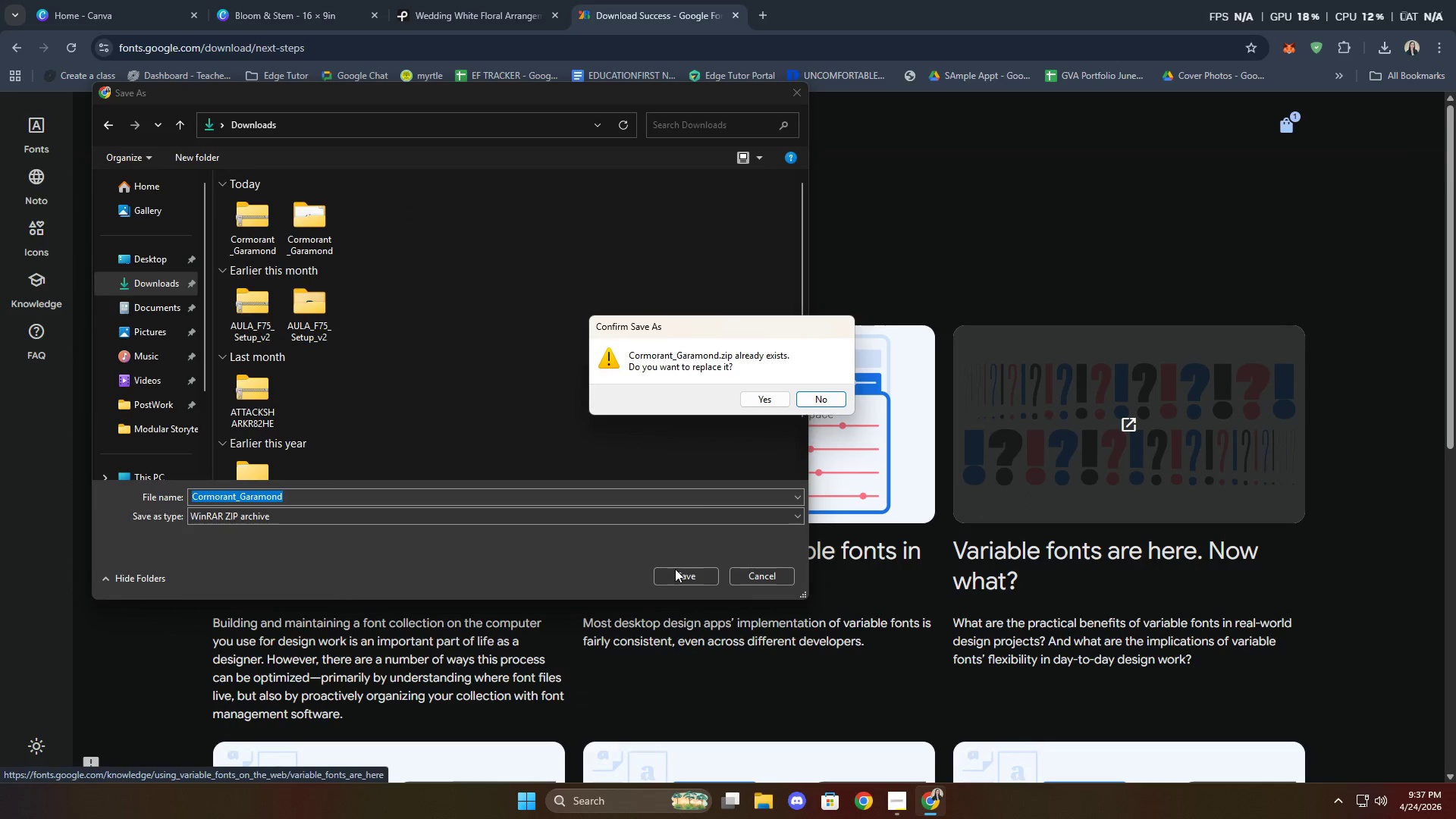 
wait(6.92)
 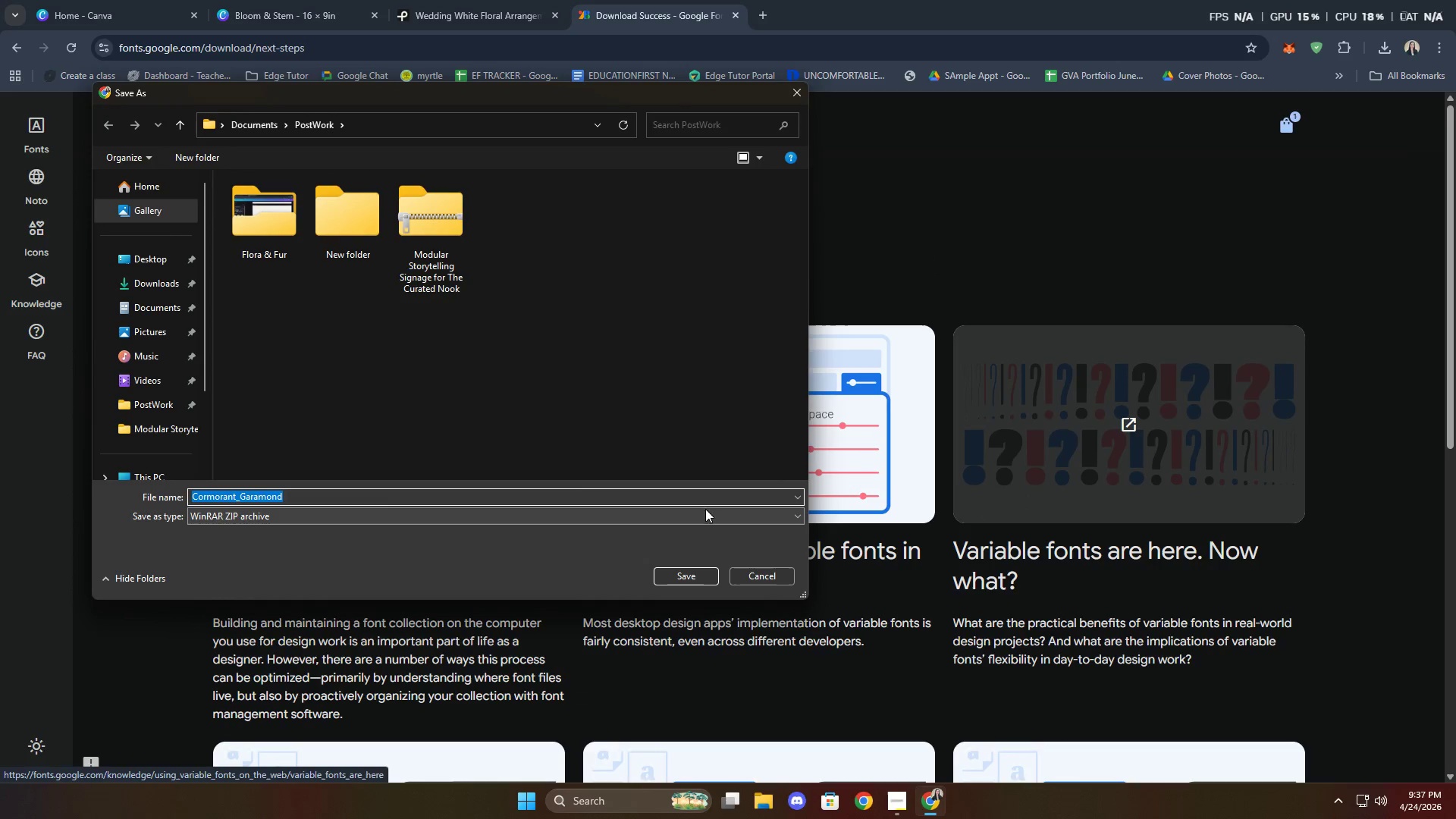 
left_click([774, 402])
 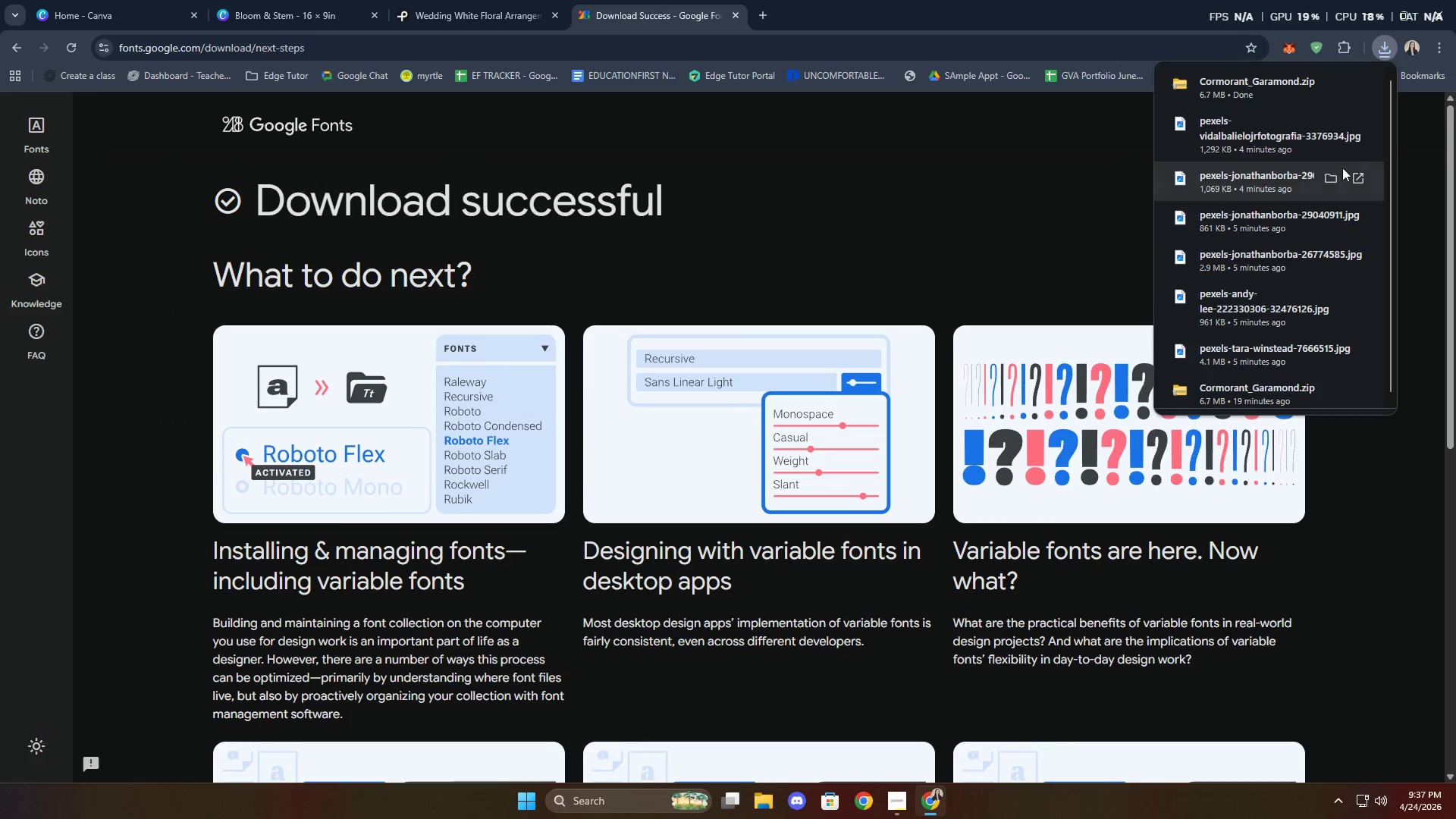 
left_click([1333, 90])
 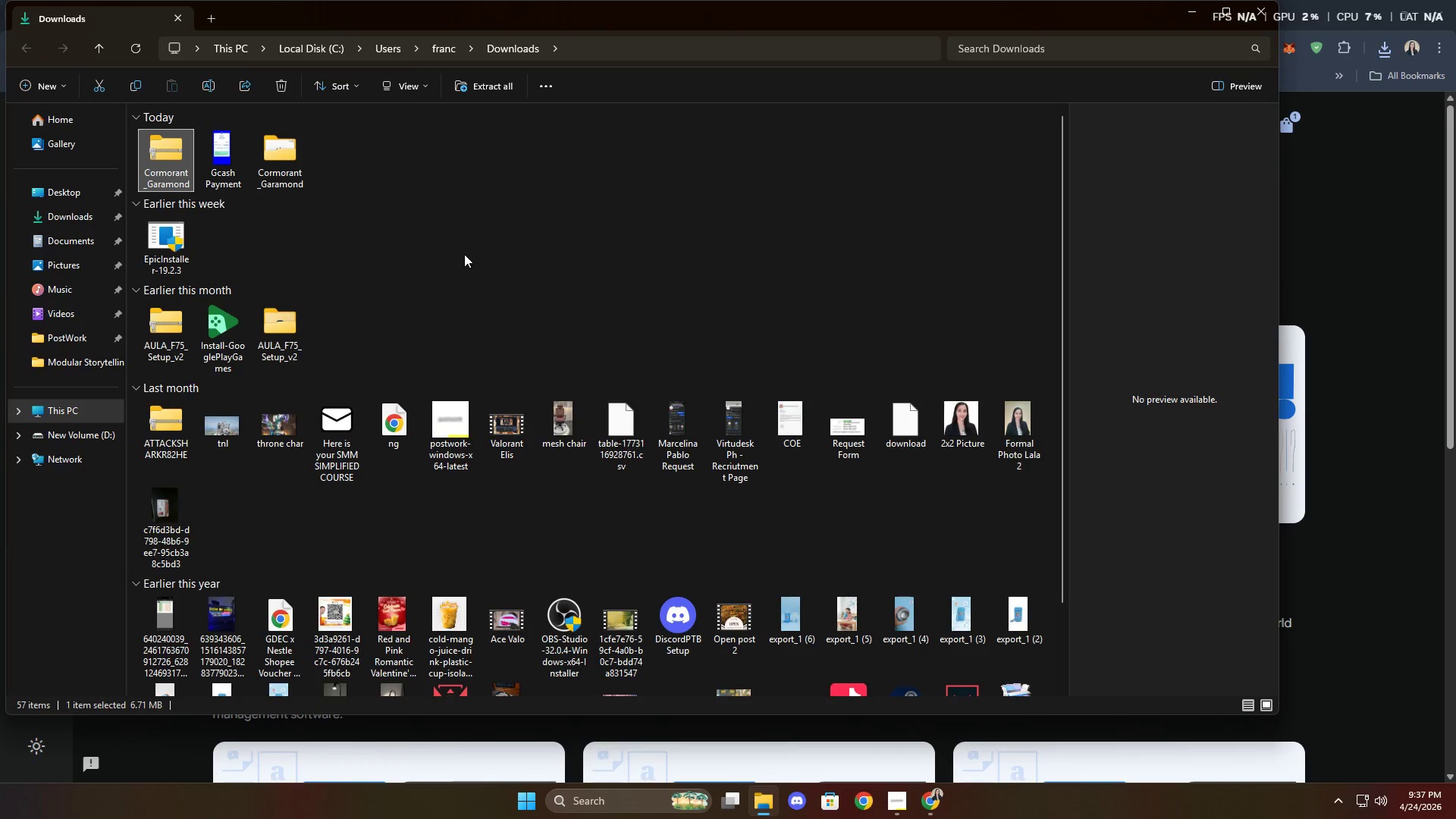 
left_click([301, 176])
 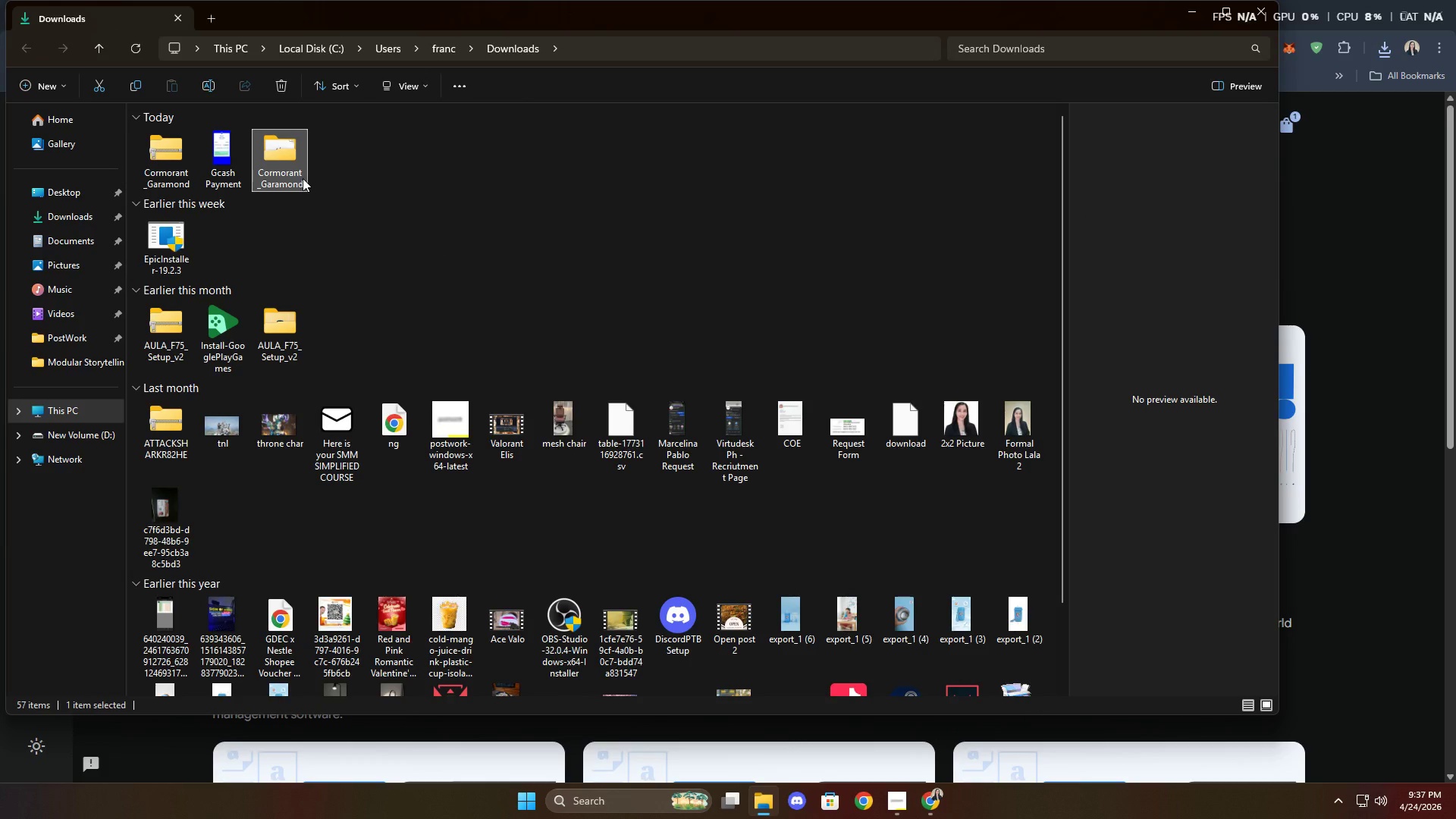 
key(Delete)
 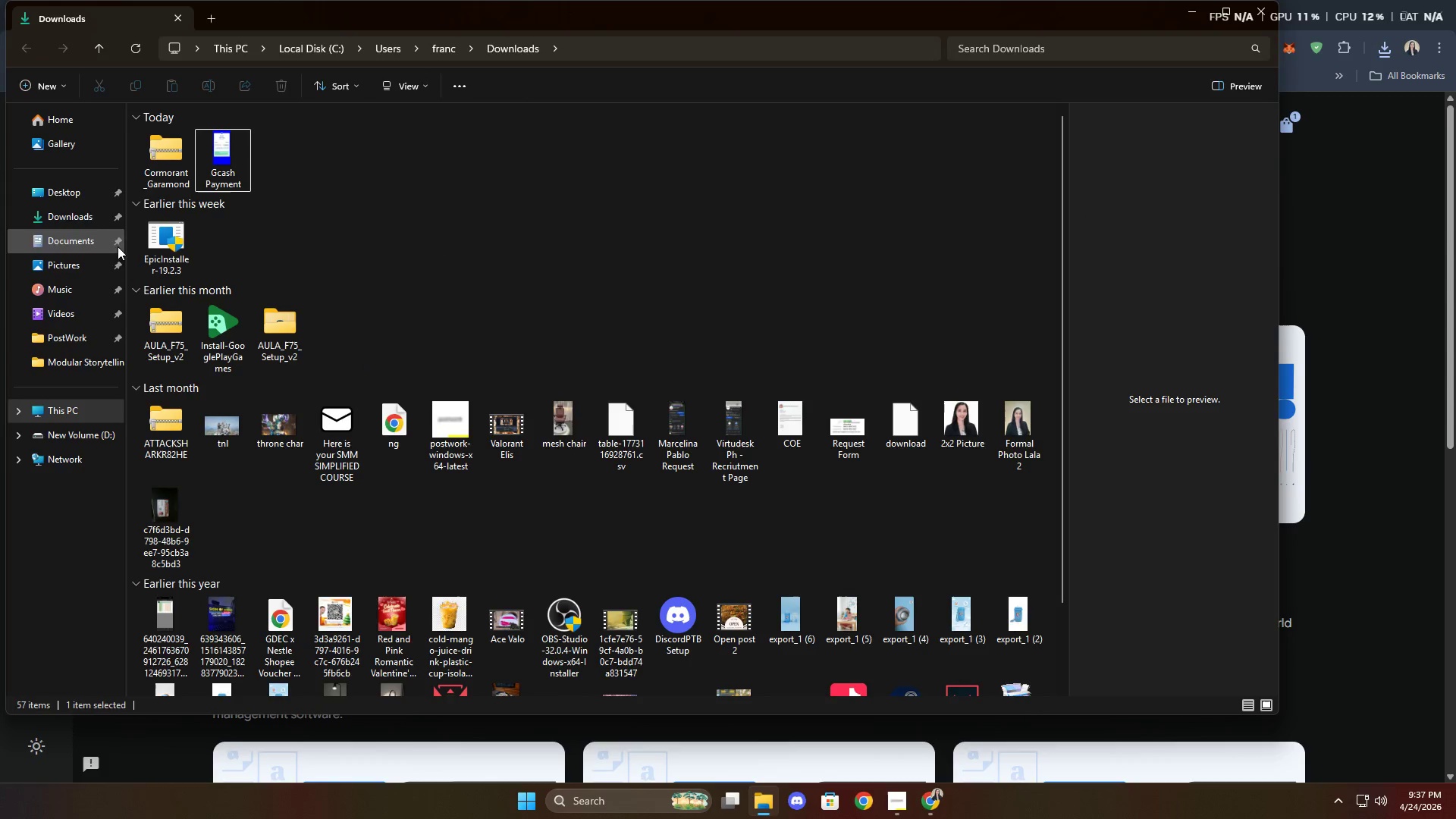 
left_click([172, 167])
 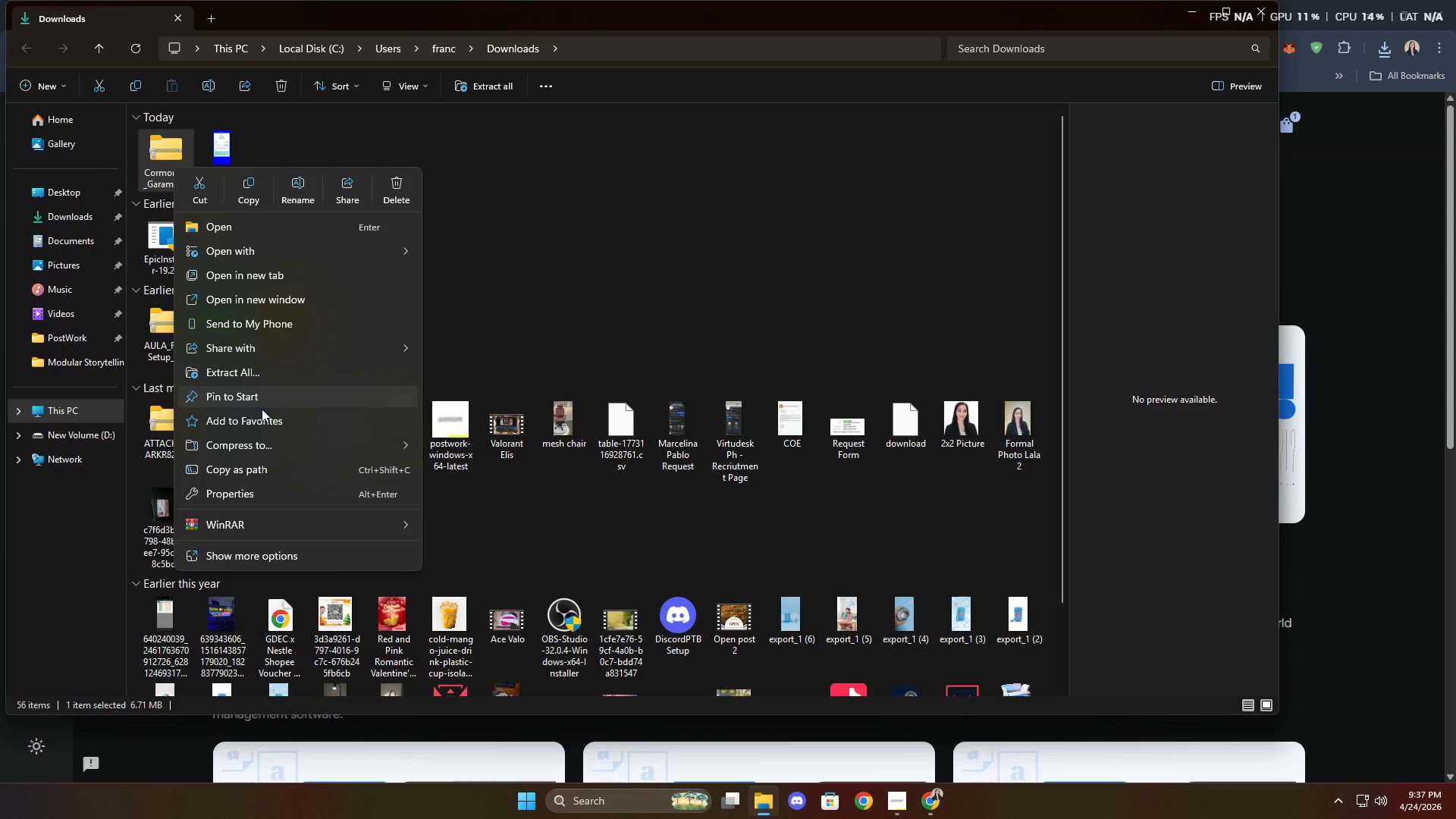 
left_click([268, 366])
 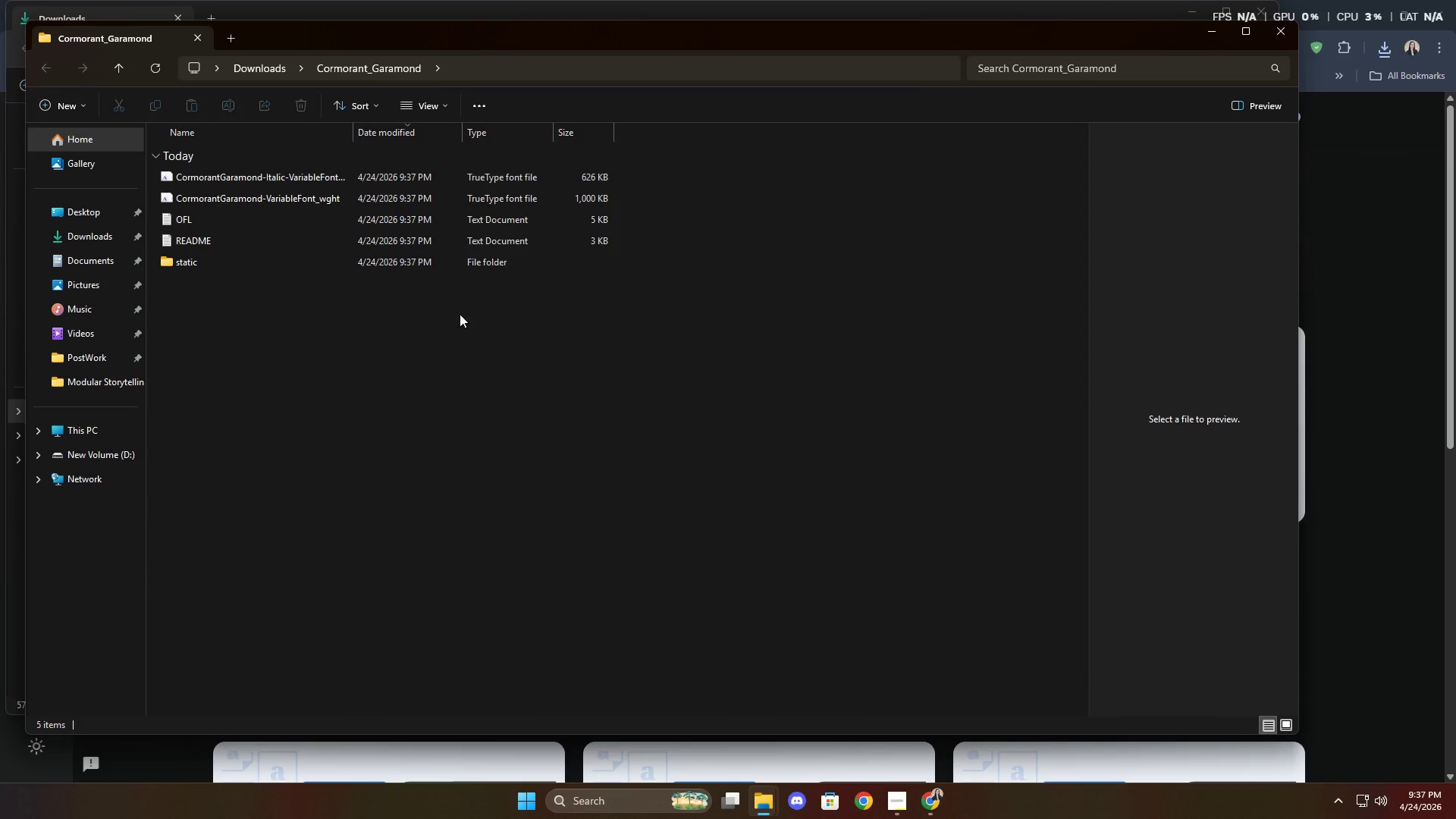 
wait(6.92)
 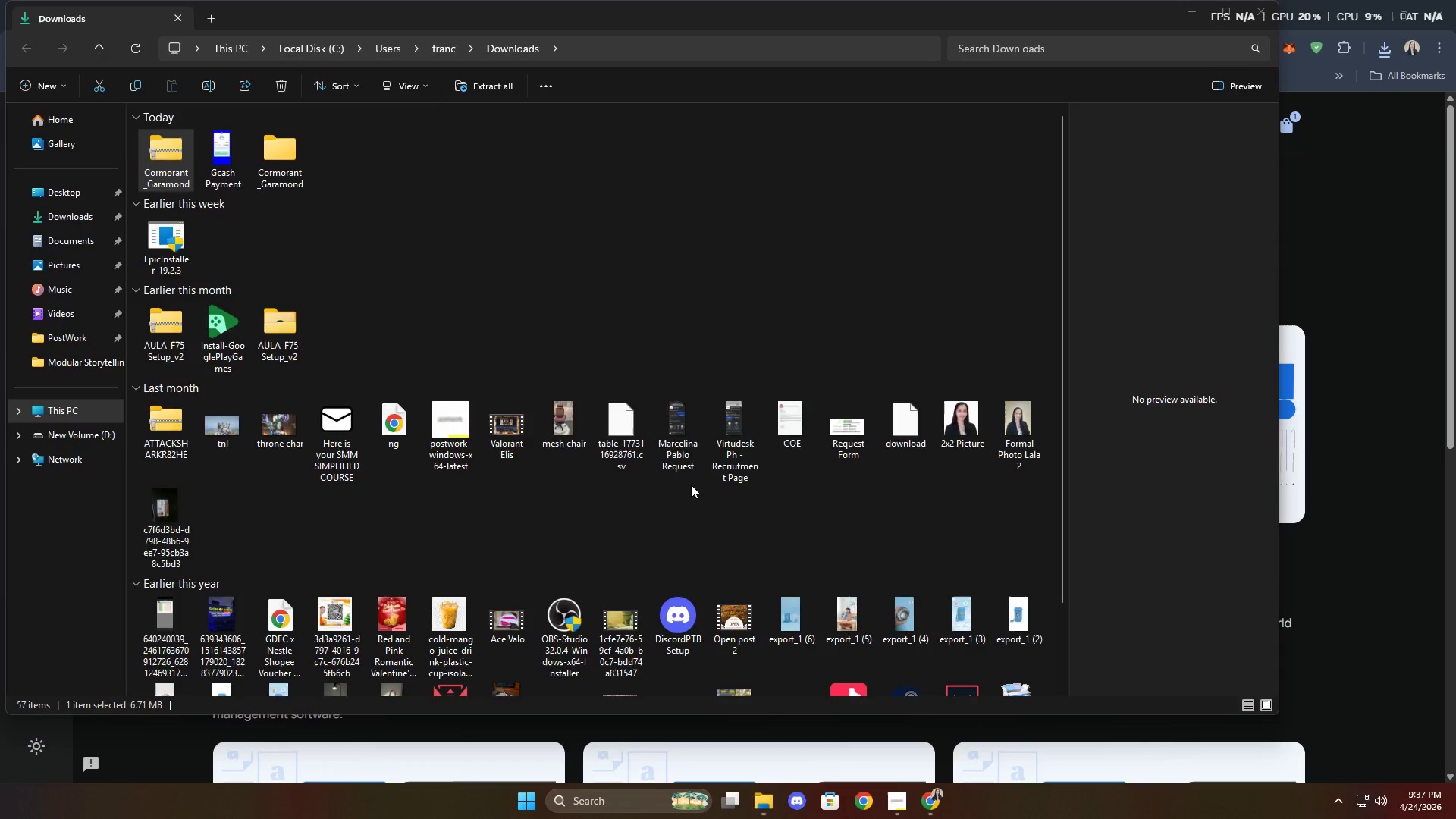 
double_click([297, 190])
 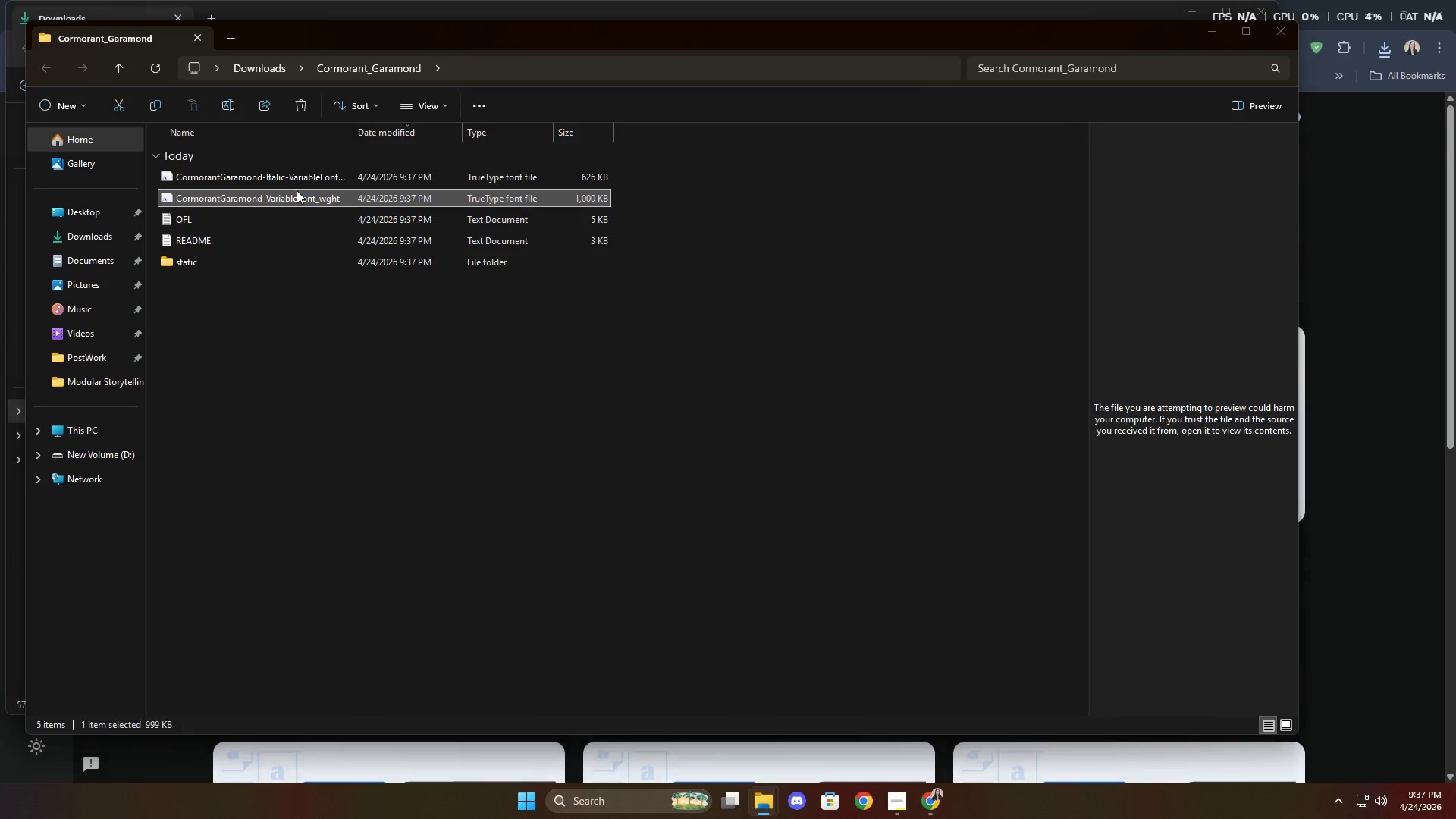 
triple_click([297, 190])
 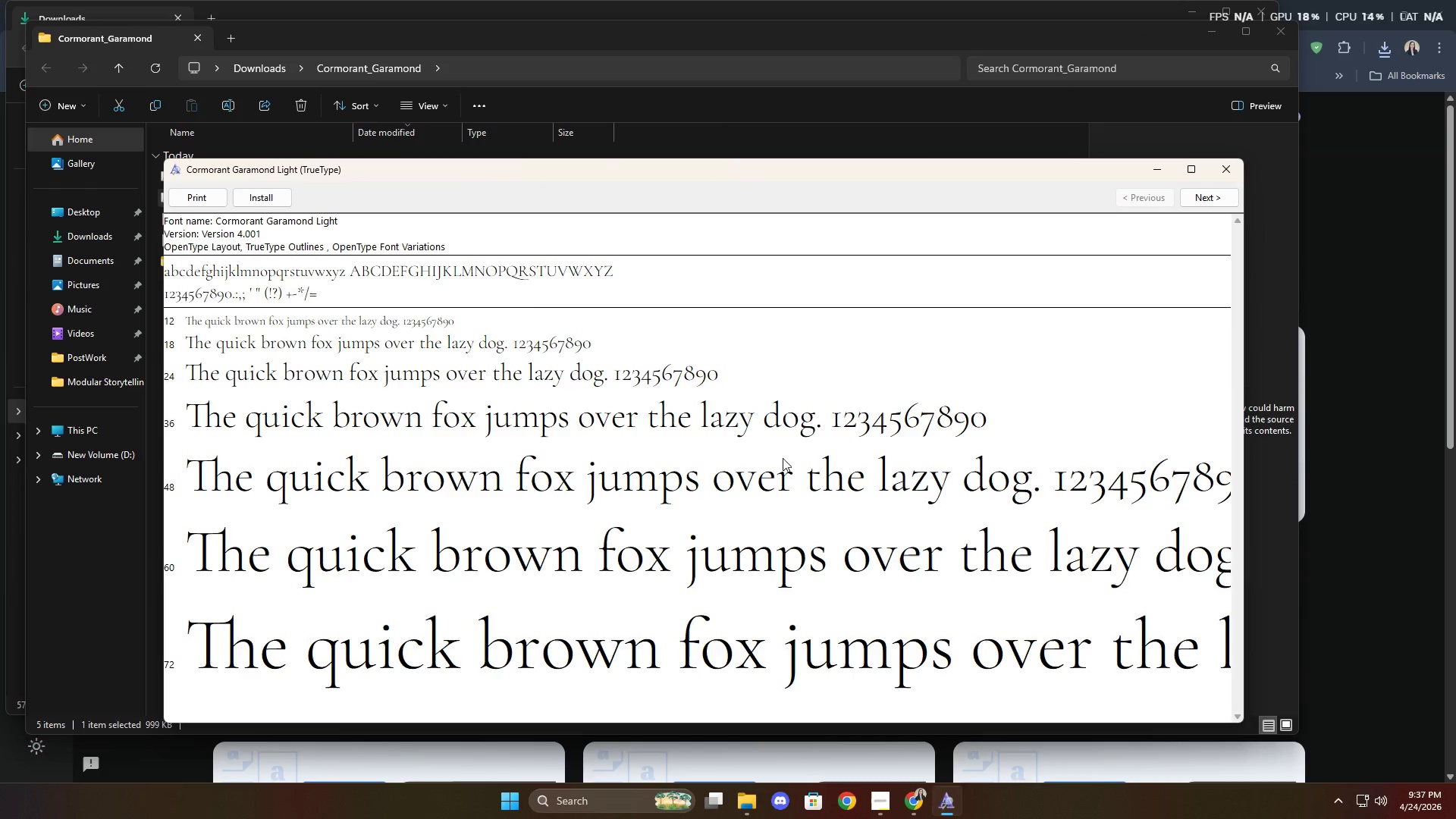 
scroll: coordinate [819, 519], scroll_direction: down, amount: 4.0
 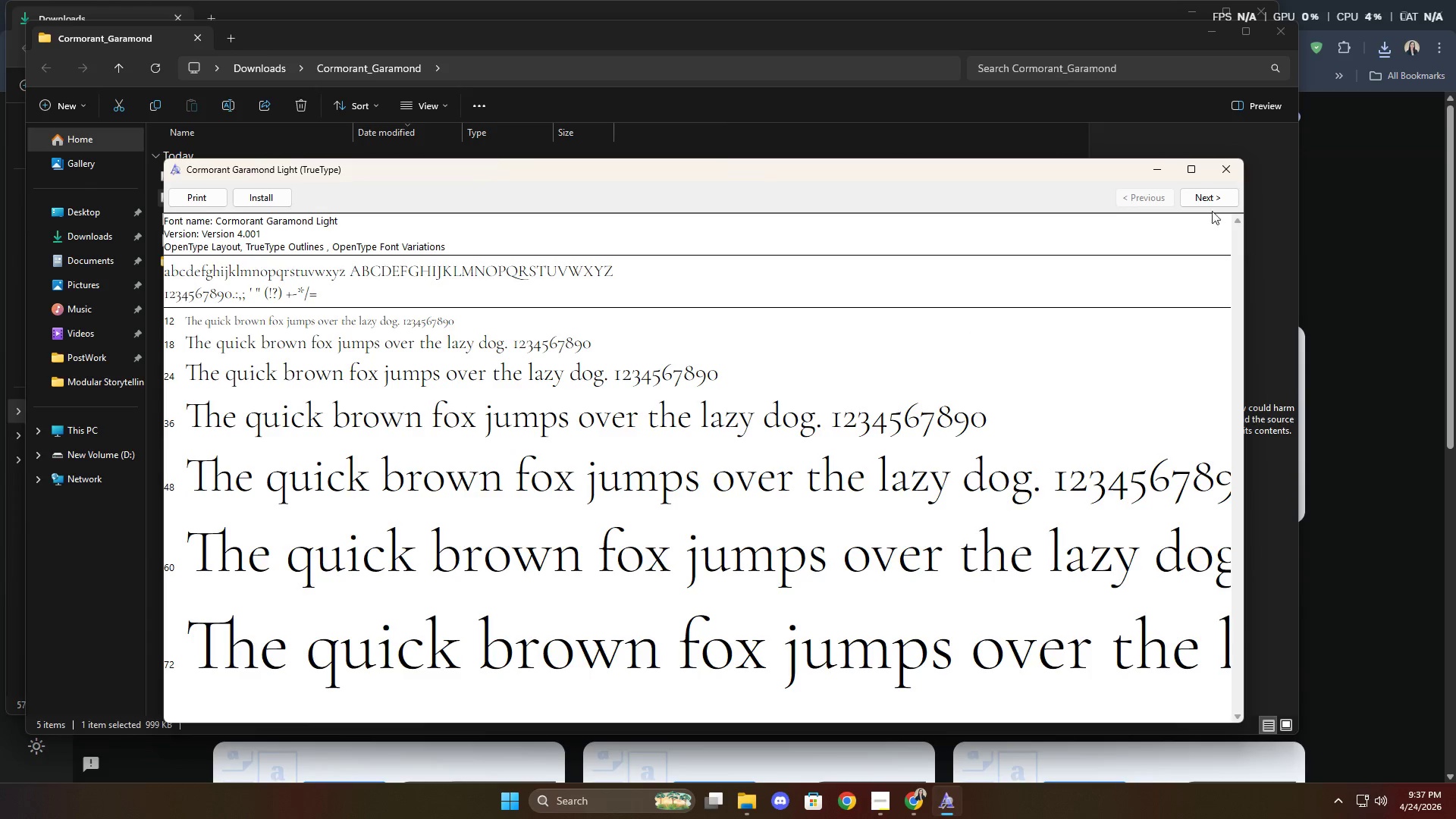 
left_click([1226, 171])
 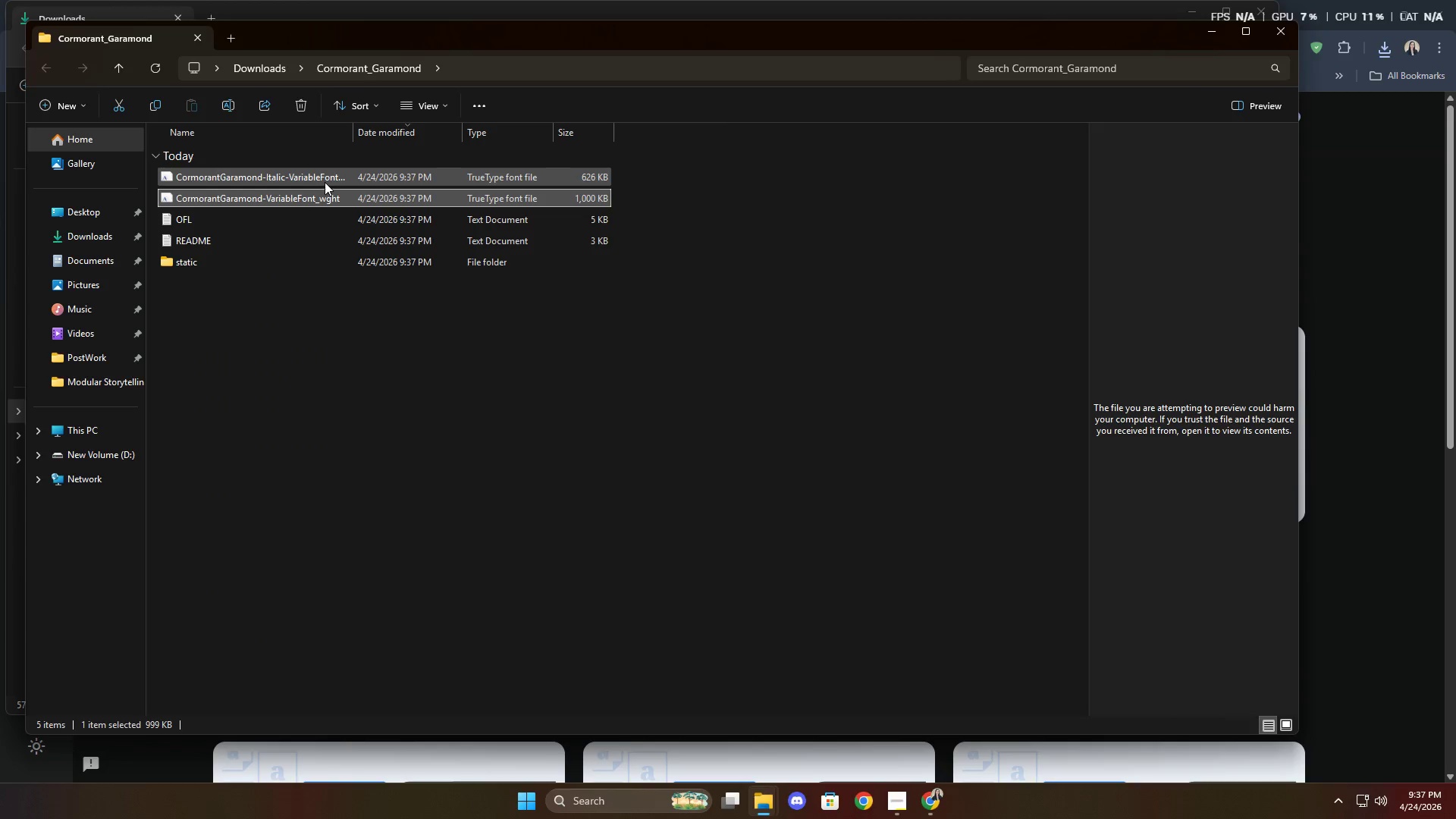 
left_click([325, 180])
 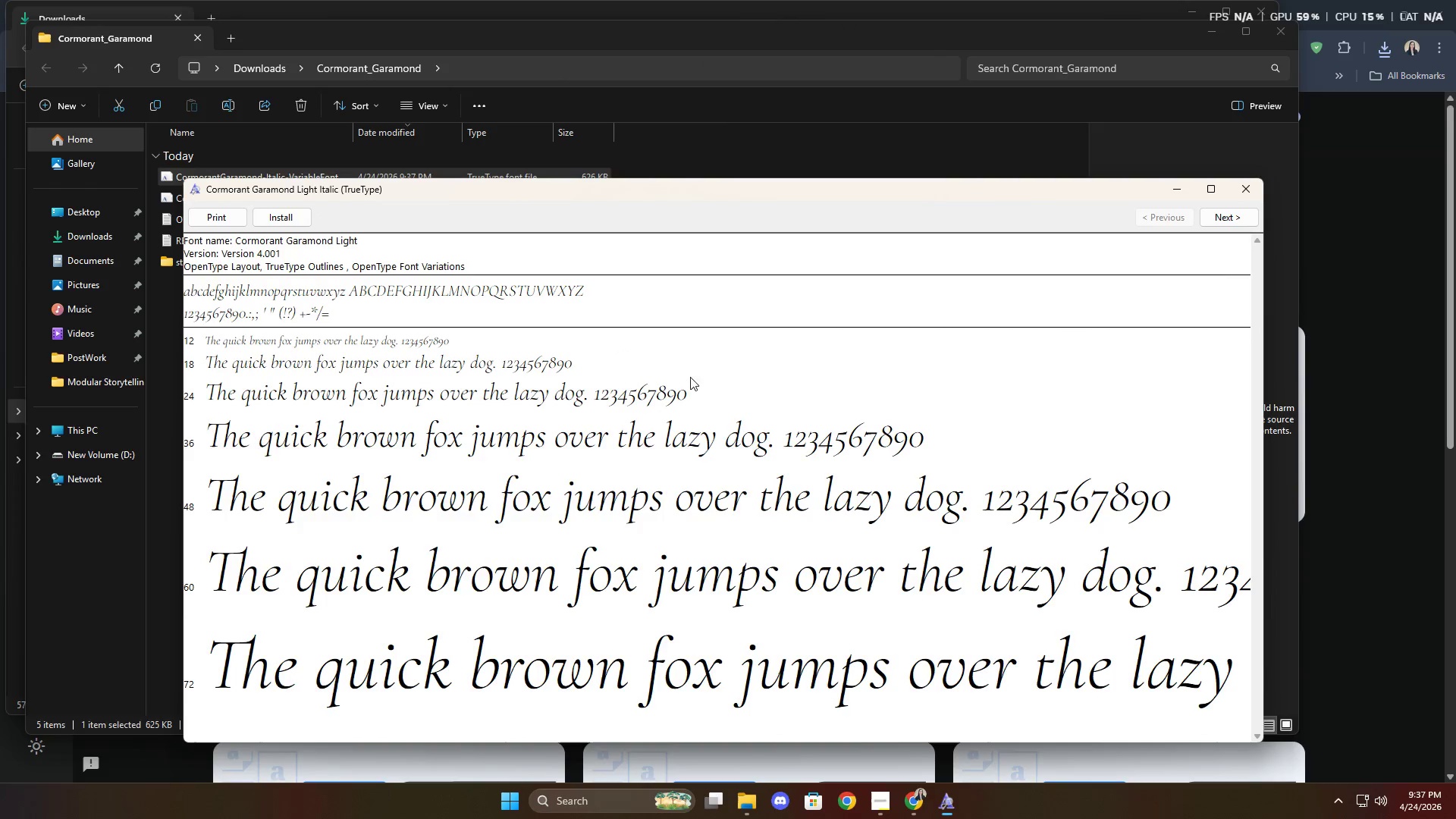 
scroll: coordinate [890, 507], scroll_direction: down, amount: 6.0
 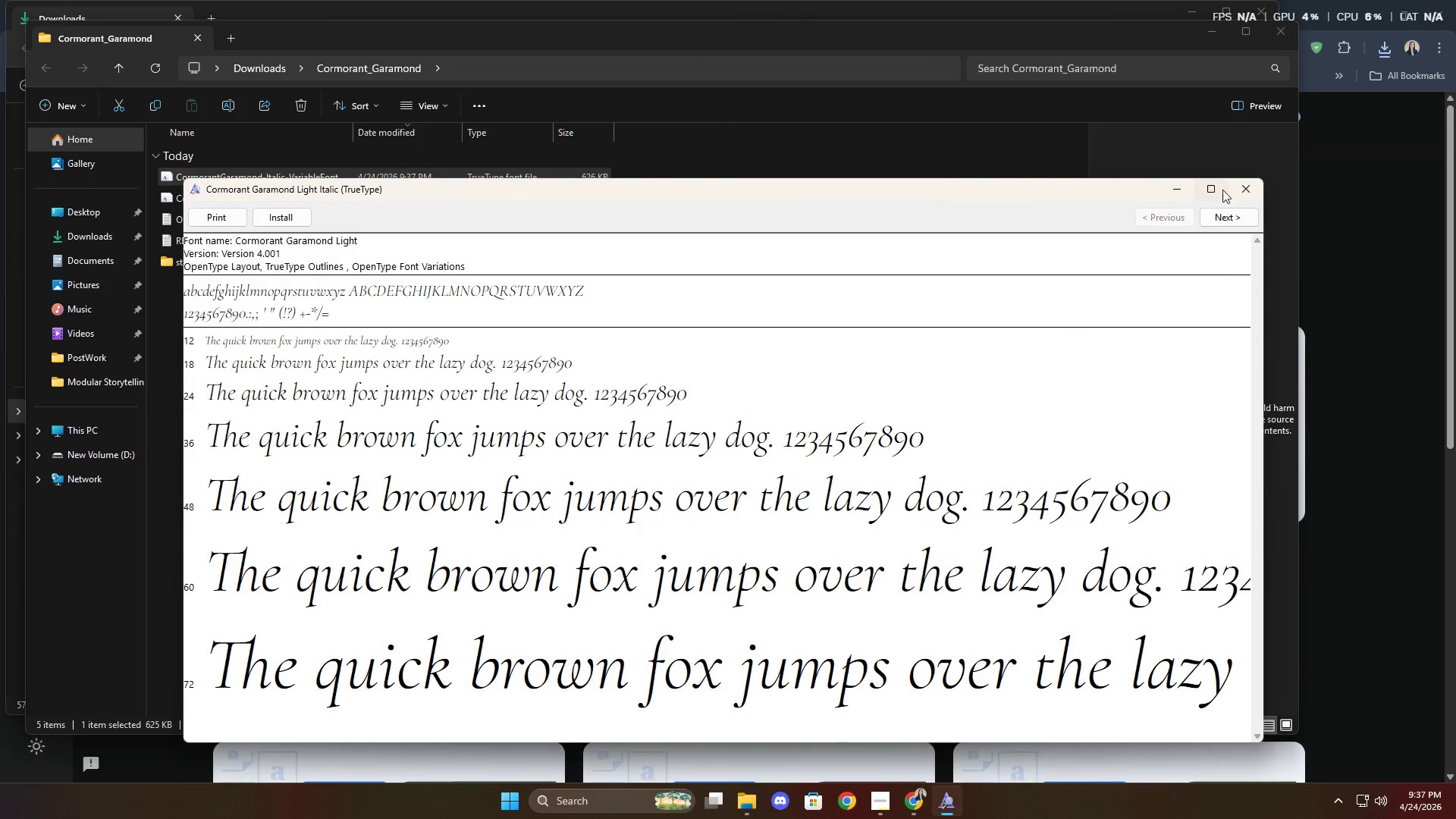 
left_click([1240, 187])
 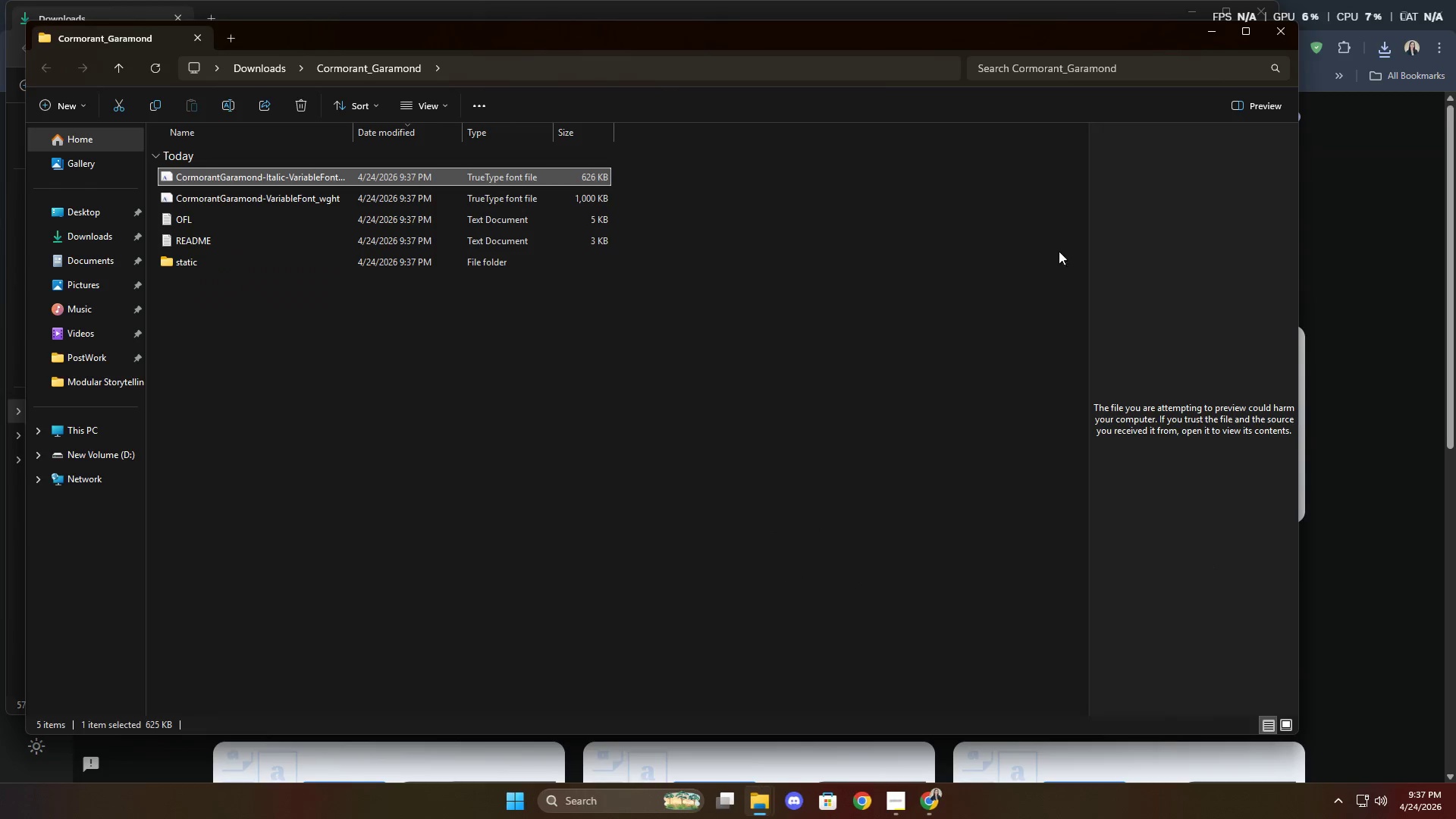 
left_click([818, 225])
 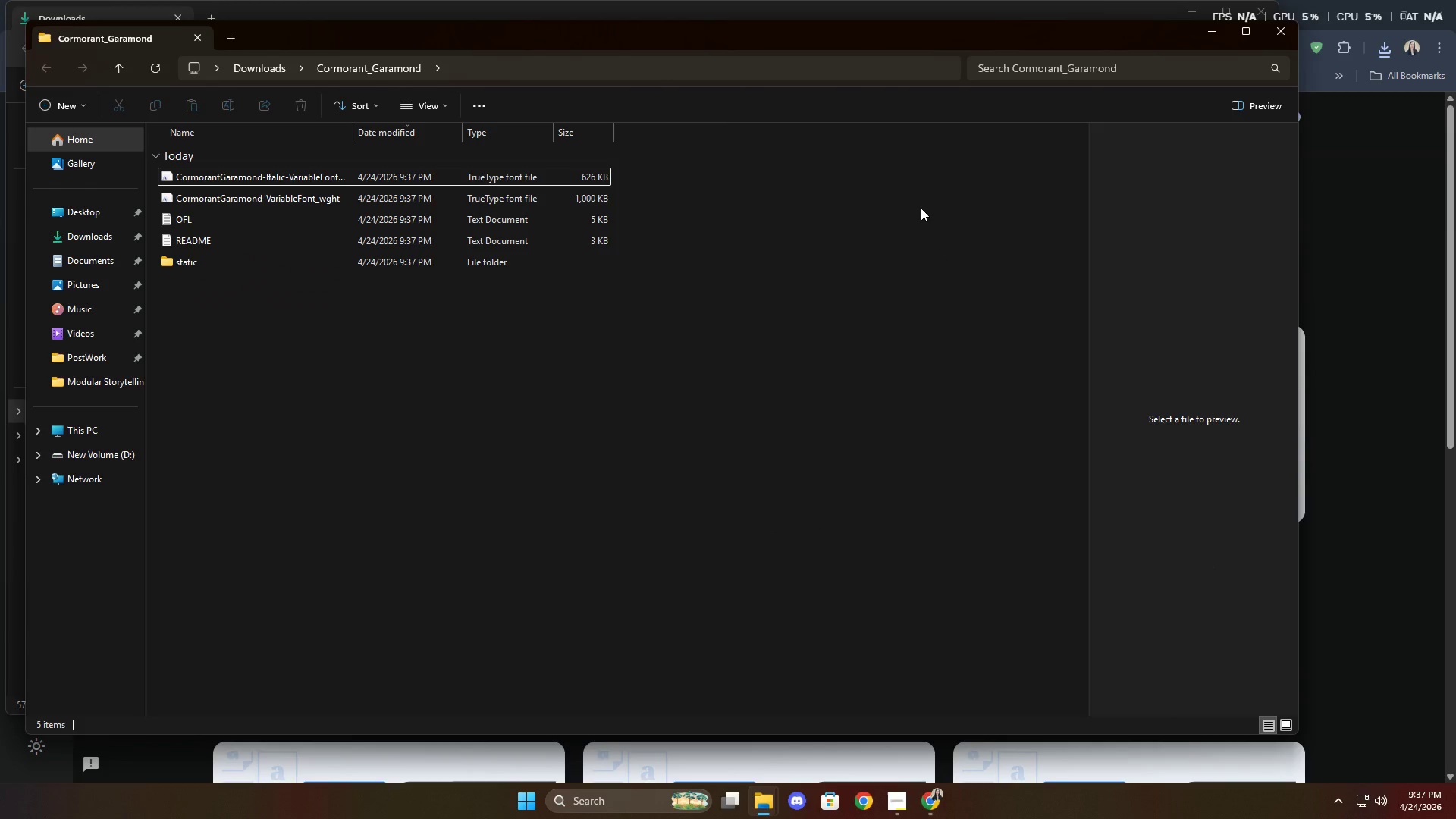 
left_click([1278, 39])
 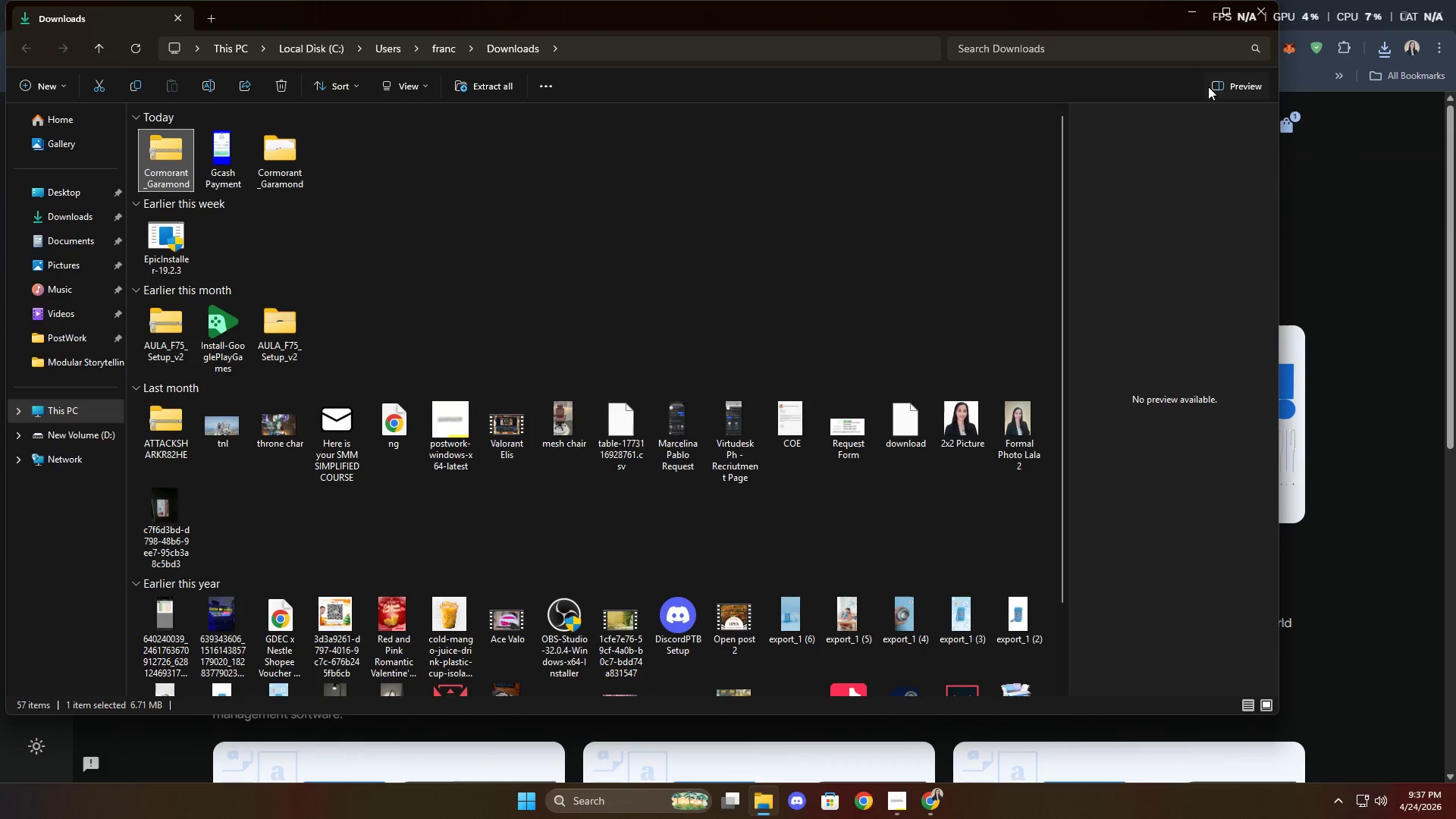 
left_click([1267, 17])
 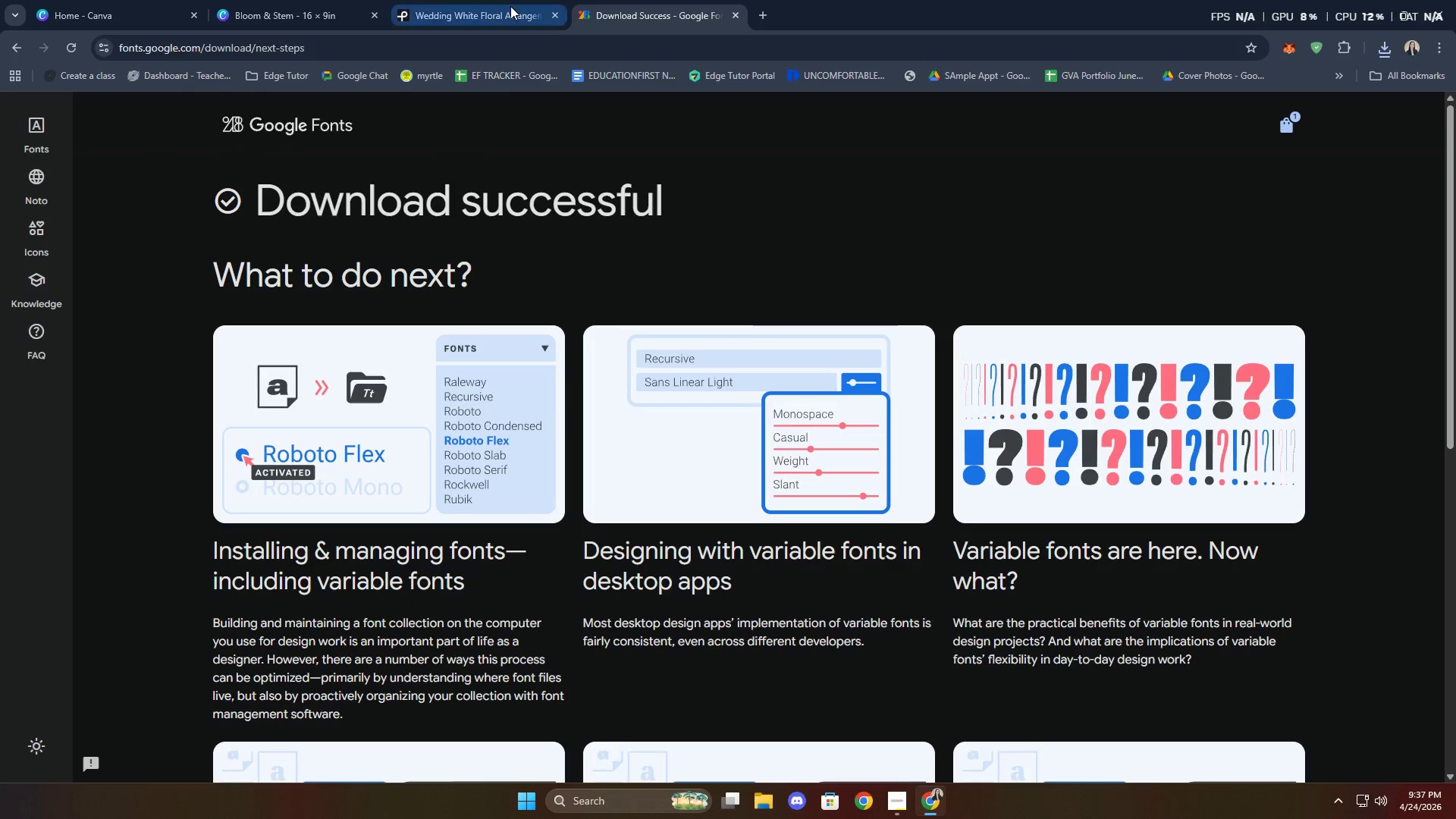 
left_click([294, 2])
 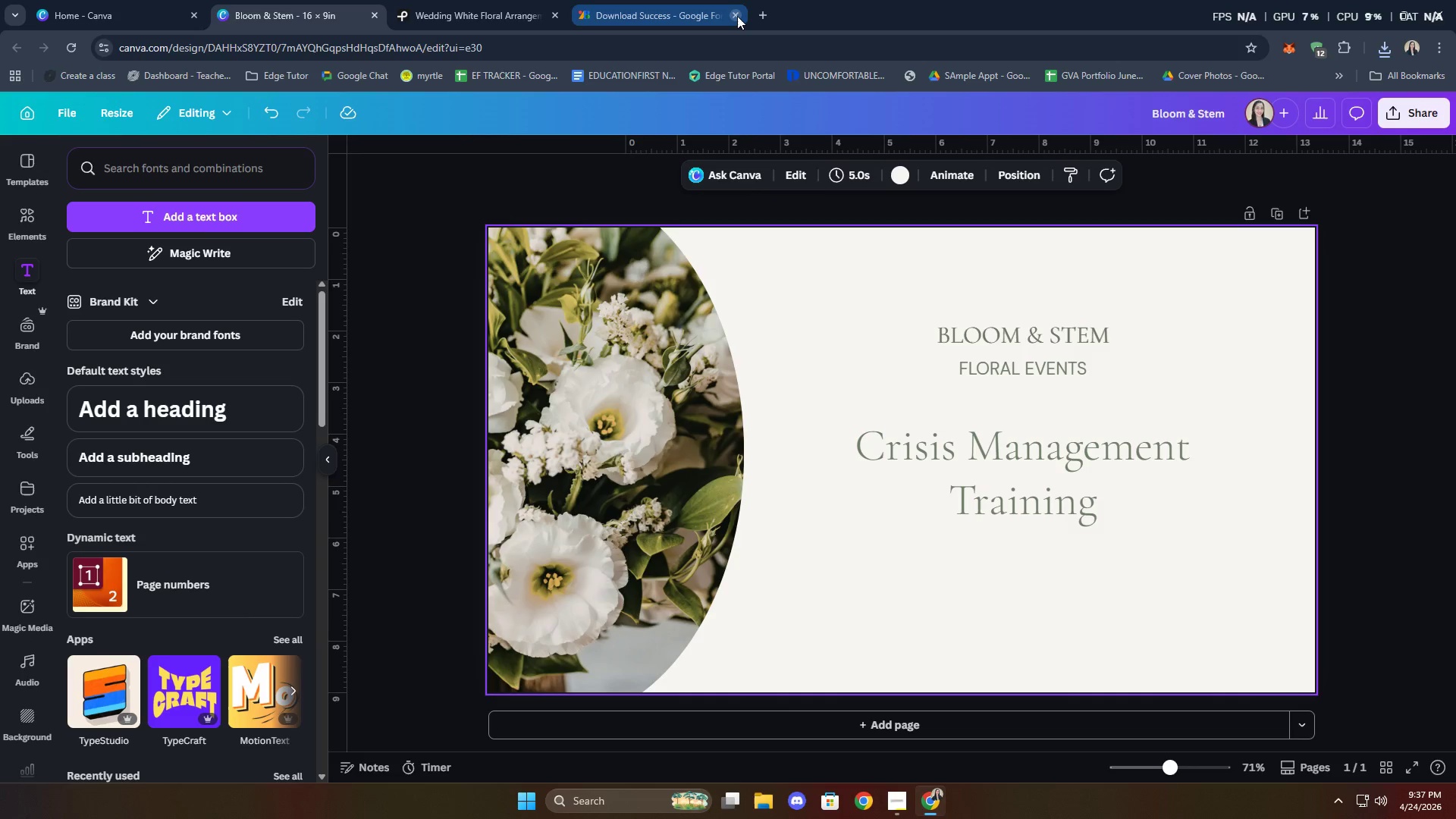 
left_click([737, 16])
 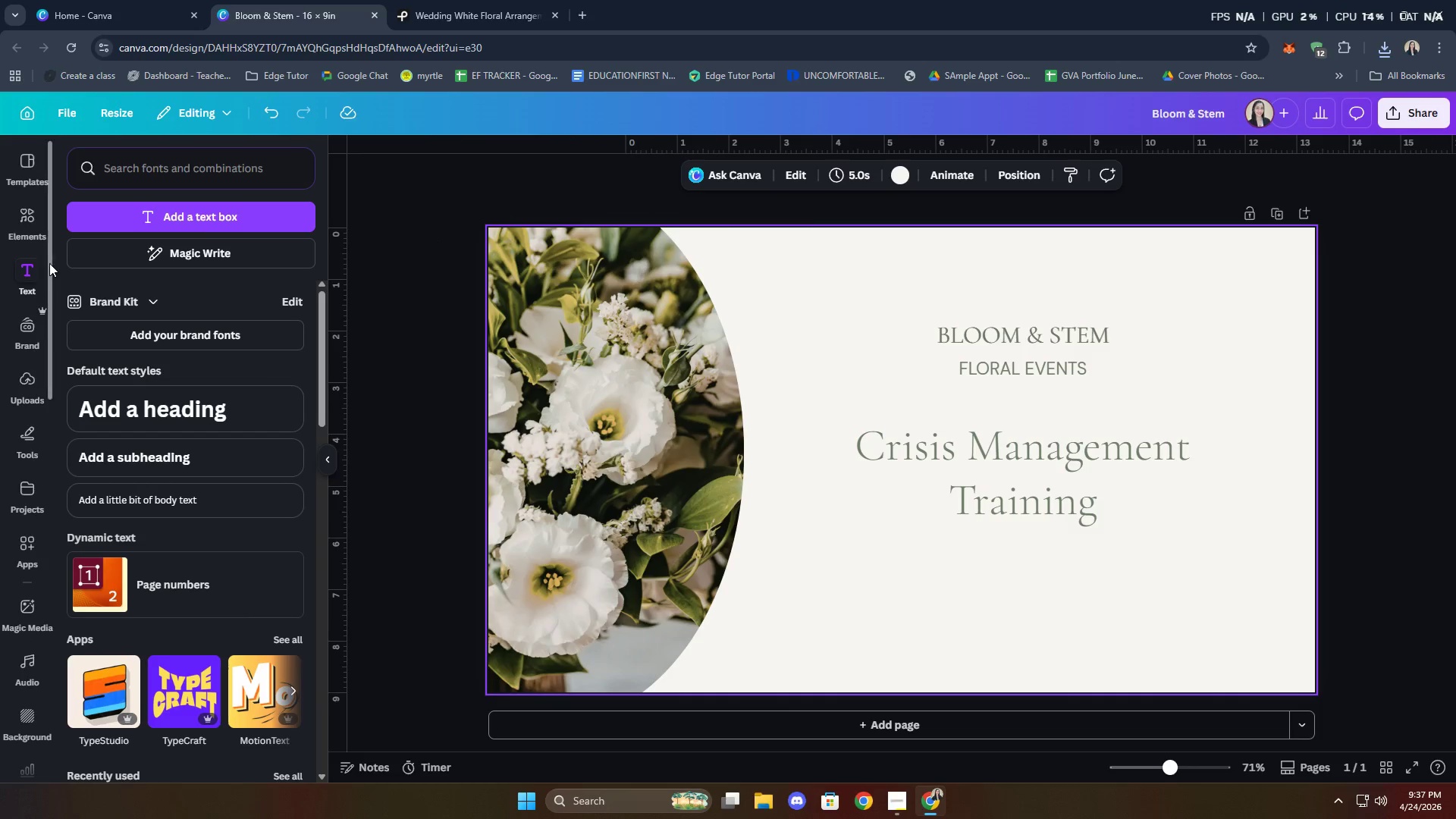 
left_click([36, 224])
 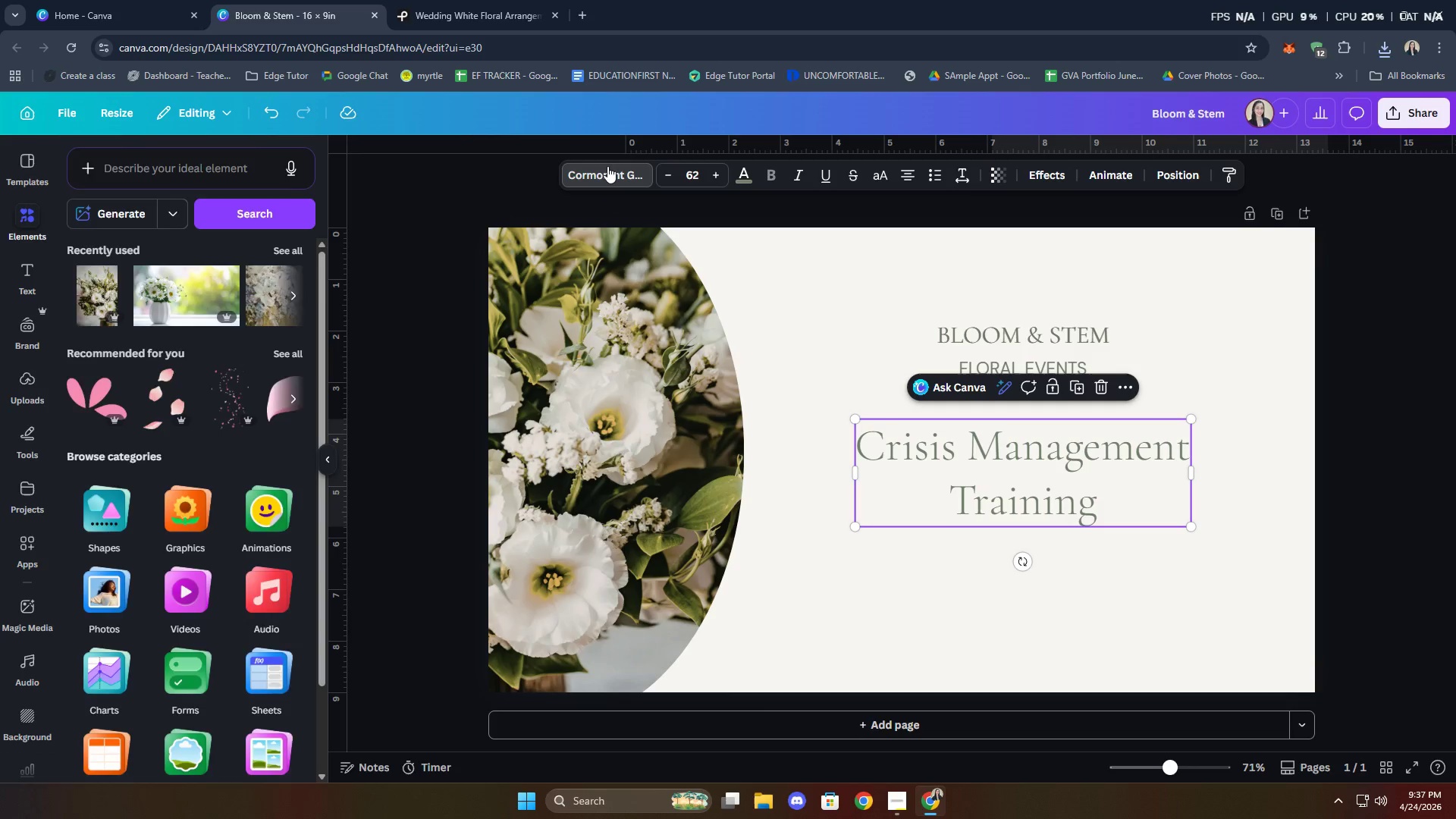 
left_click([162, 761])
 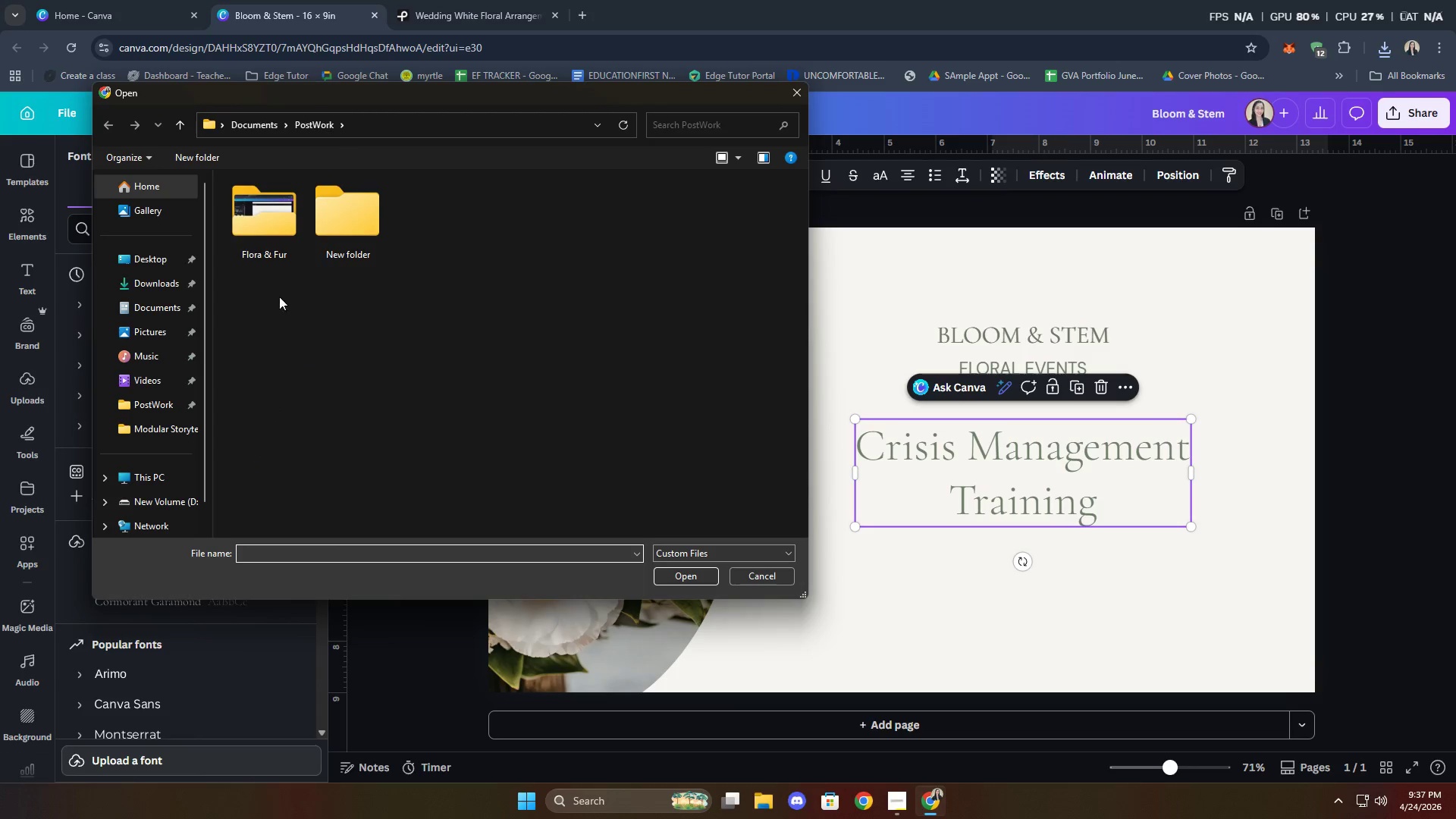 
left_click([158, 275])
 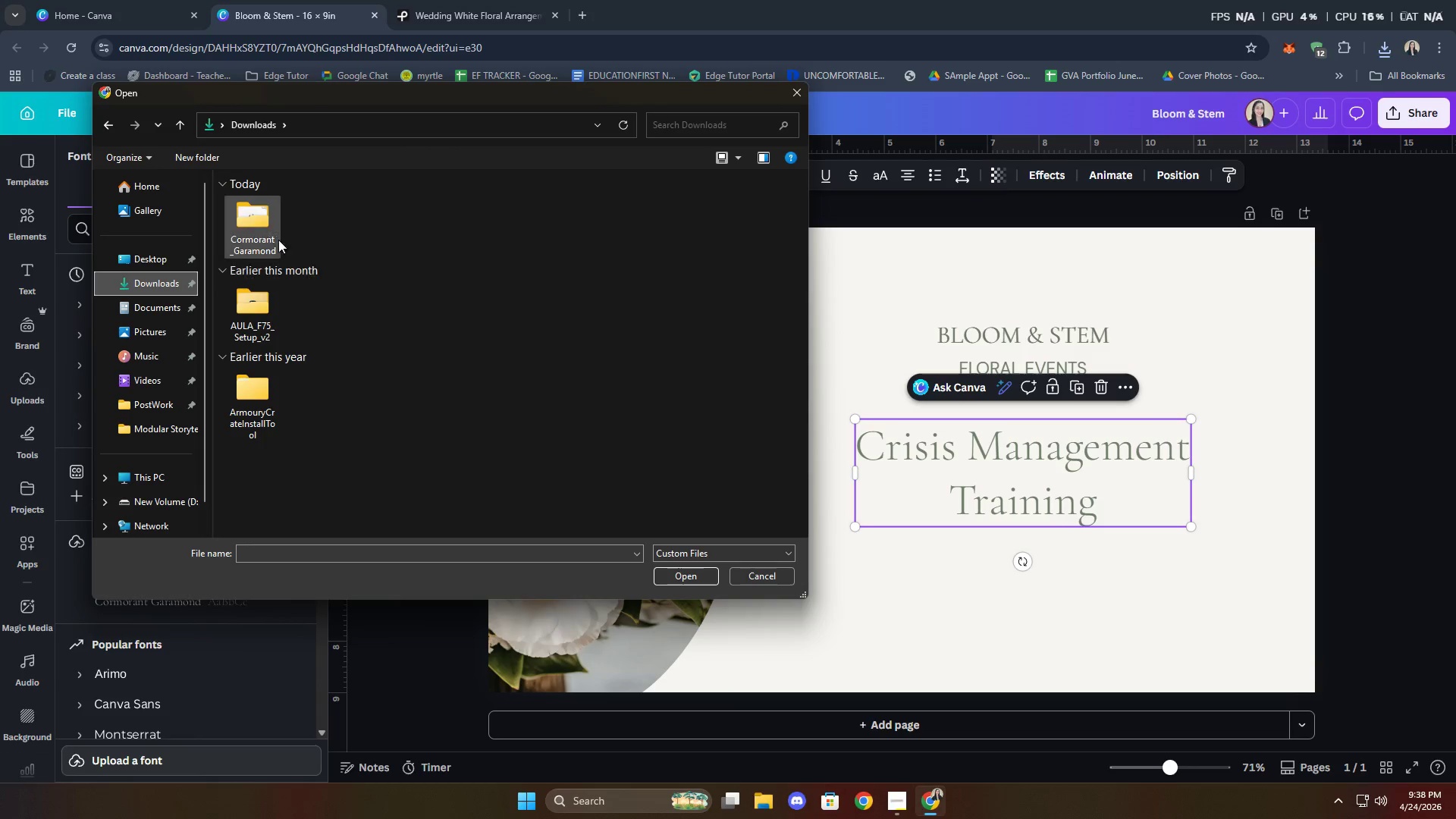 
left_click([274, 234])
 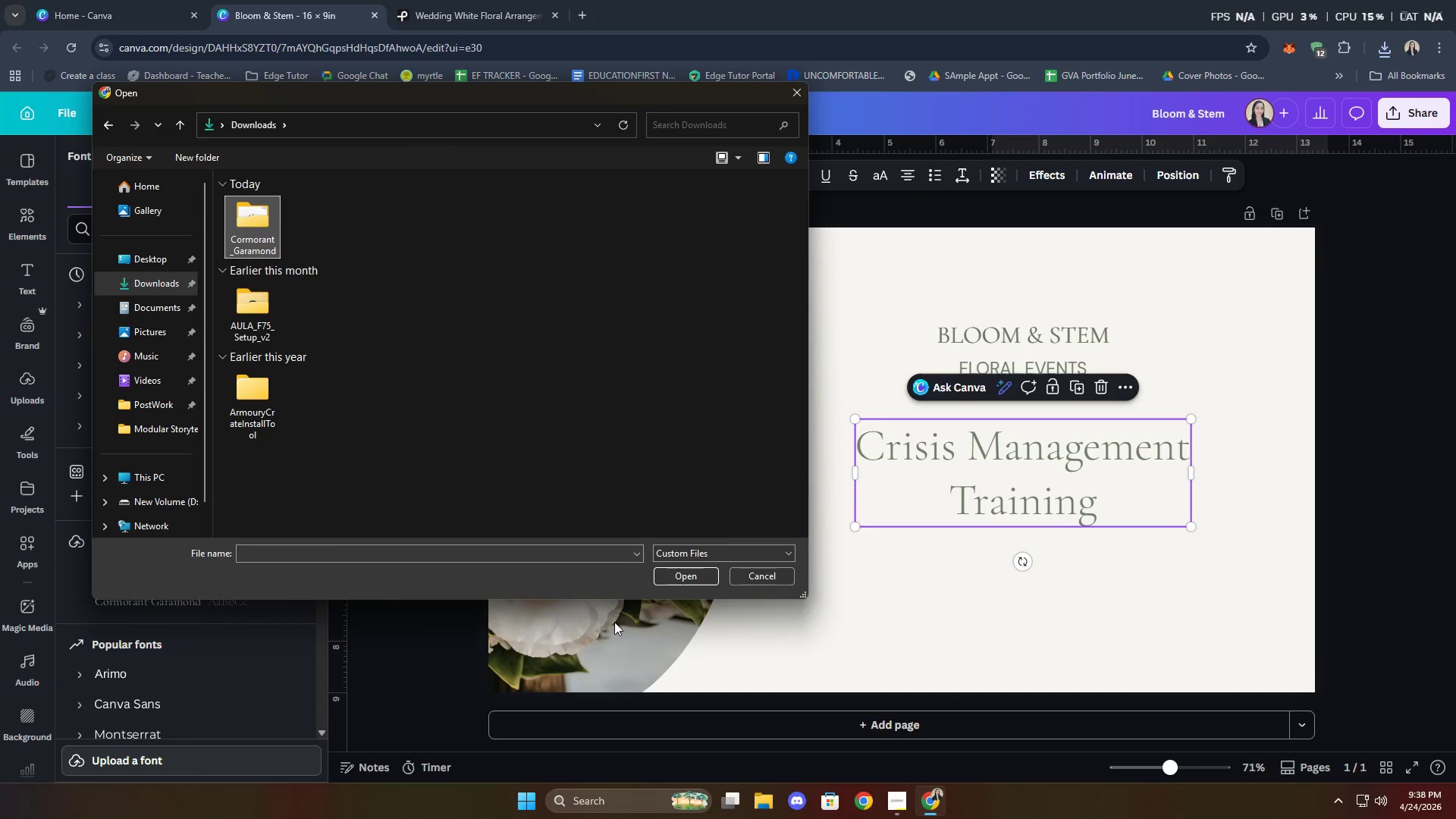 
left_click([686, 581])
 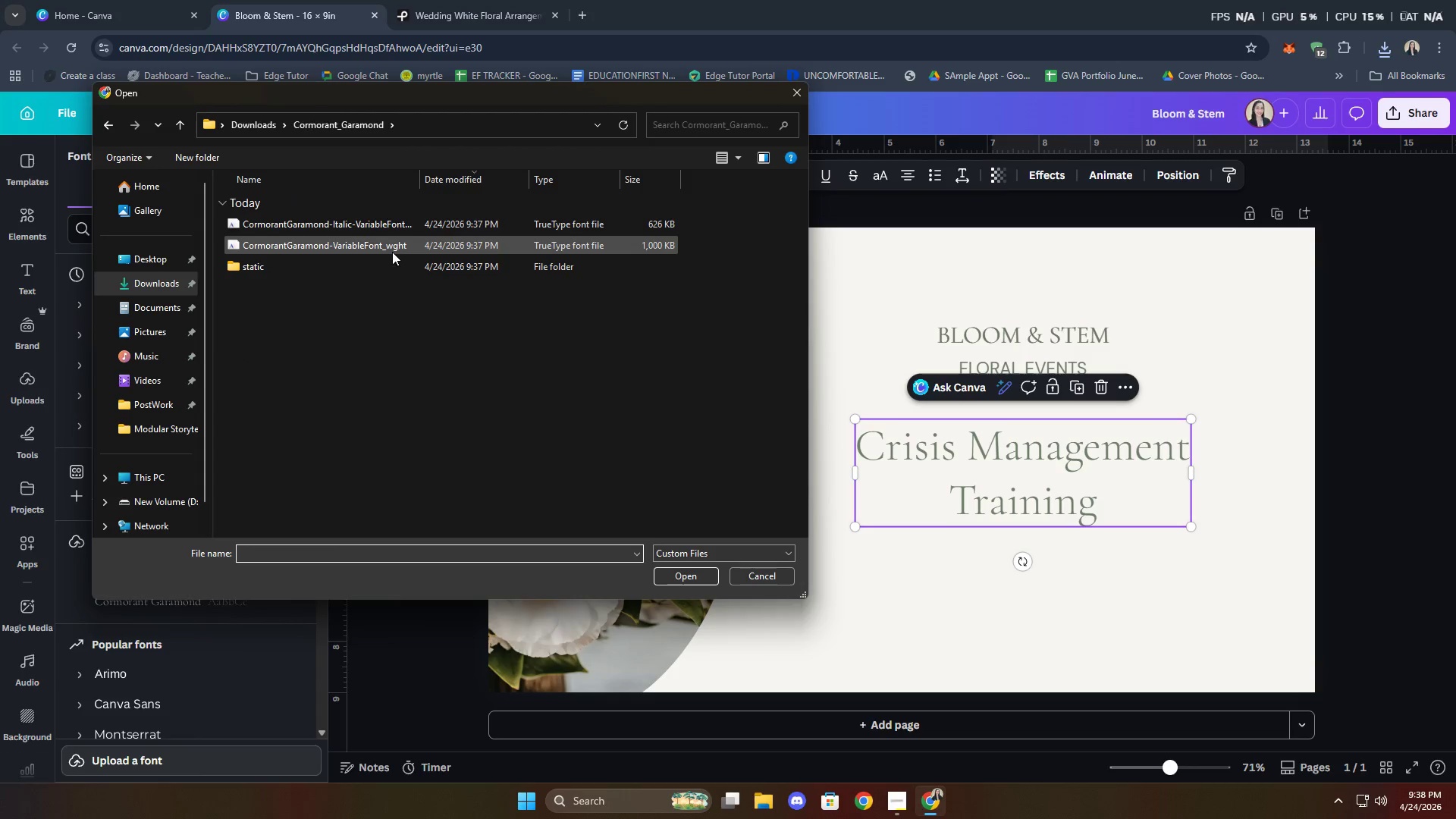 
left_click([392, 252])
 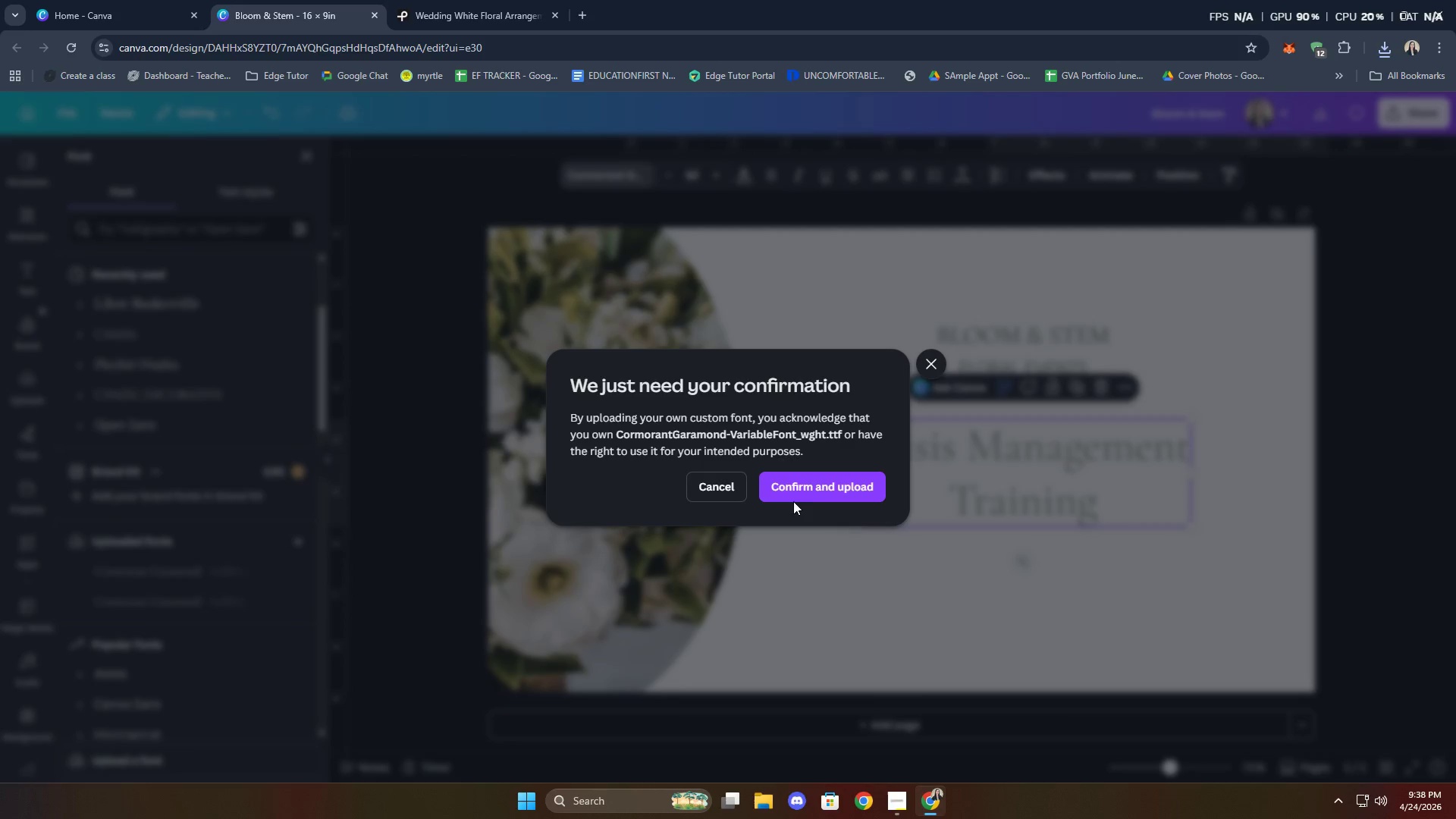 
left_click([812, 490])
 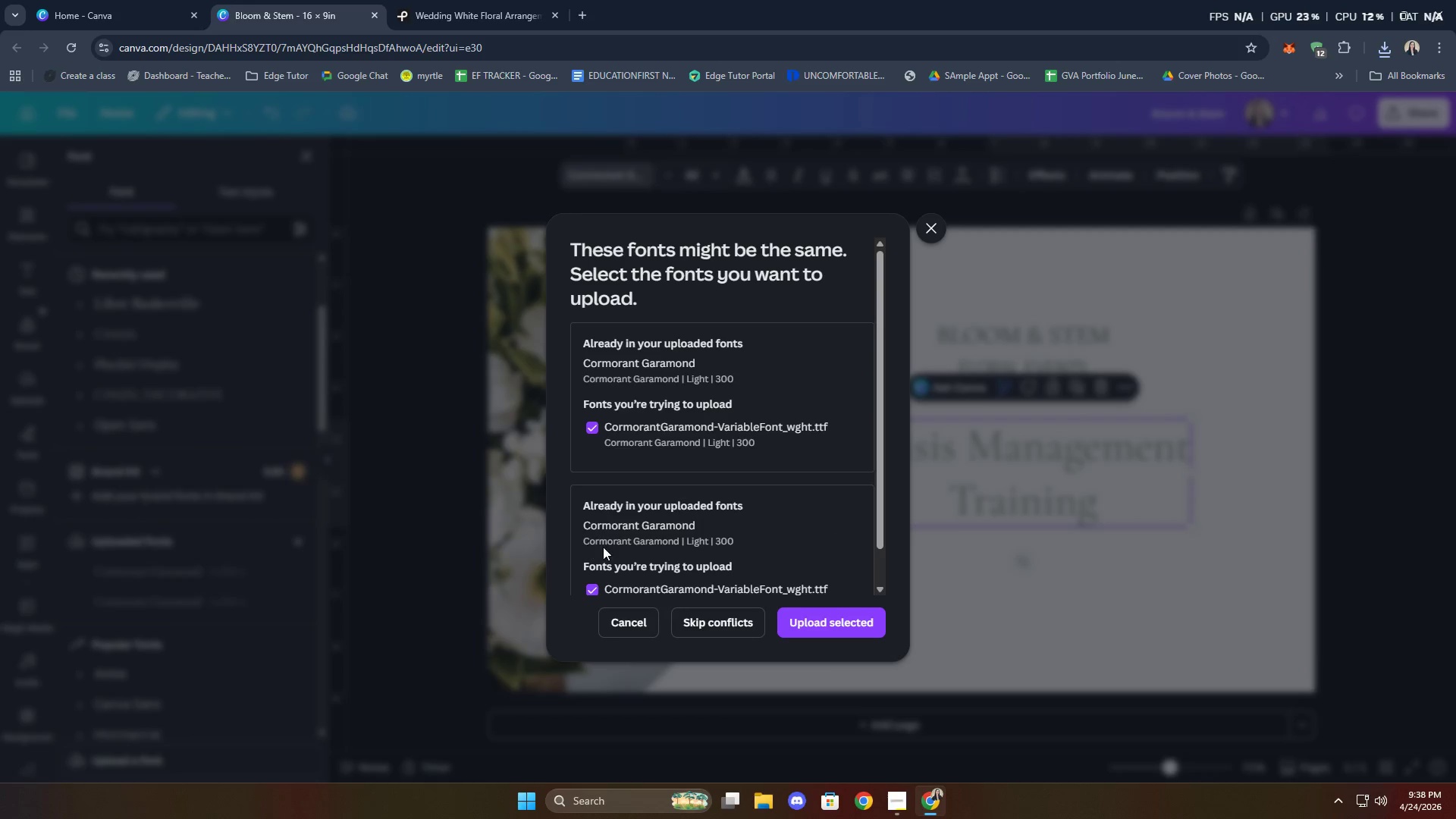 
scroll: coordinate [772, 489], scroll_direction: down, amount: 2.0
 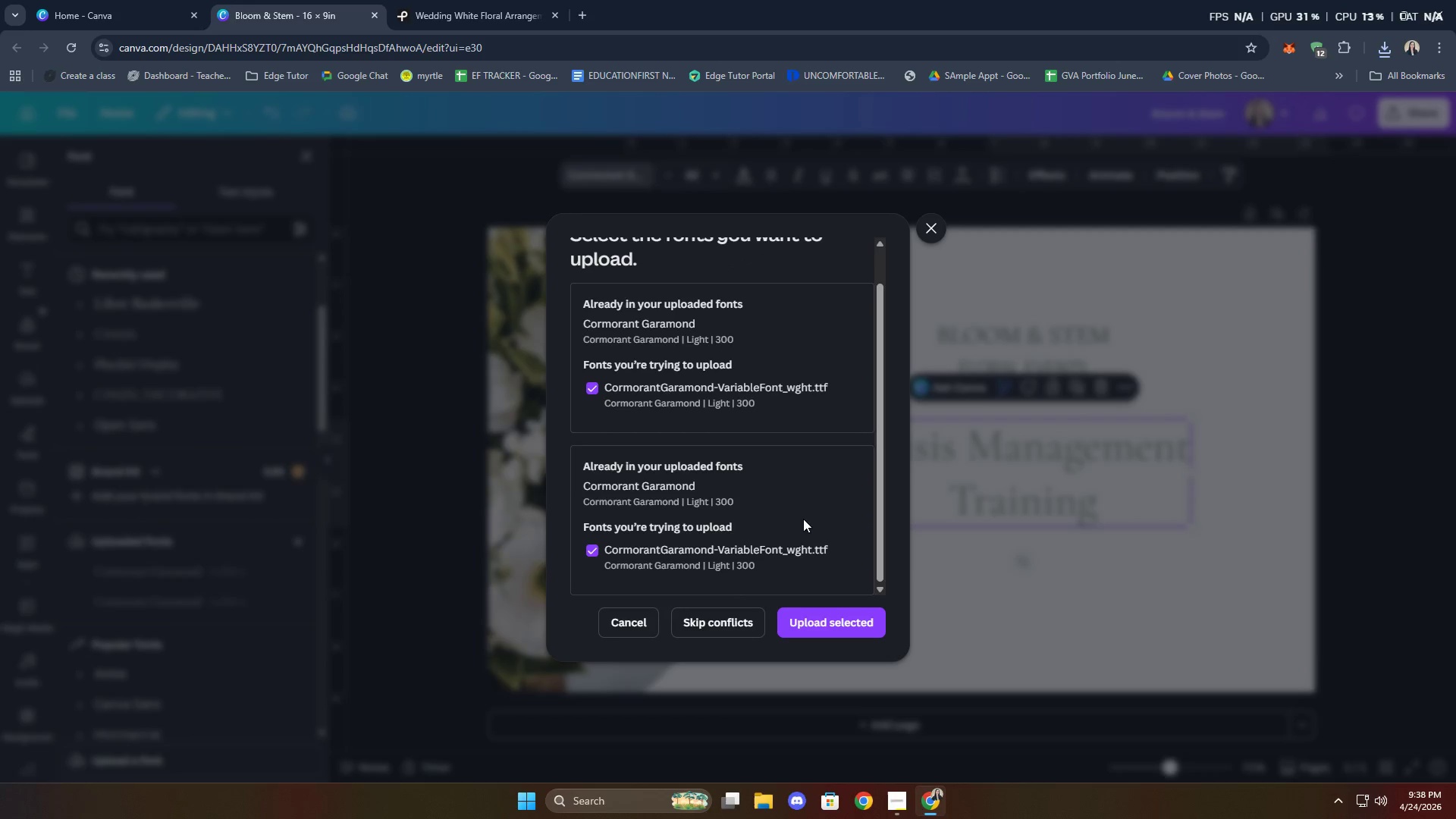 
scroll: coordinate [820, 516], scroll_direction: up, amount: 1.0
 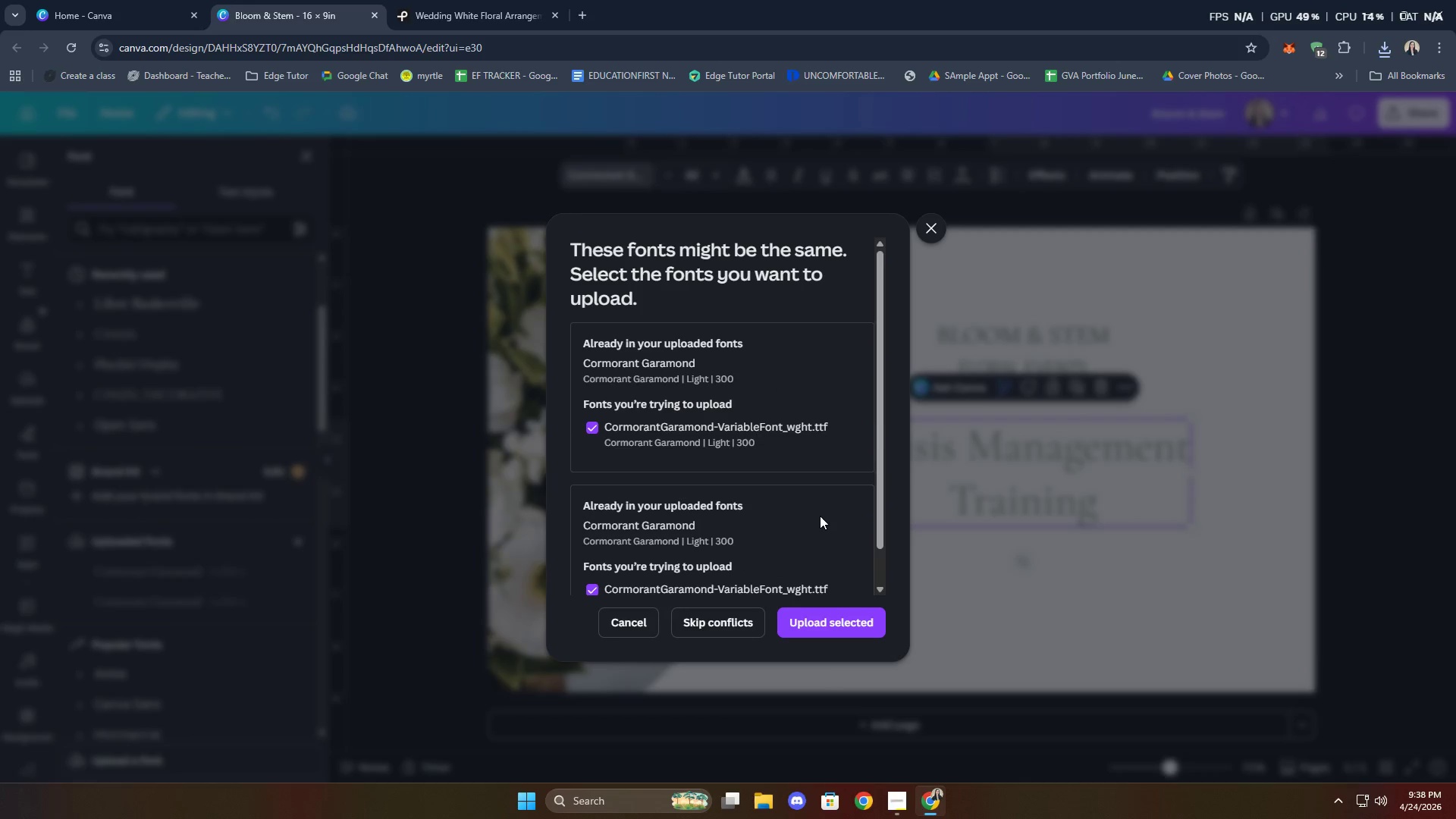 
scroll: coordinate [817, 525], scroll_direction: down, amount: 2.0
 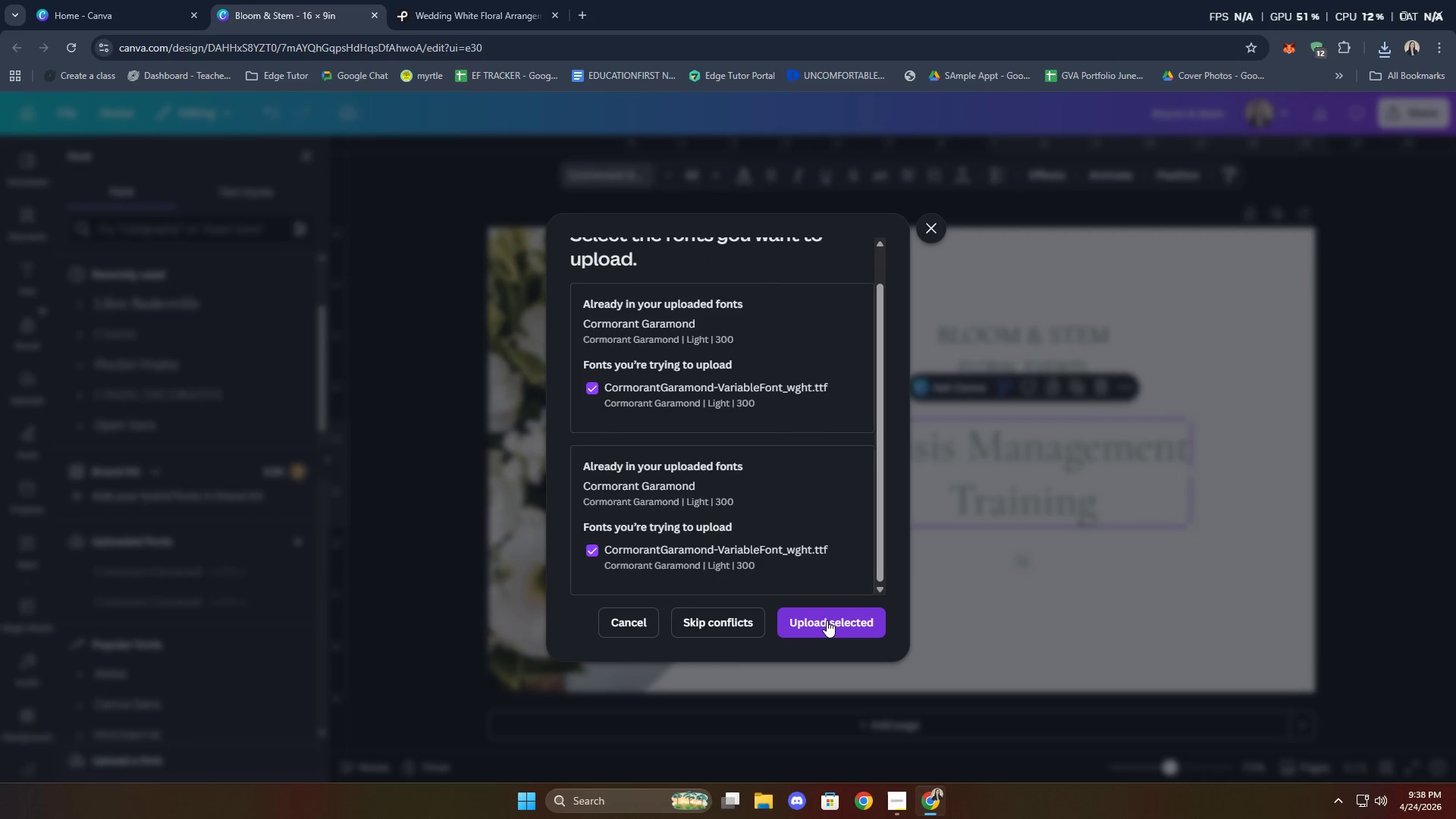 
left_click([827, 620])
 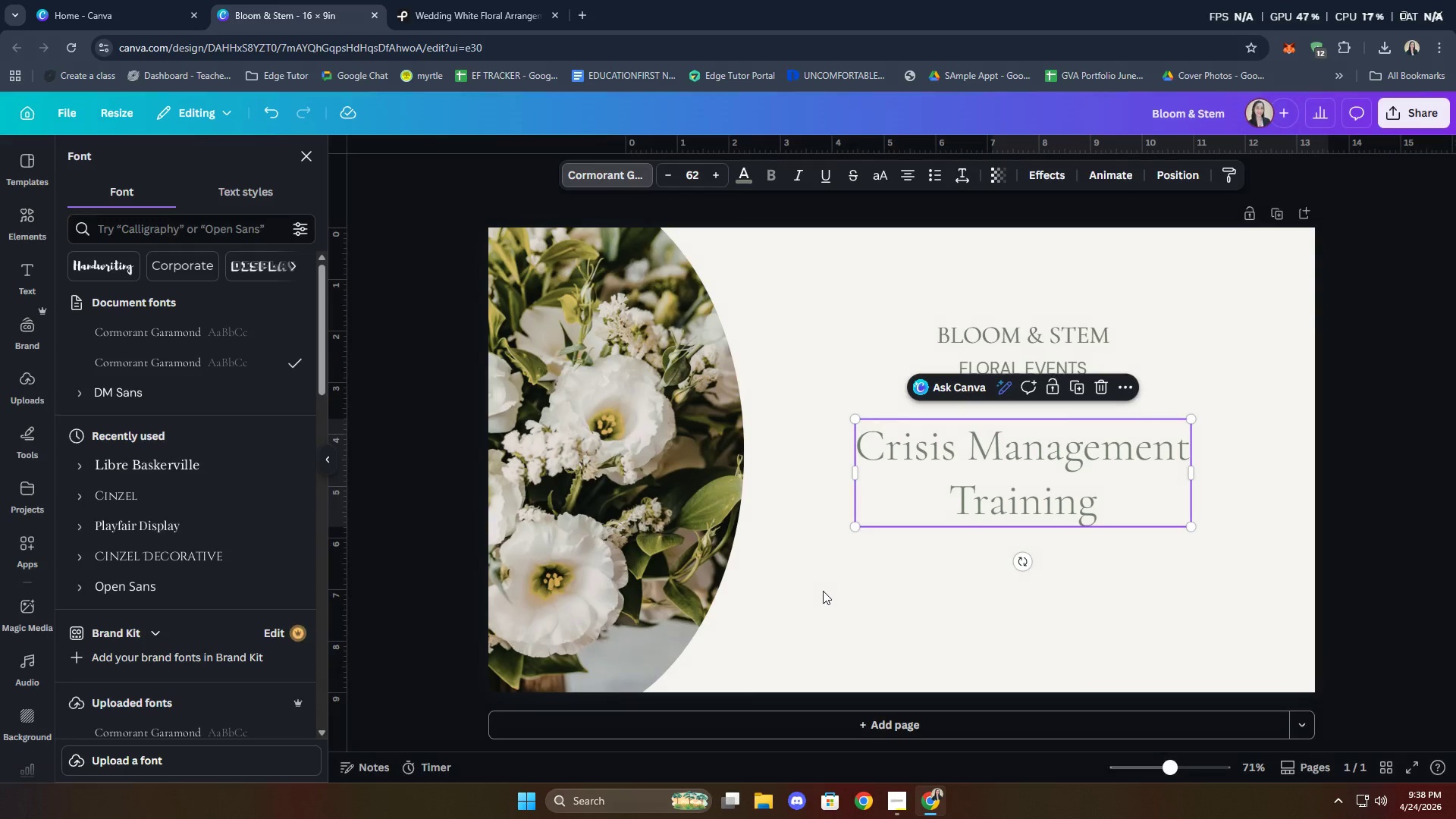 
wait(5.3)
 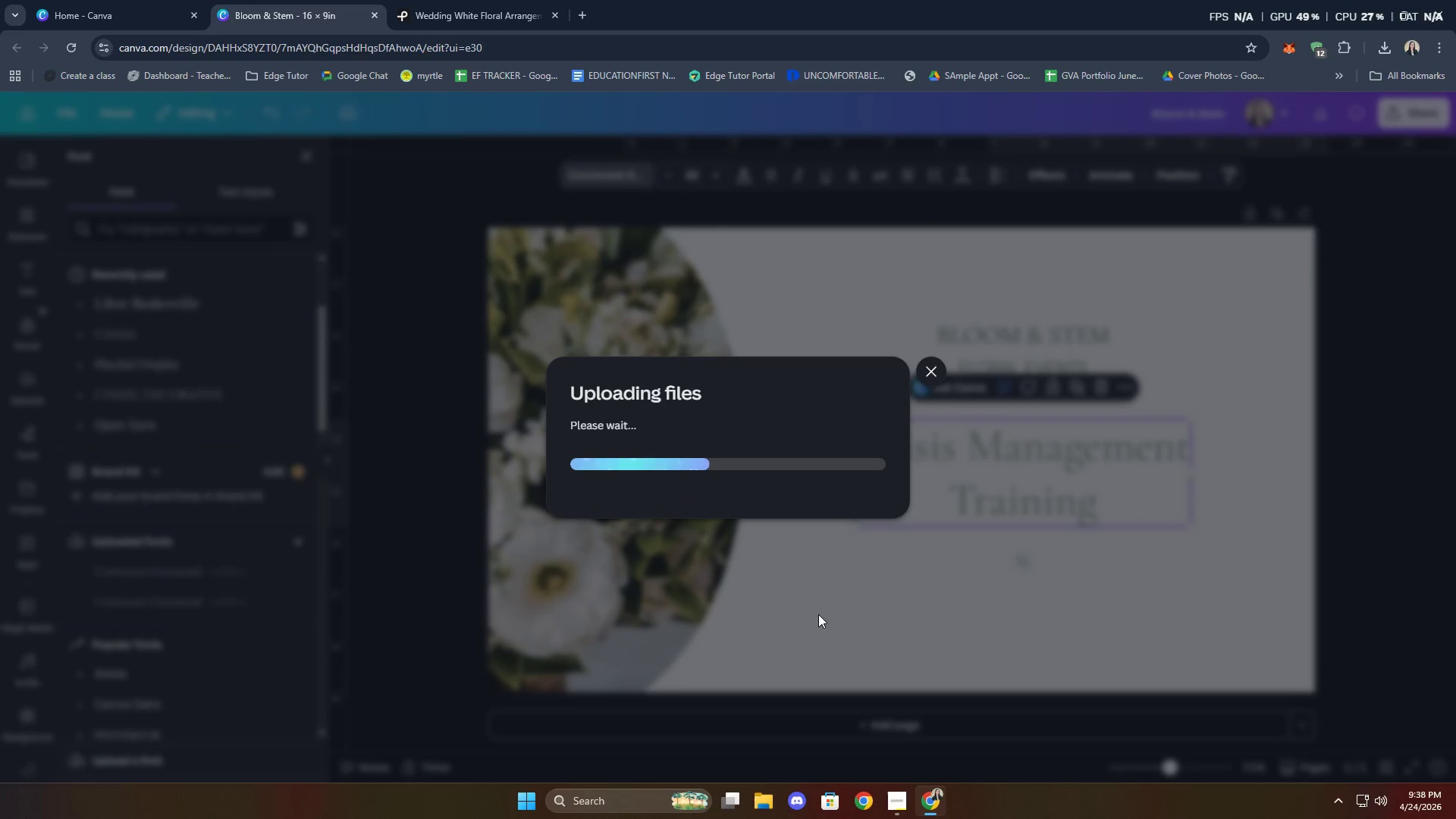 
scroll: coordinate [237, 551], scroll_direction: down, amount: 3.0
 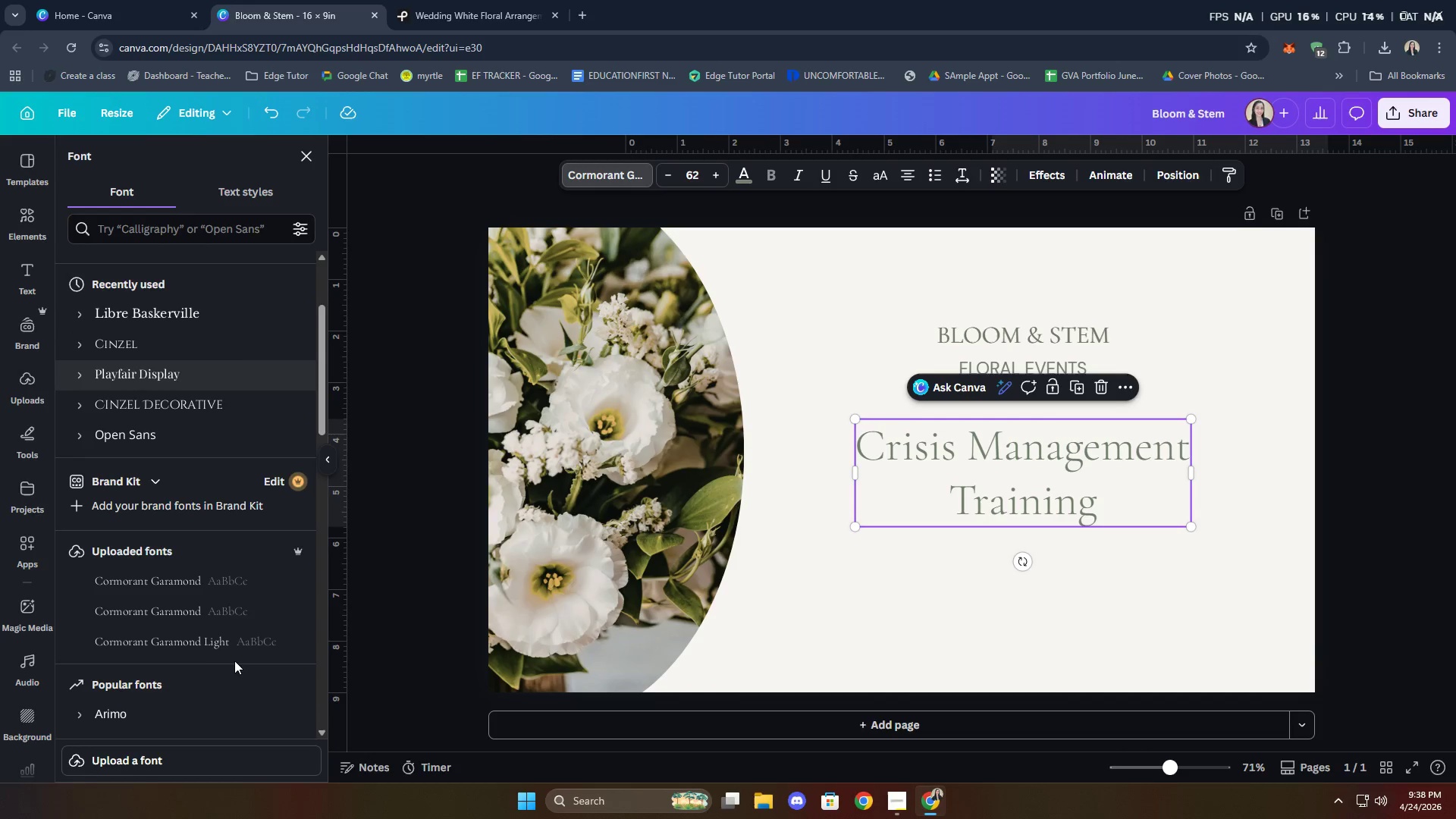 
left_click([197, 642])
 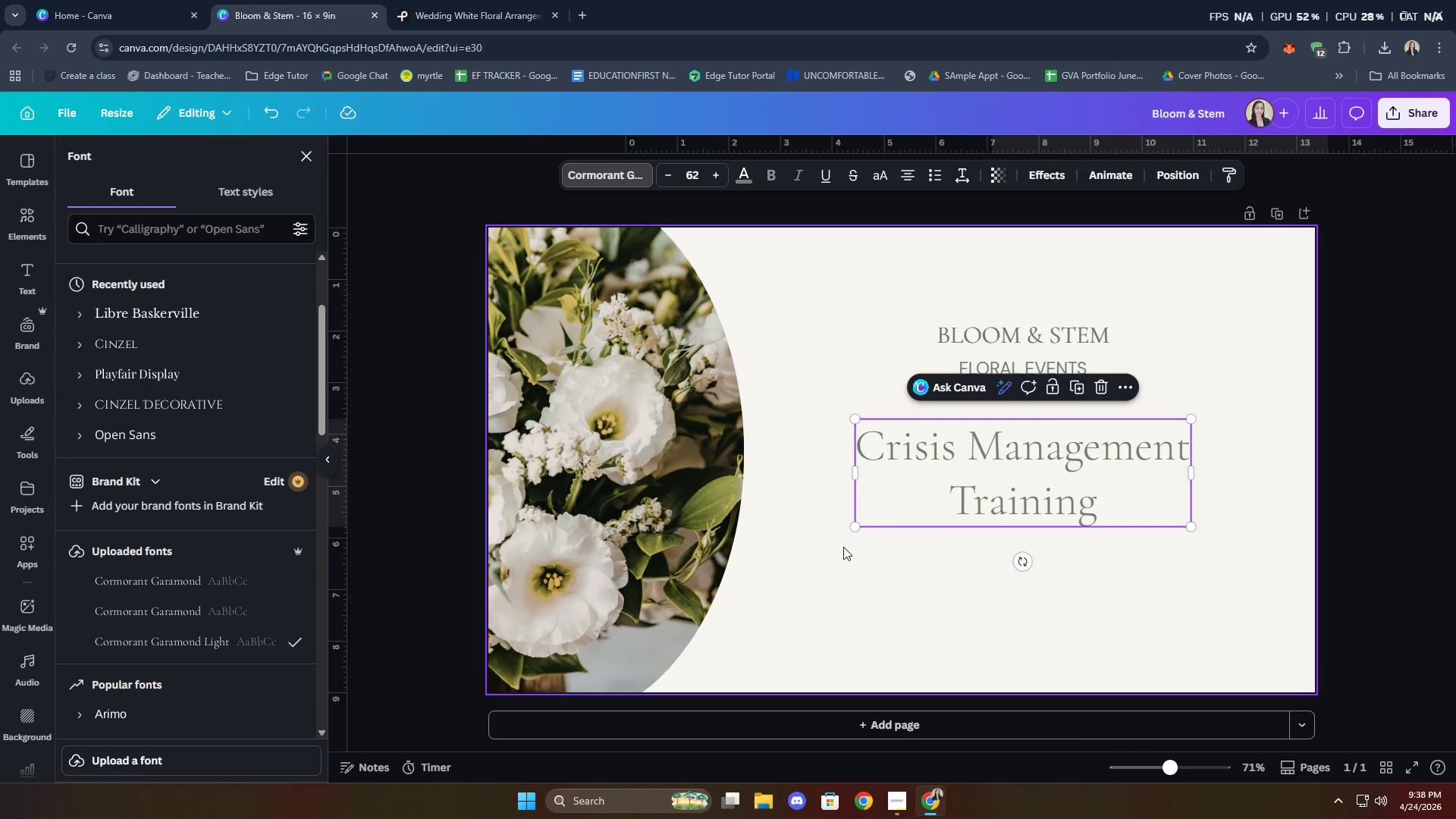 
triple_click([962, 487])
 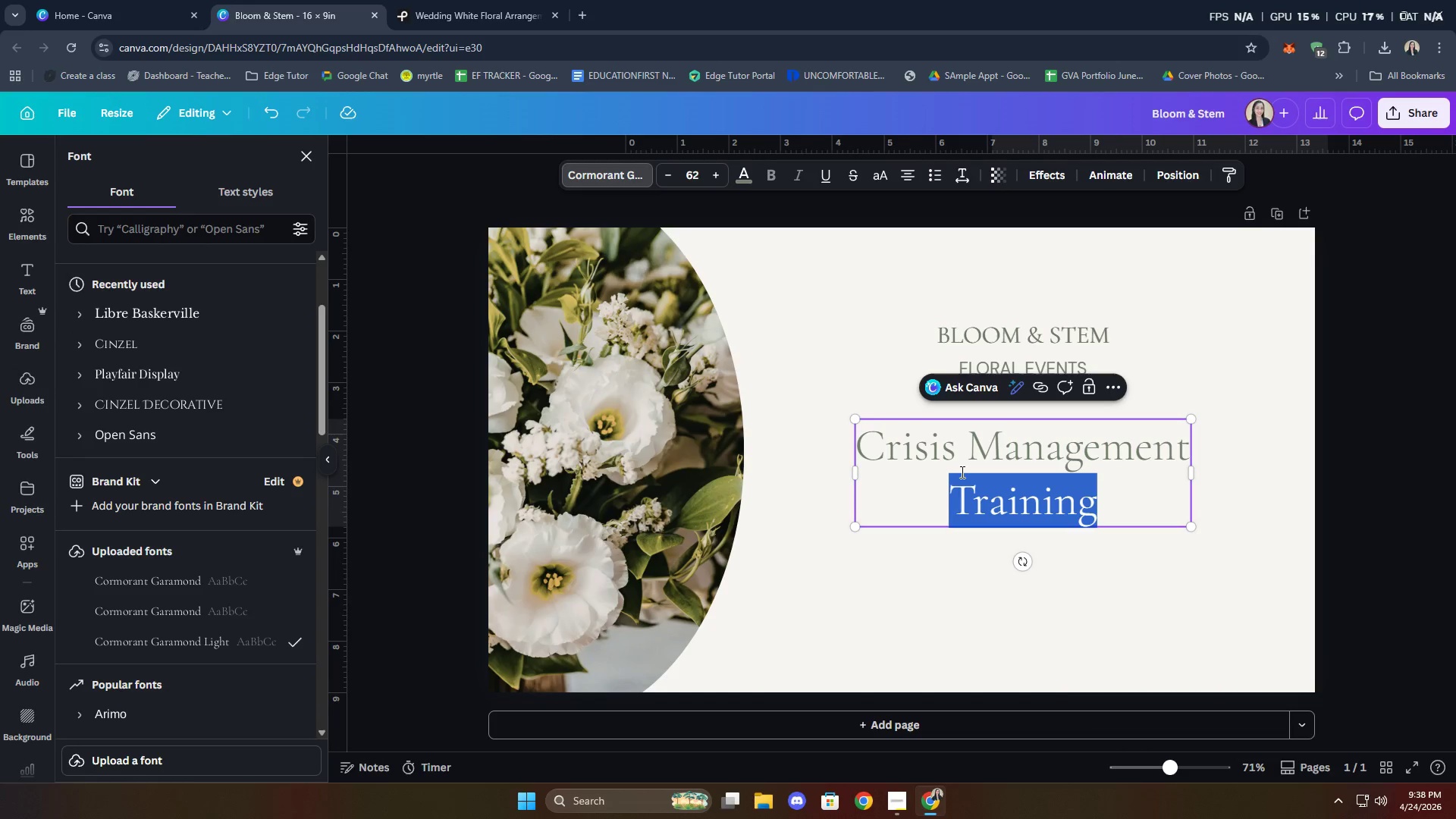 
key(Control+ControlLeft)
 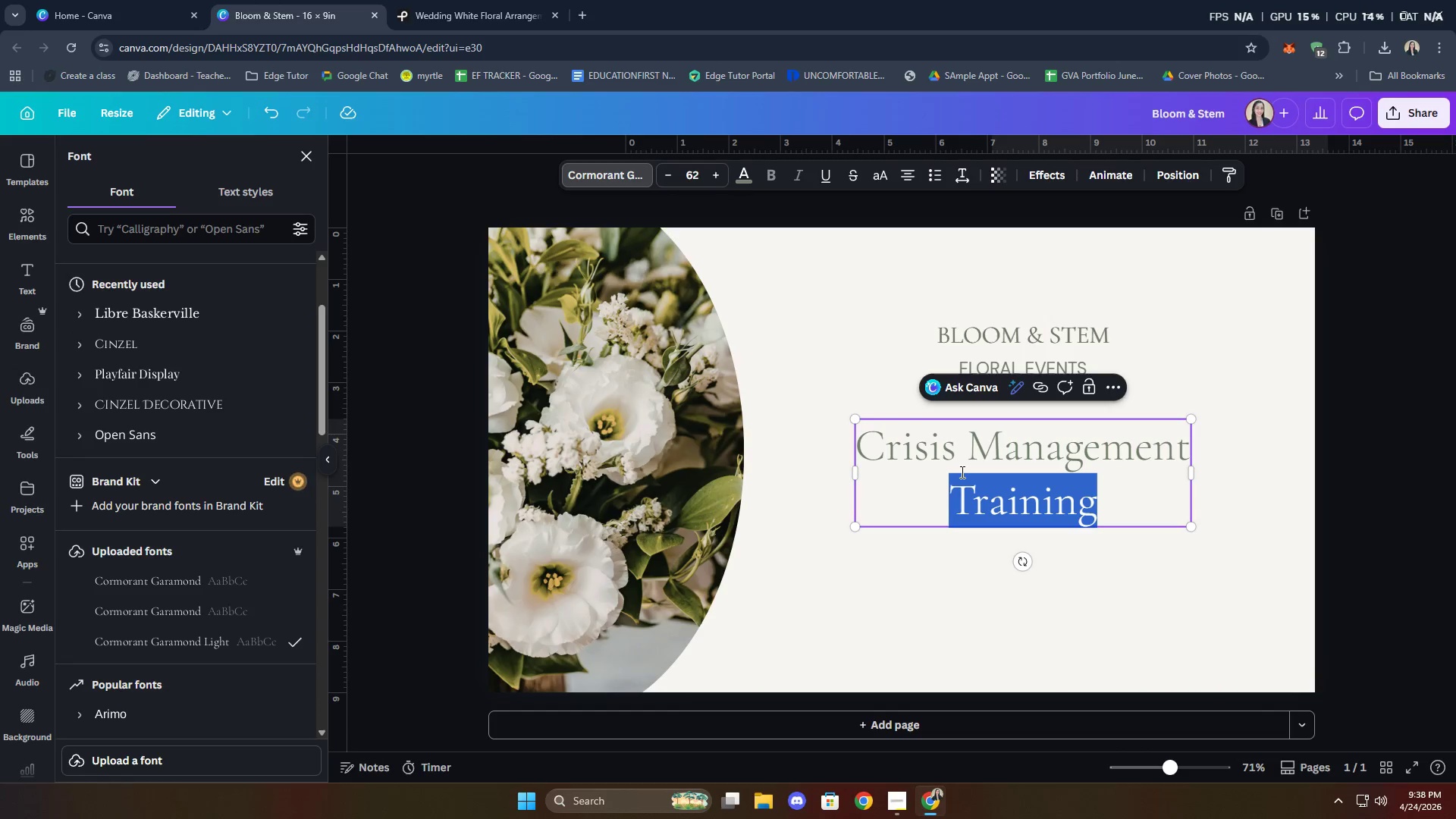 
key(Control+A)
 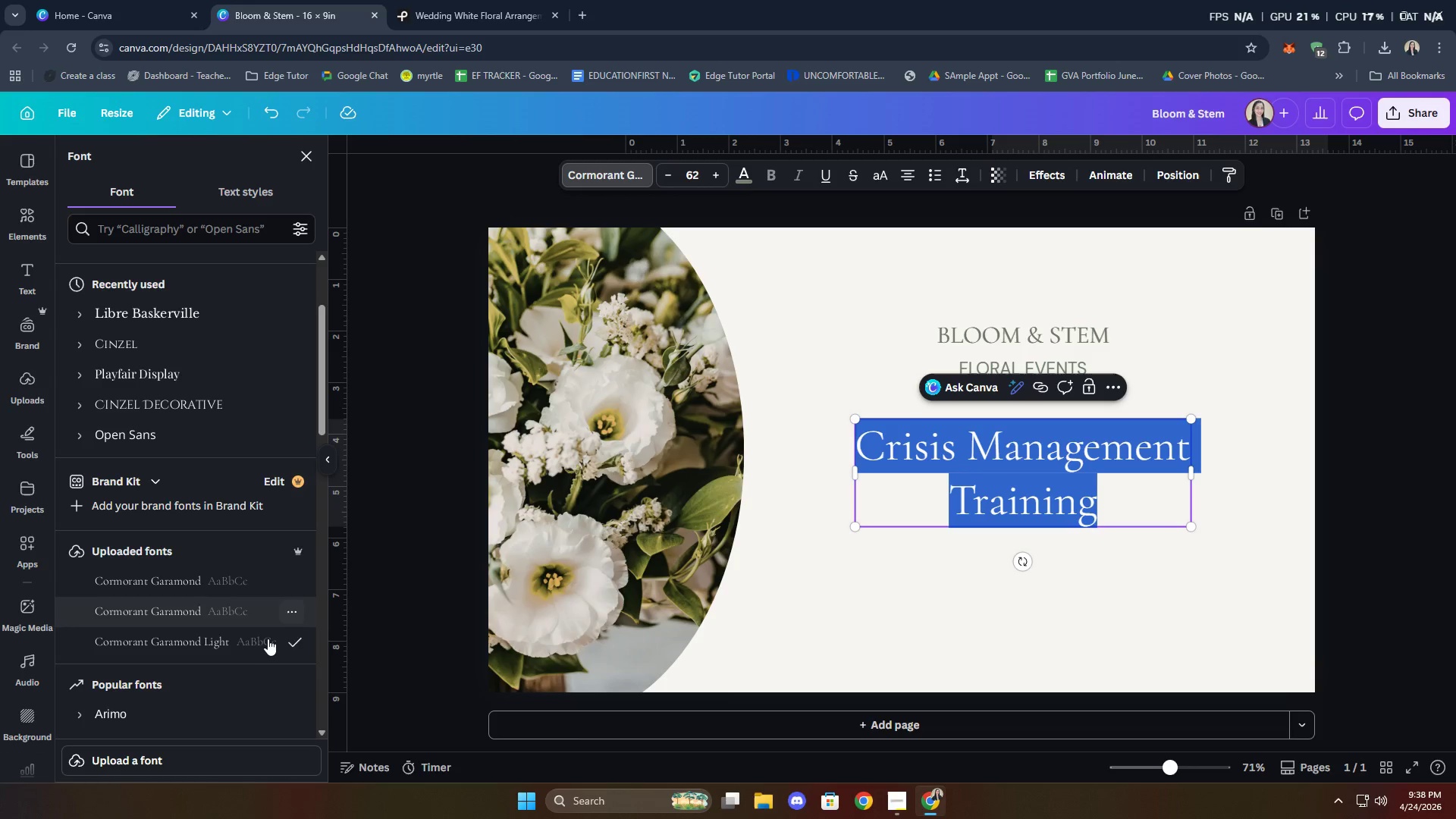 
left_click([262, 645])
 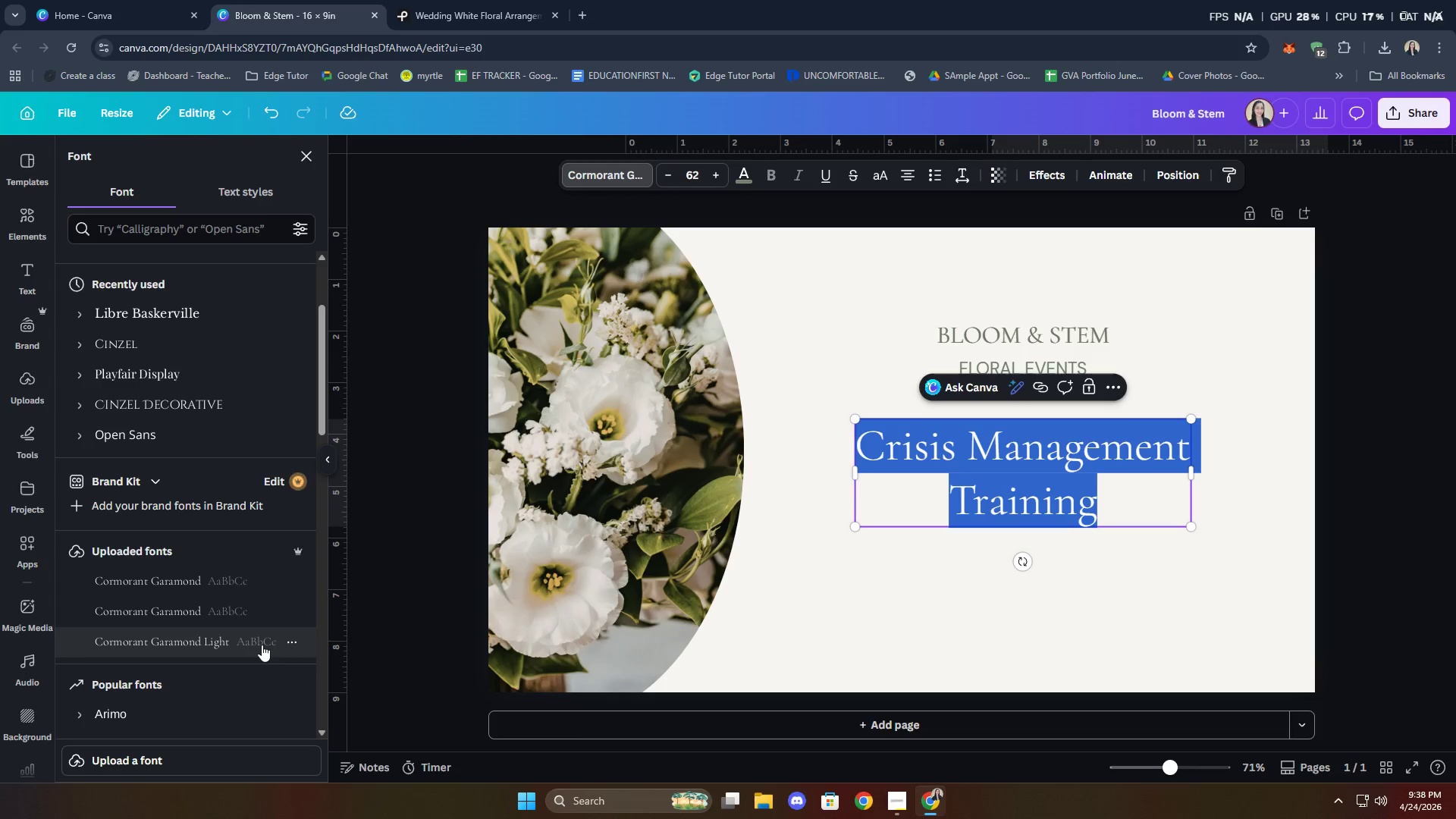 
left_click([240, 612])
 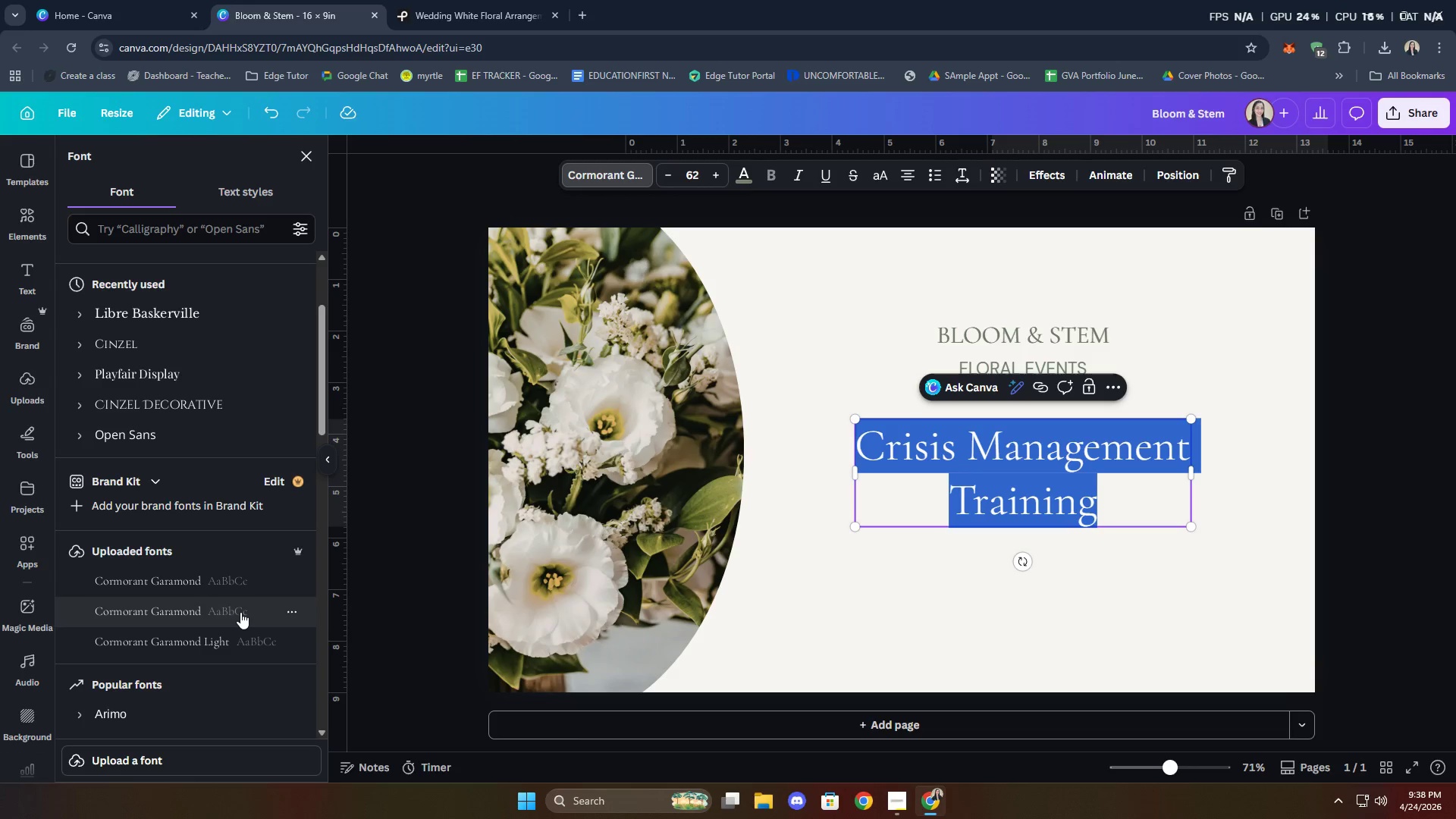 
left_click([230, 579])
 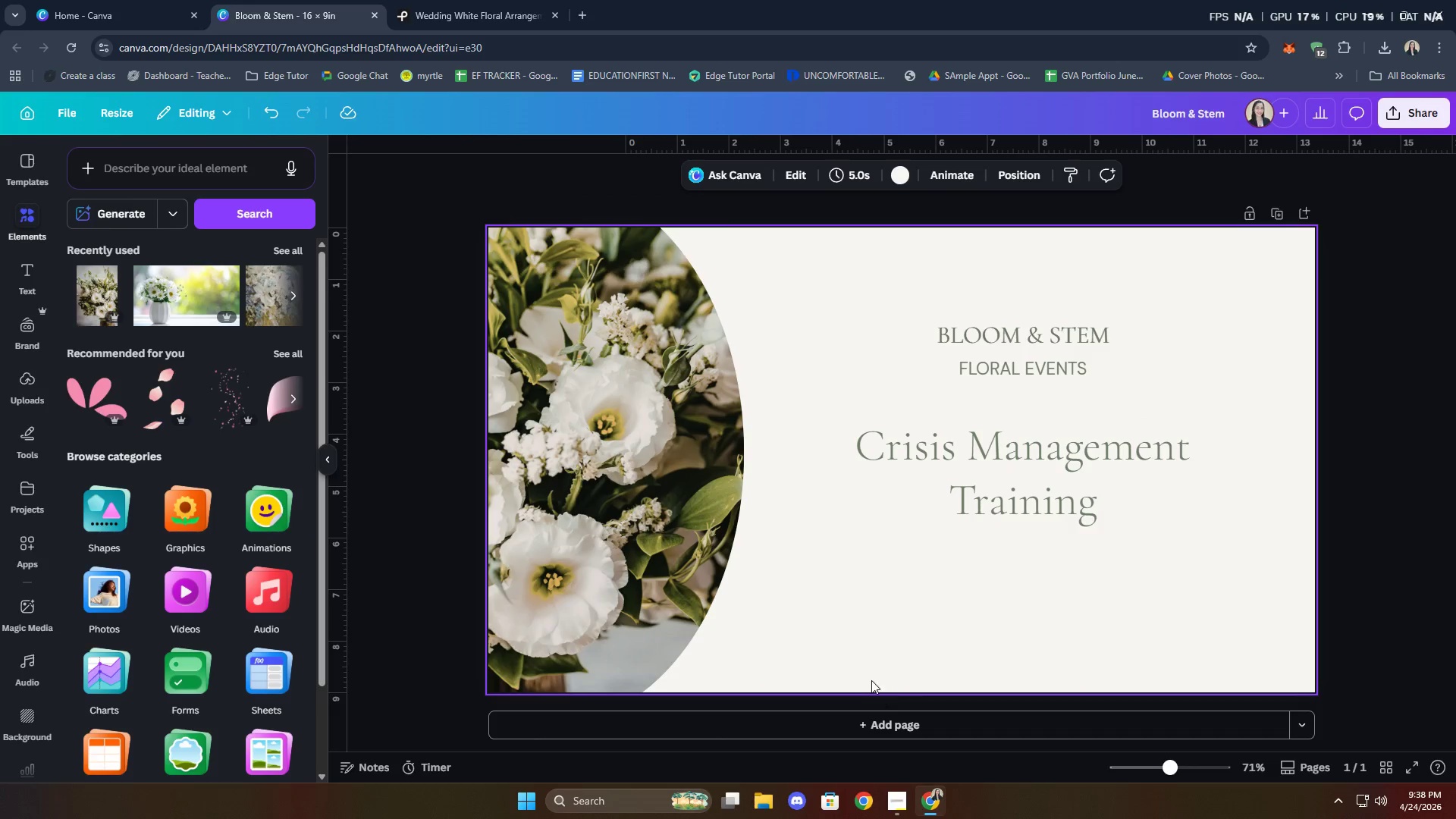 
left_click([493, 0])
 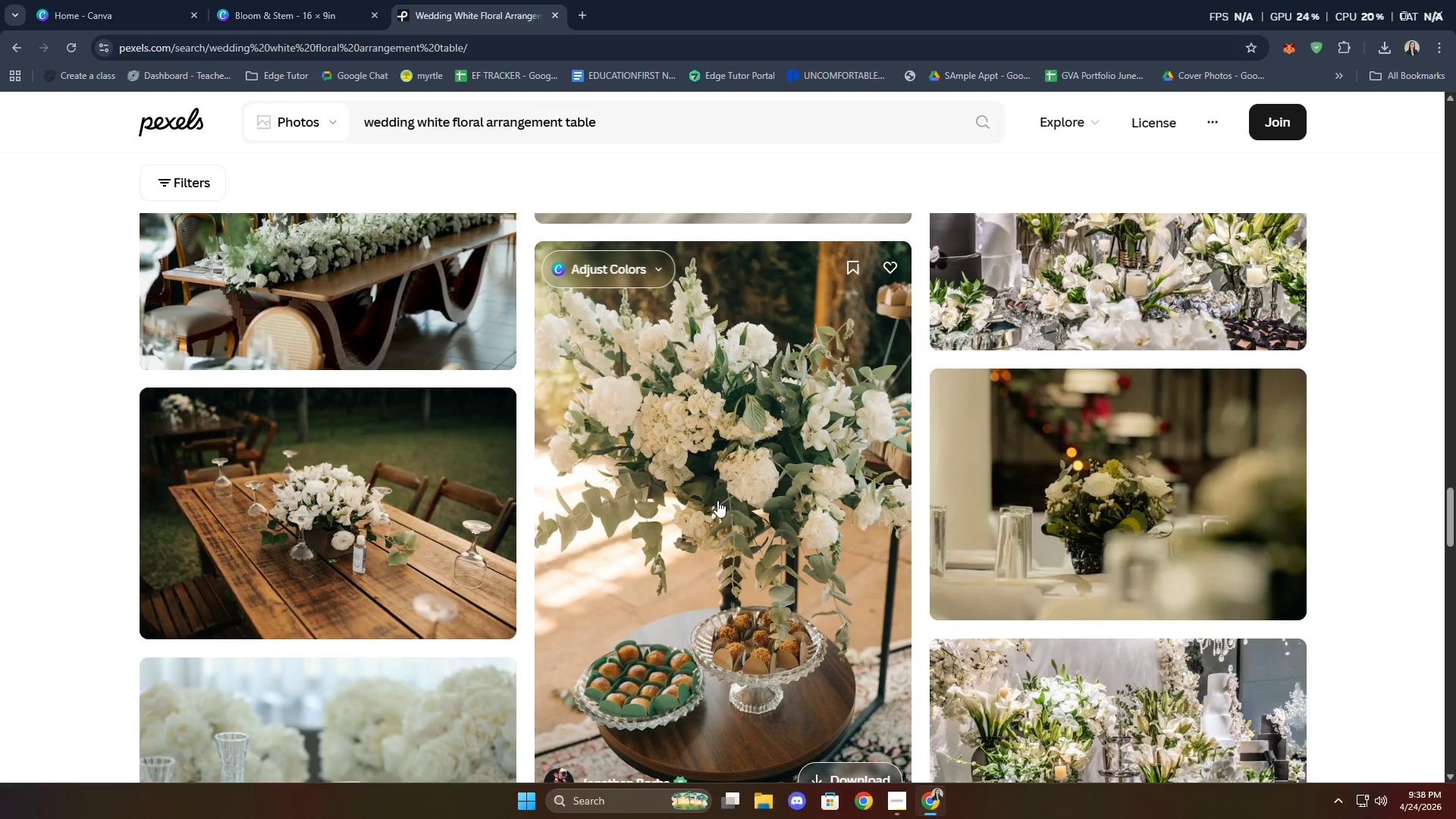 
scroll: coordinate [777, 529], scroll_direction: down, amount: 2.0
 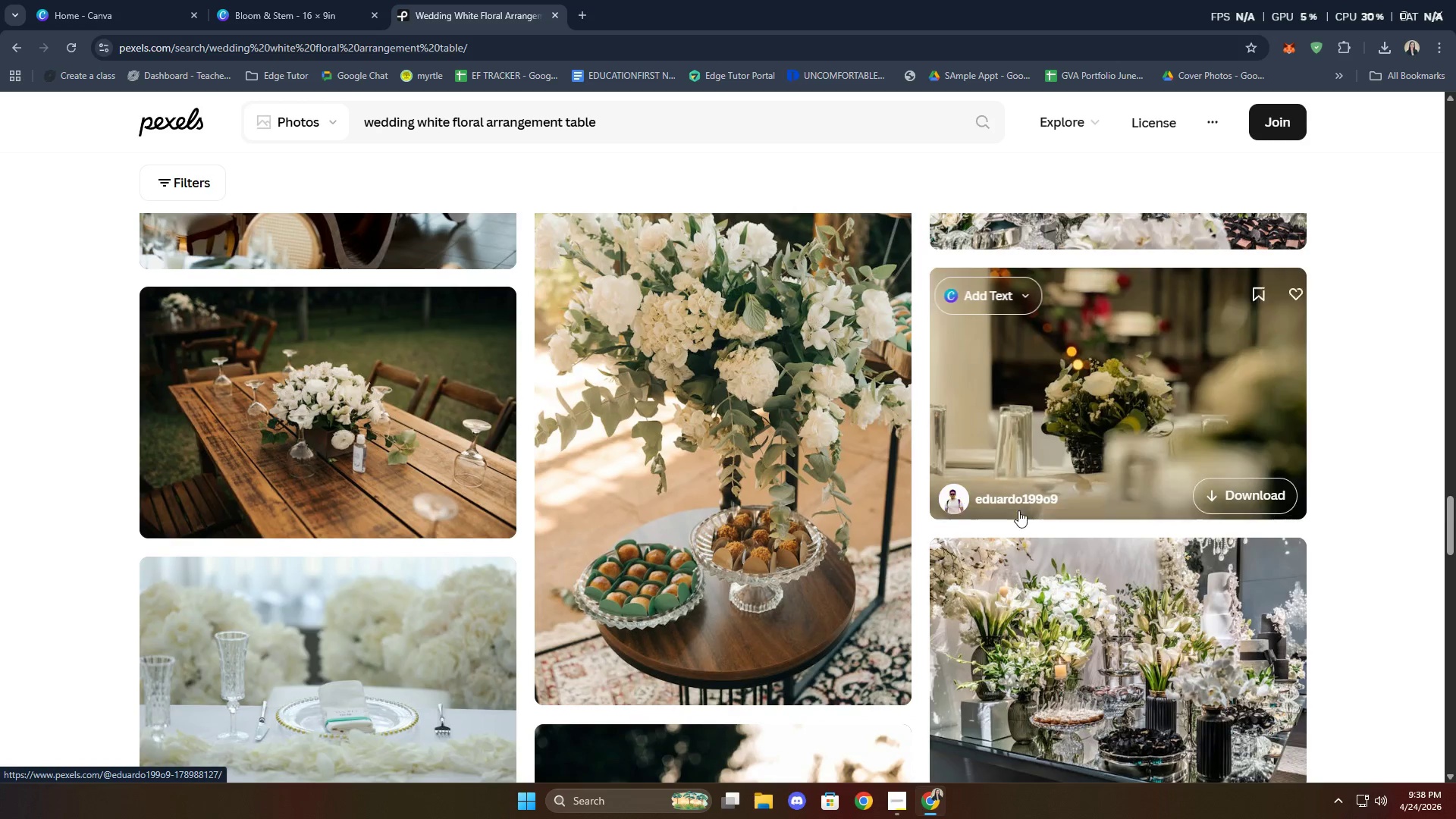 
scroll: coordinate [1032, 506], scroll_direction: up, amount: 4.0
 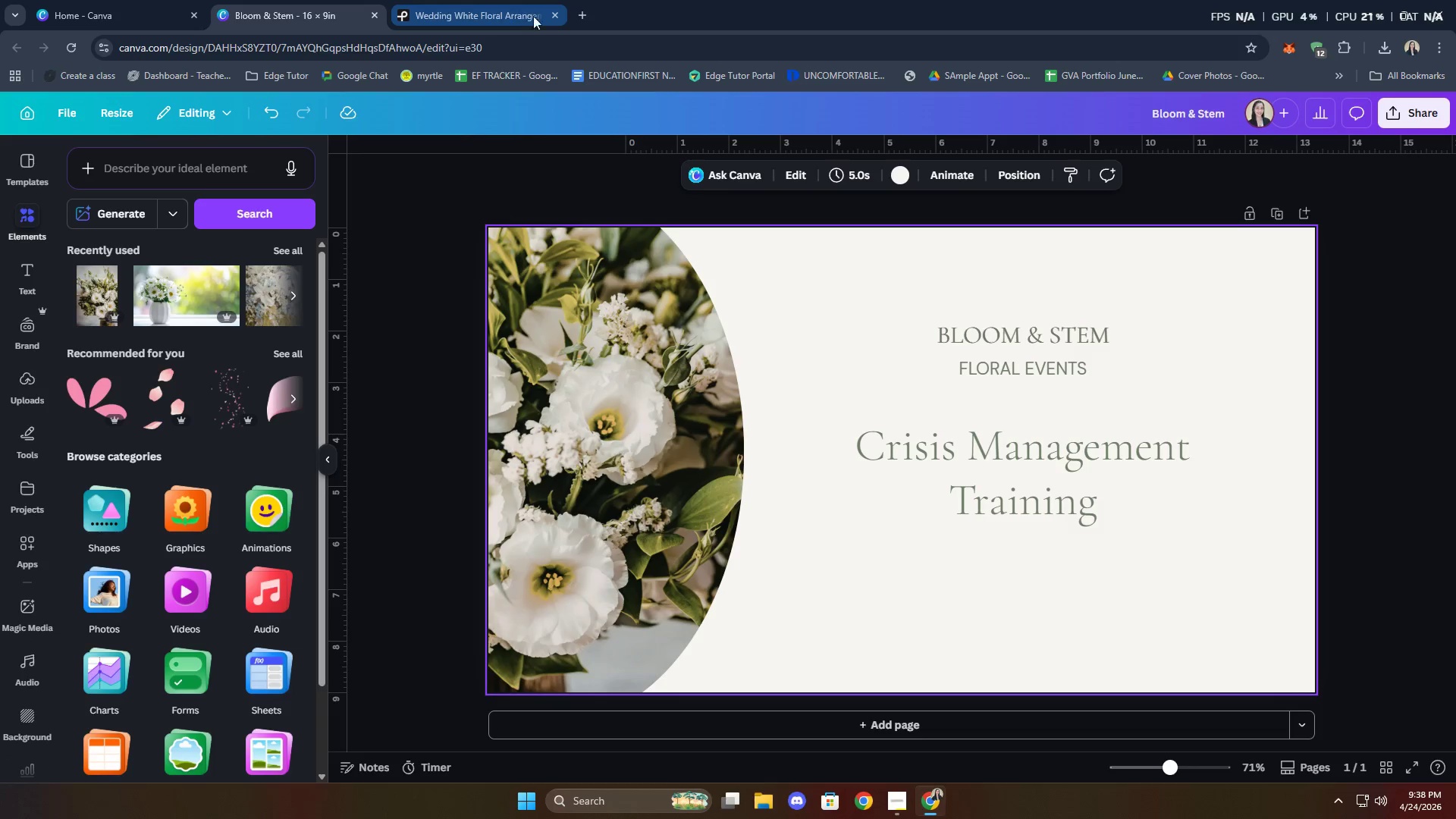 
left_click([559, 15])
 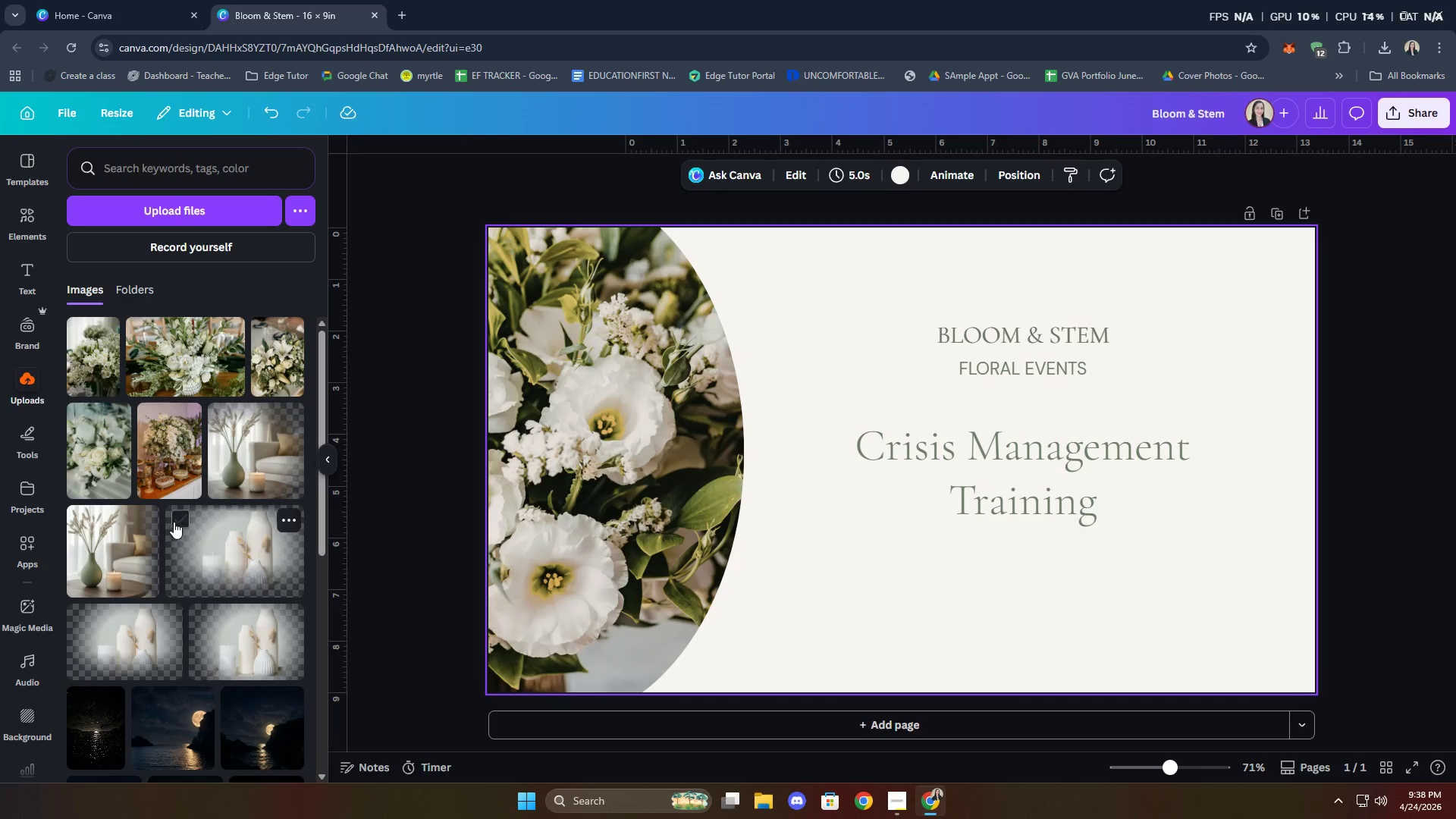 
left_click([95, 367])
 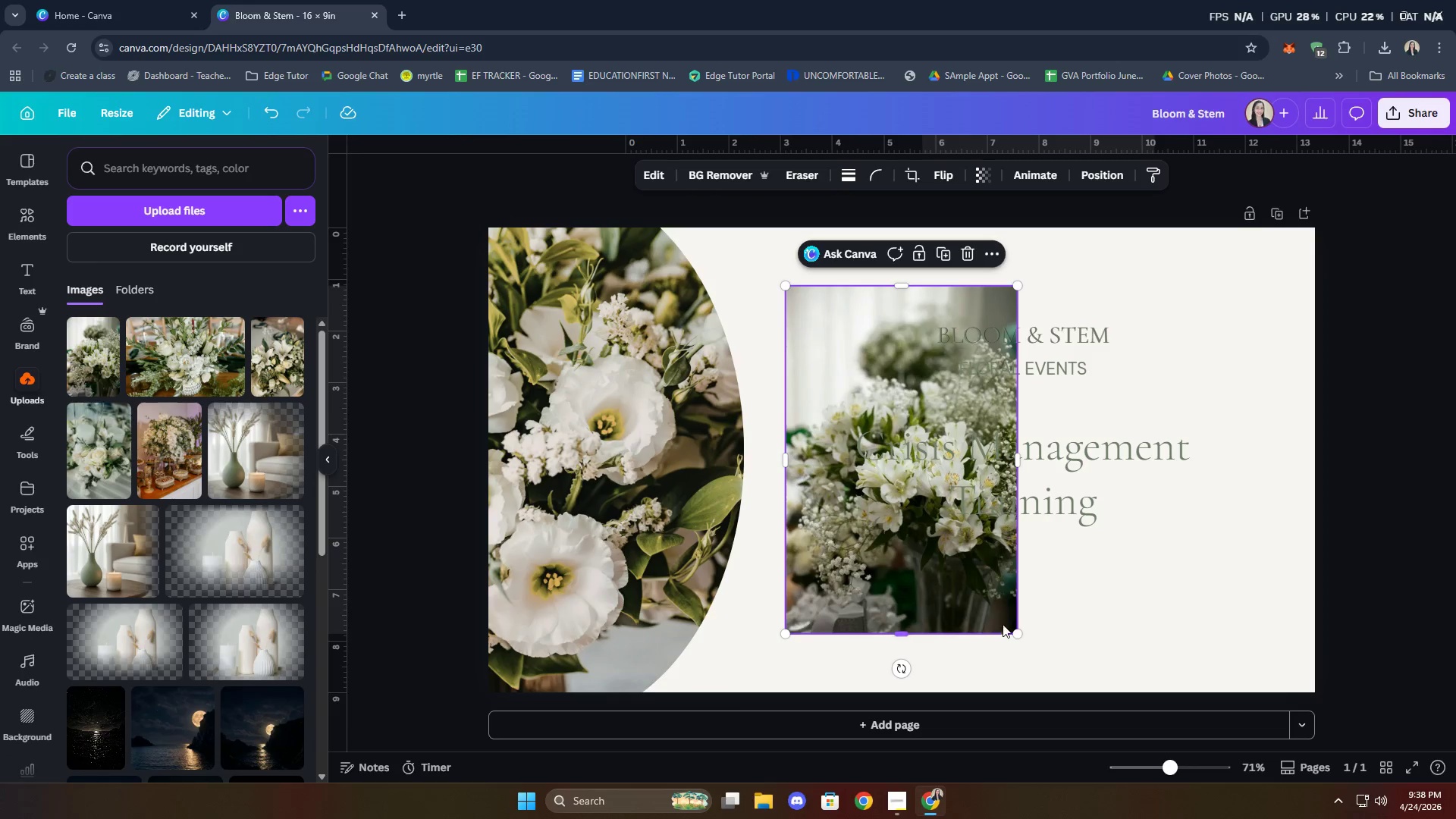 
left_click_drag(start_coordinate=[953, 589], to_coordinate=[664, 569])
 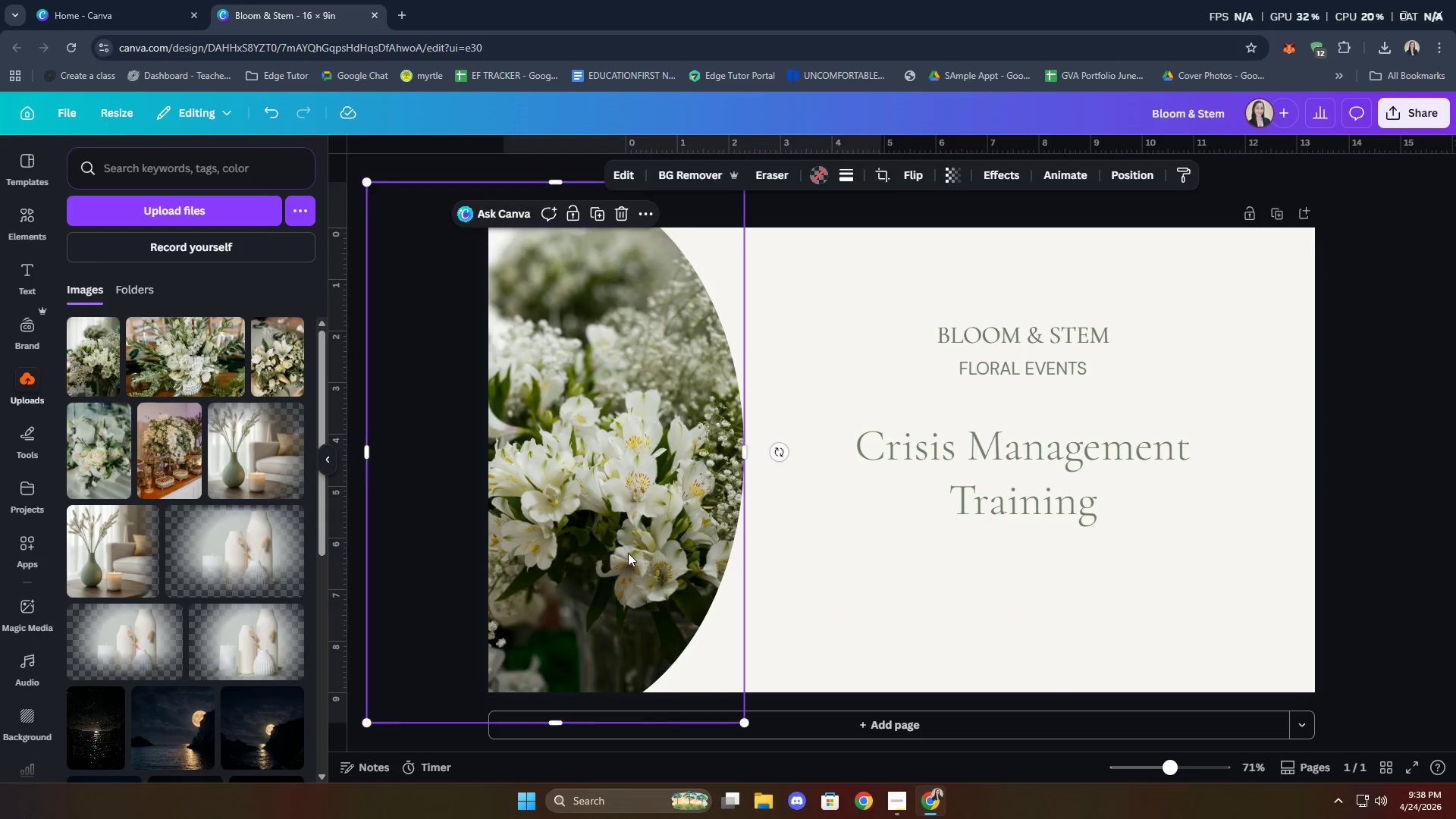 
double_click([628, 553])
 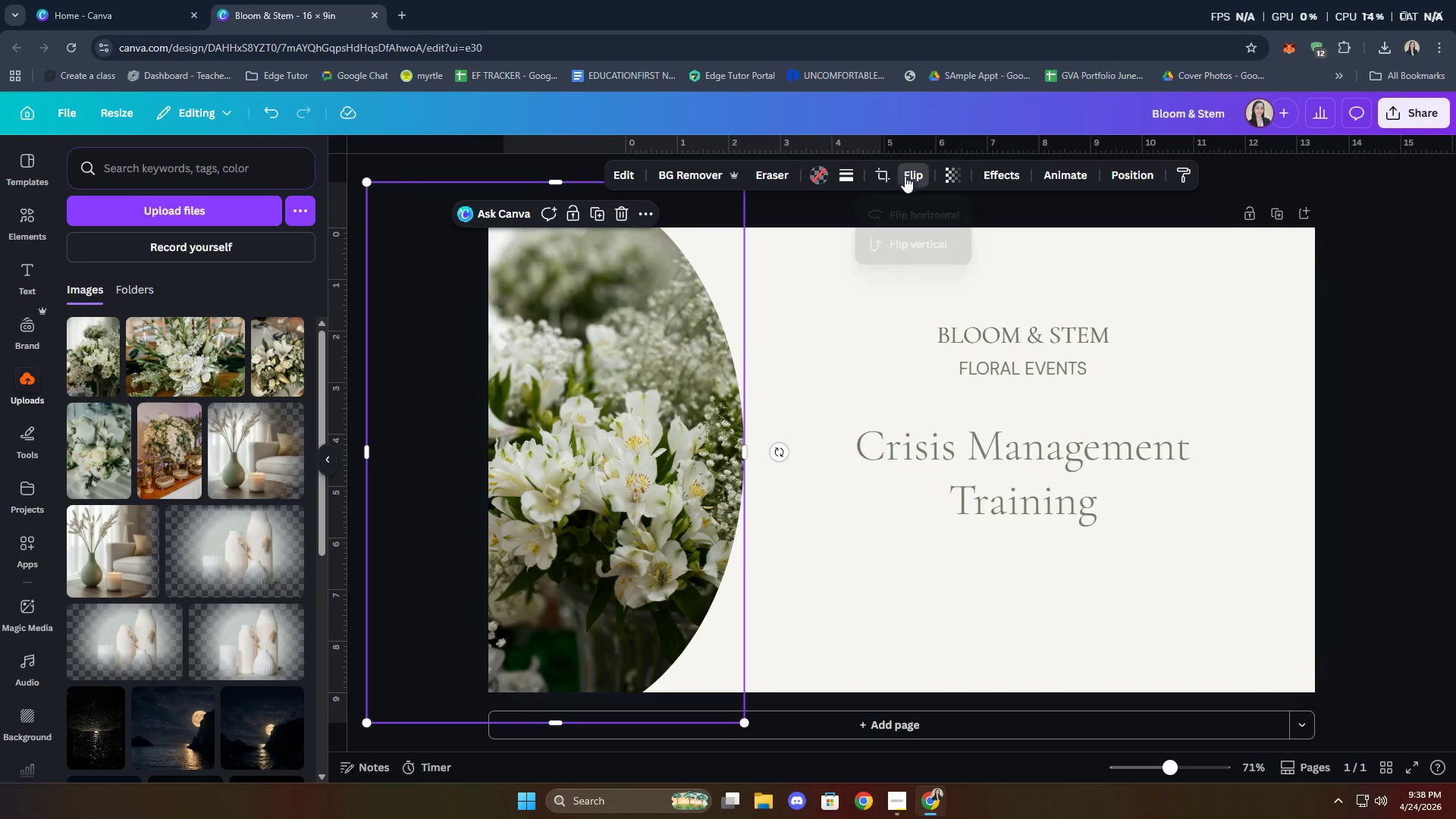 
double_click([870, 615])
 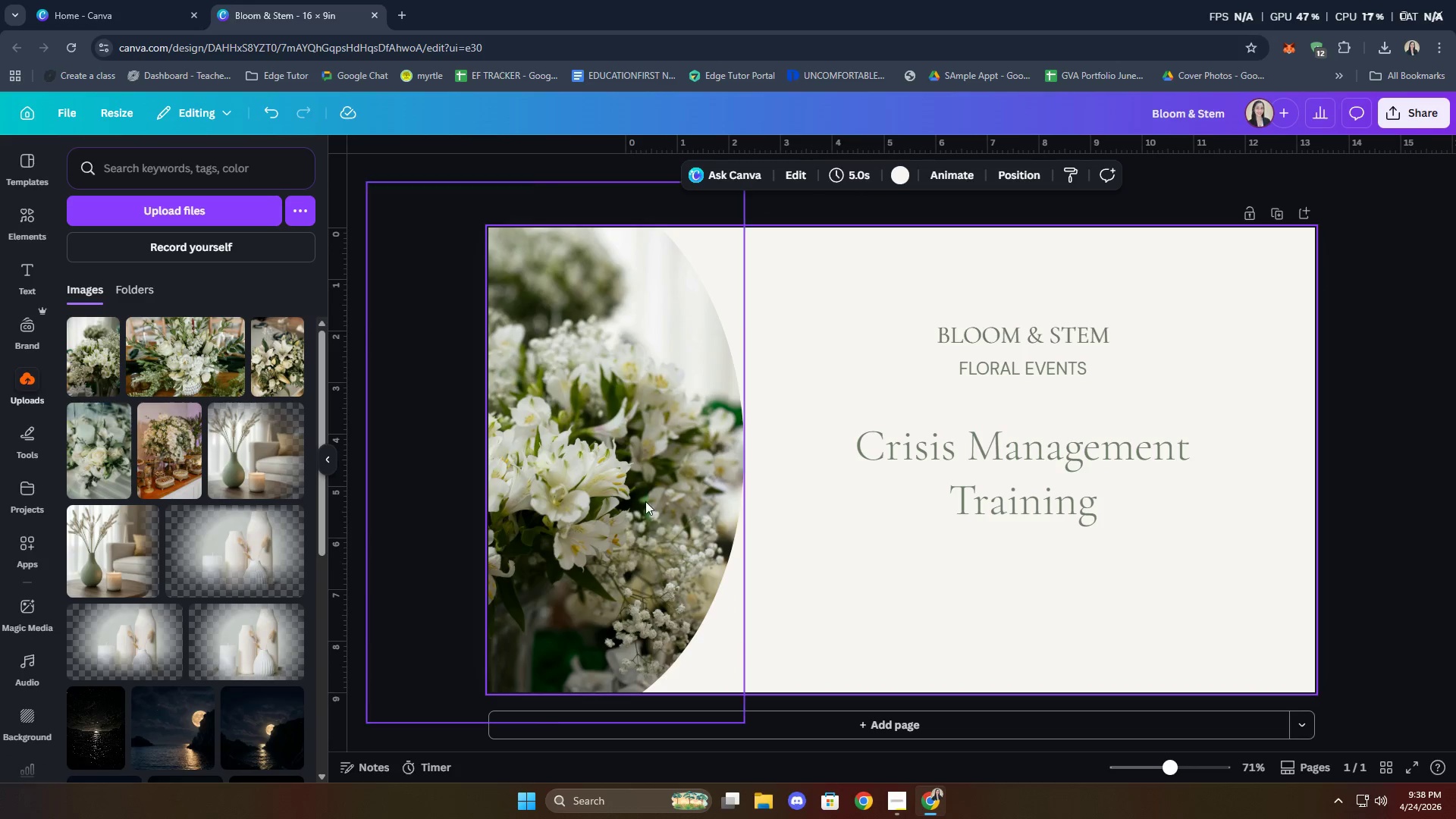 
double_click([645, 501])
 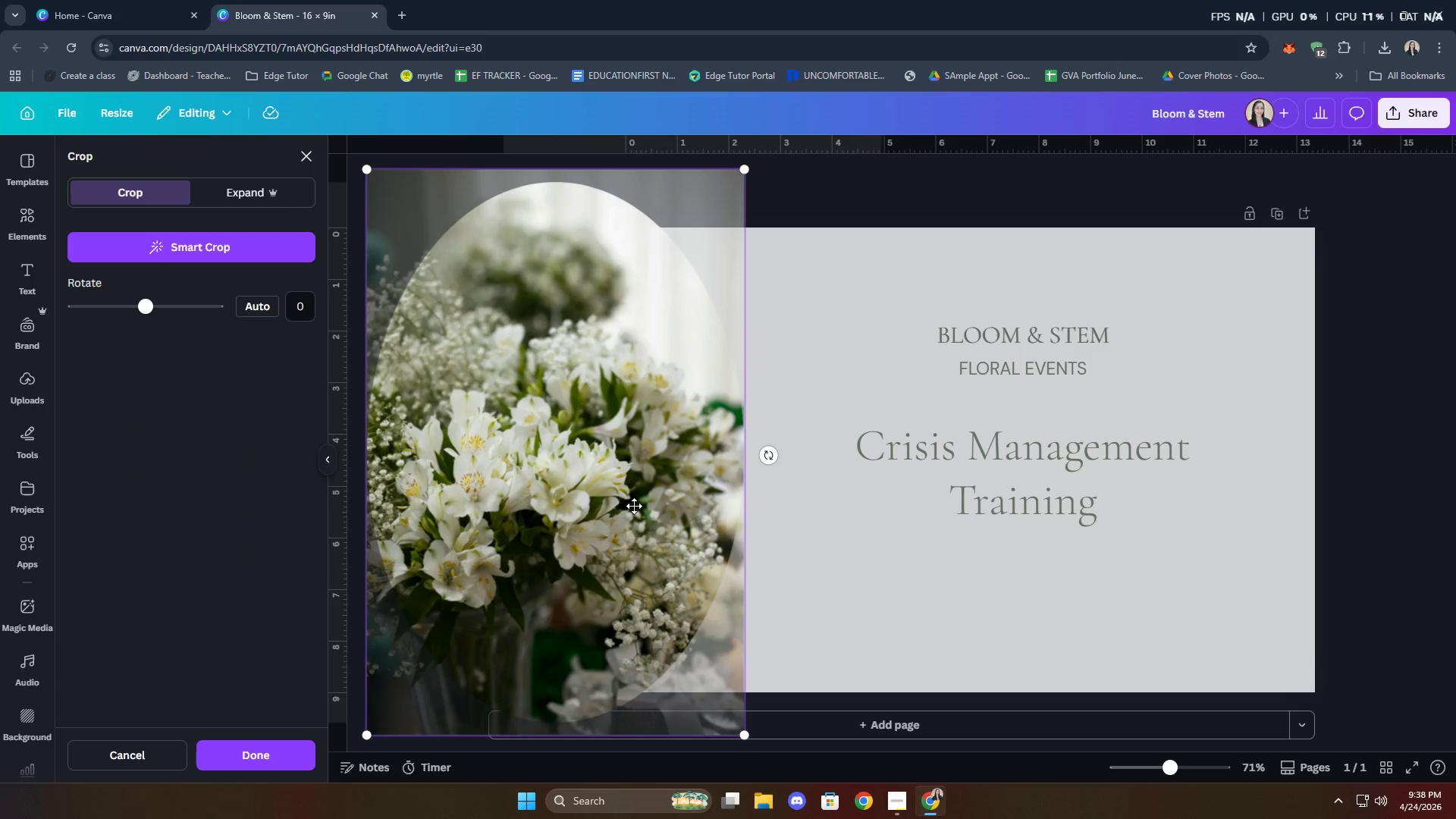 
left_click_drag(start_coordinate=[617, 504], to_coordinate=[704, 506])
 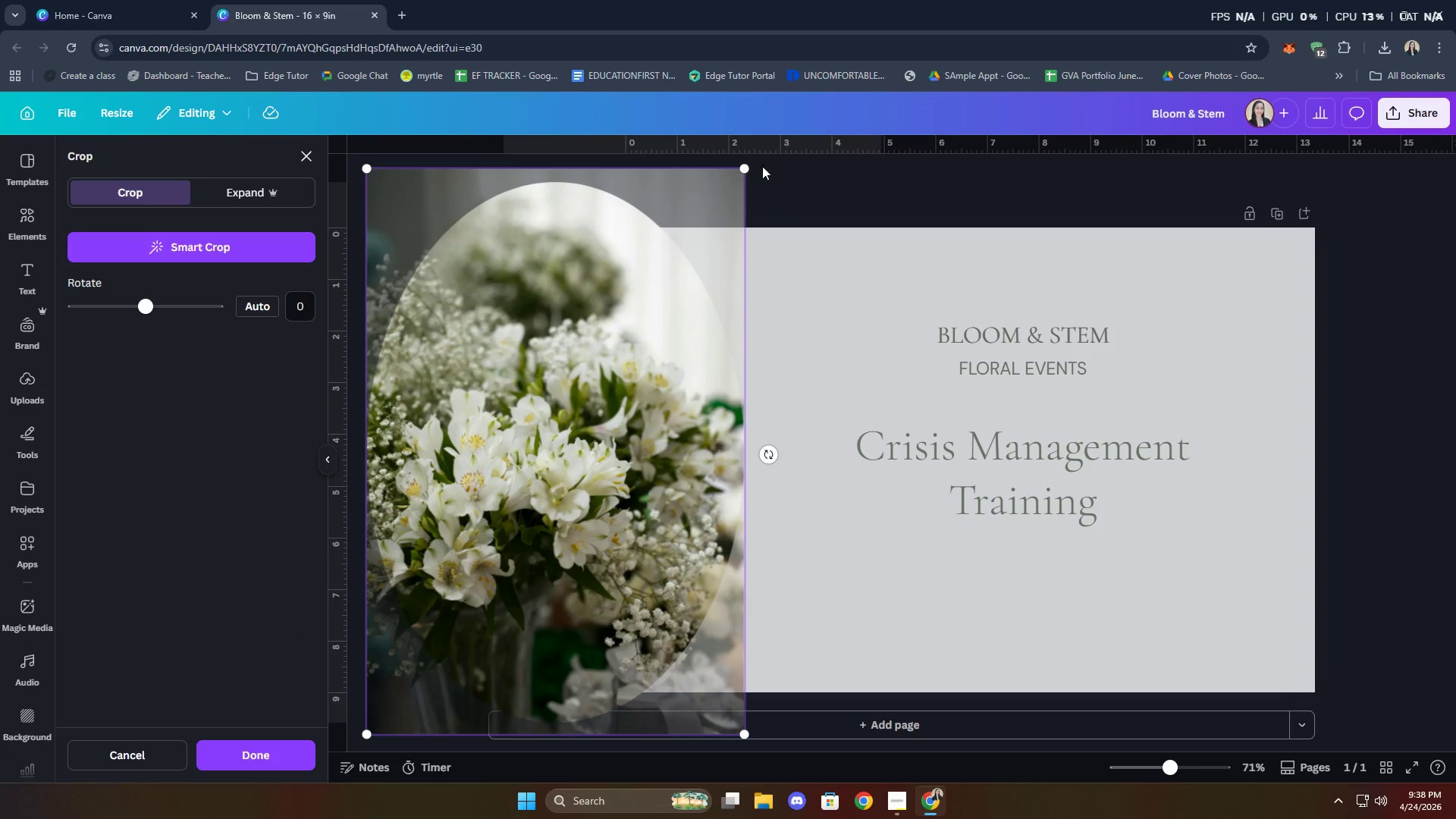 
hold_key(key=ControlLeft, duration=0.61)
scroll: coordinate [935, 507], scroll_direction: down, amount: 3.0
 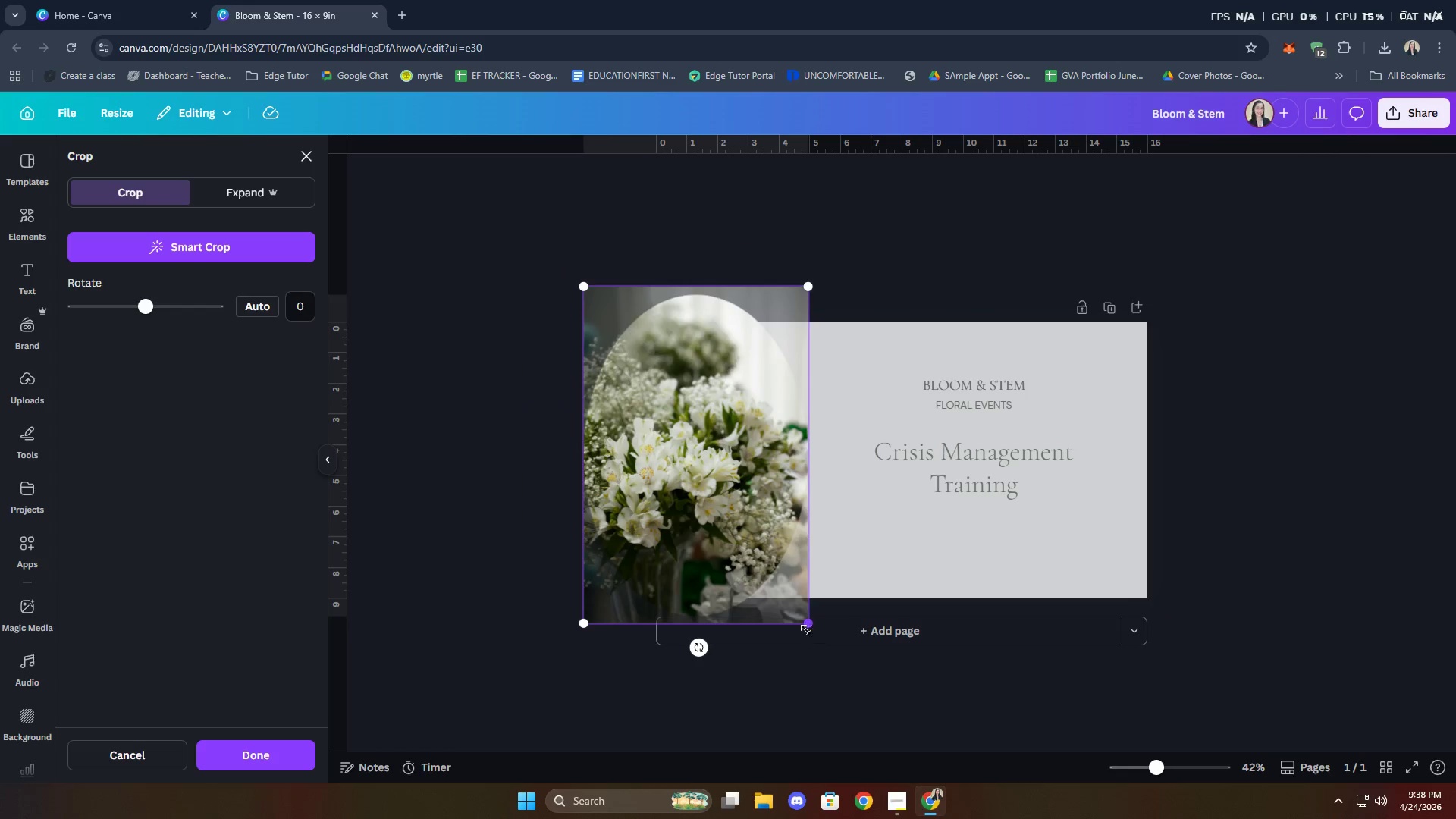 
left_click_drag(start_coordinate=[808, 628], to_coordinate=[924, 661])
 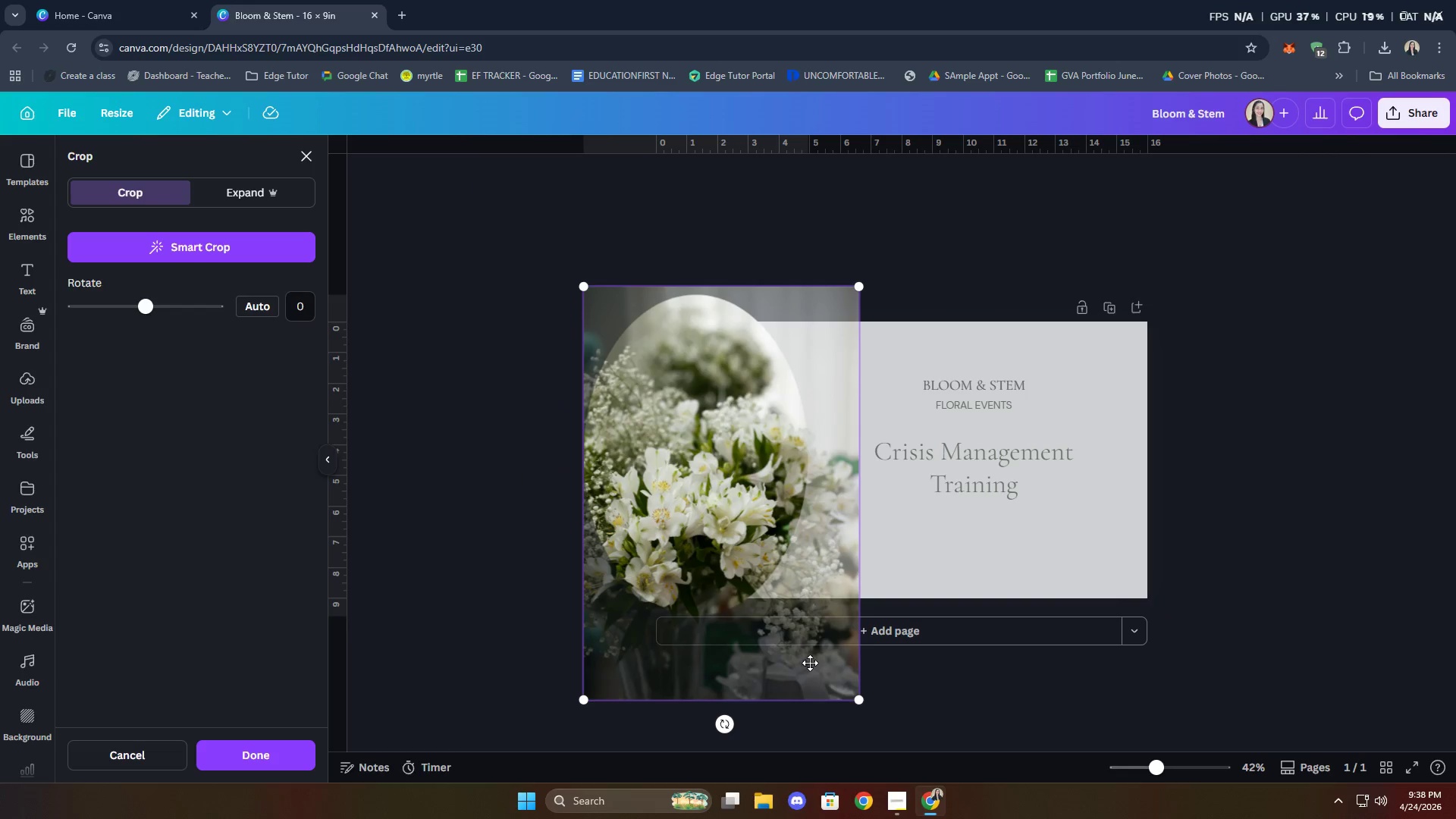 
left_click_drag(start_coordinate=[805, 676], to_coordinate=[812, 623])
 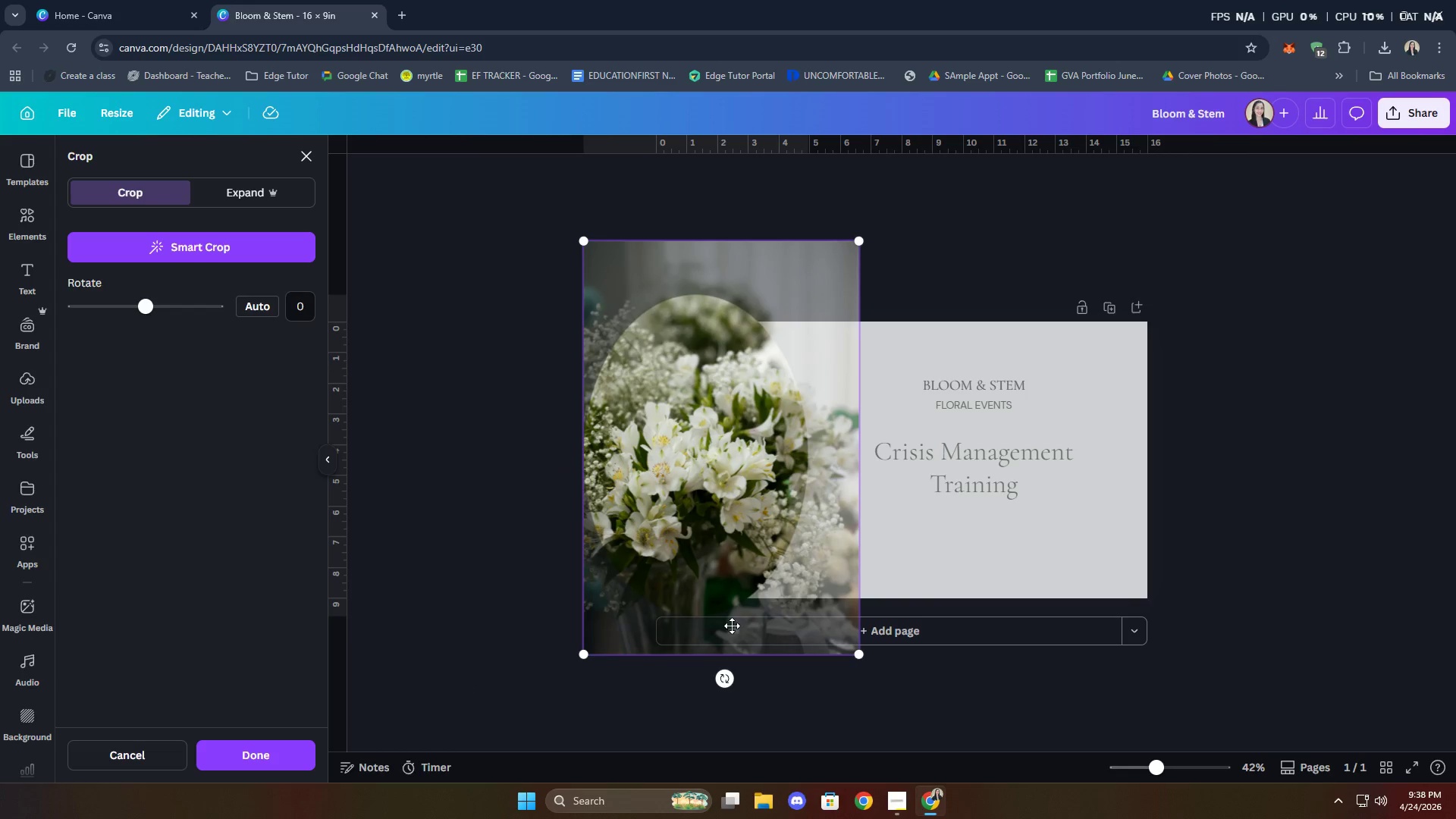 
left_click_drag(start_coordinate=[802, 588], to_coordinate=[804, 594])
 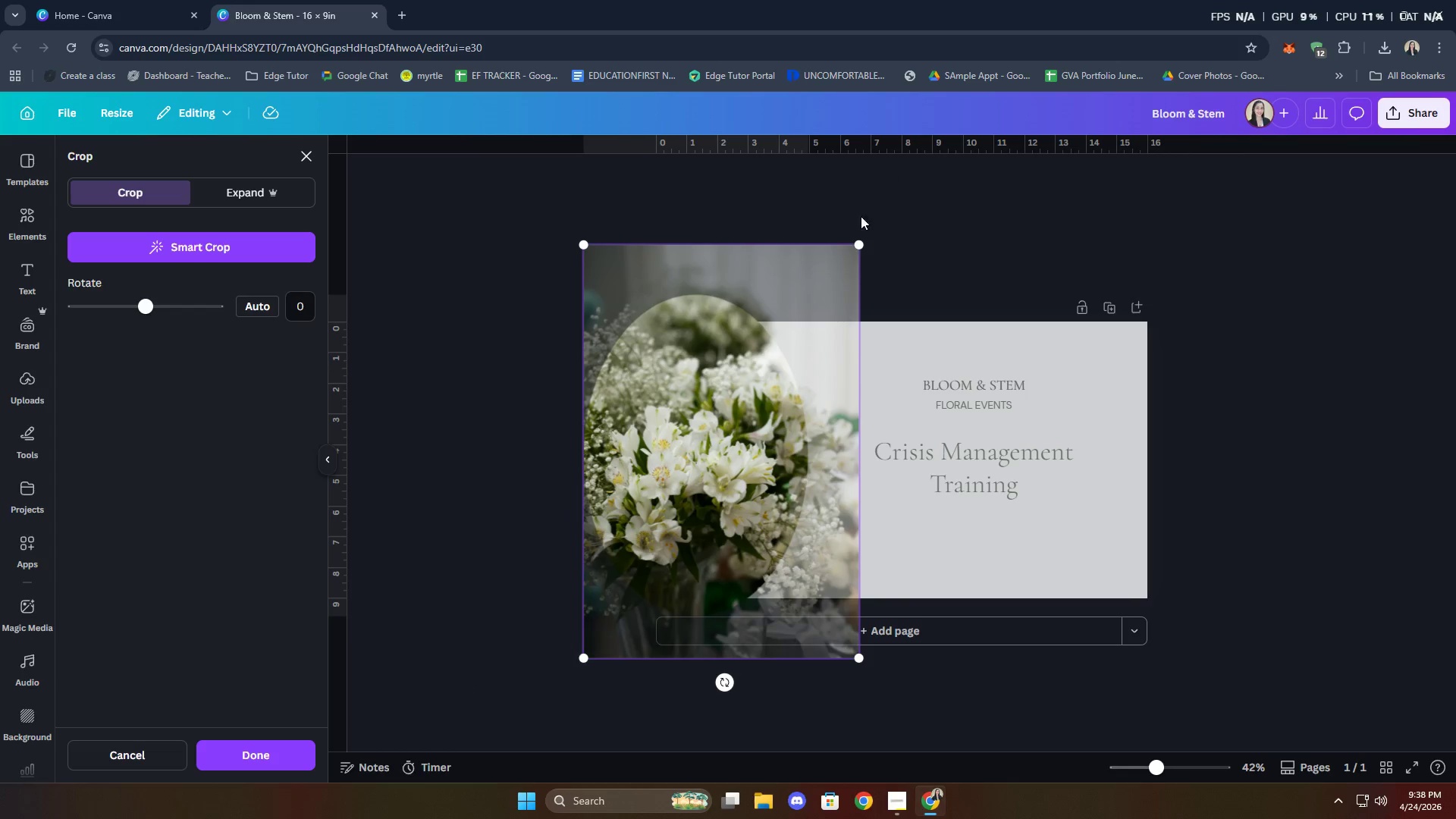 
left_click_drag(start_coordinate=[937, 550], to_coordinate=[940, 551])
 